 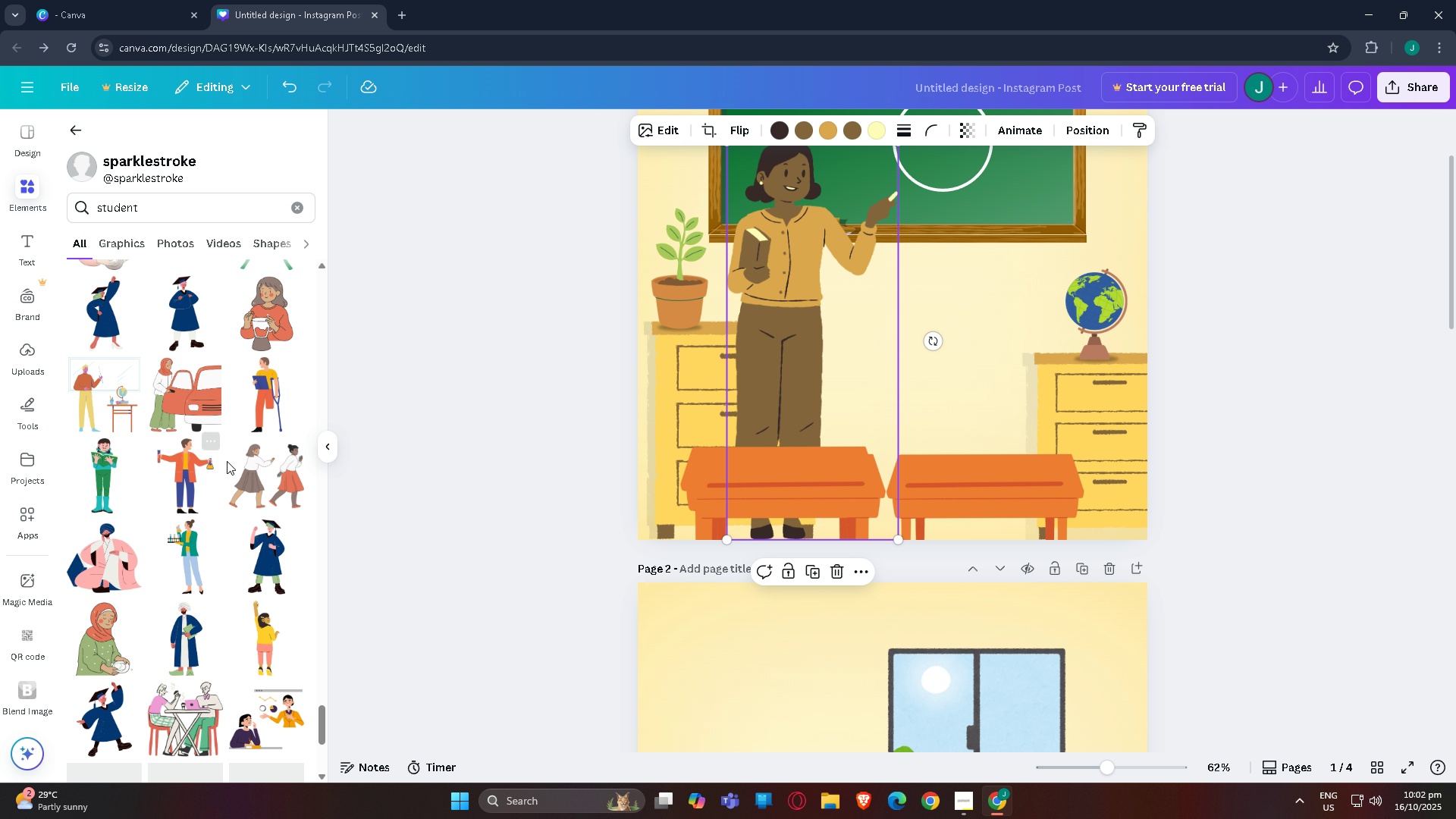 
scroll: coordinate [175, 448], scroll_direction: down, amount: 17.0
 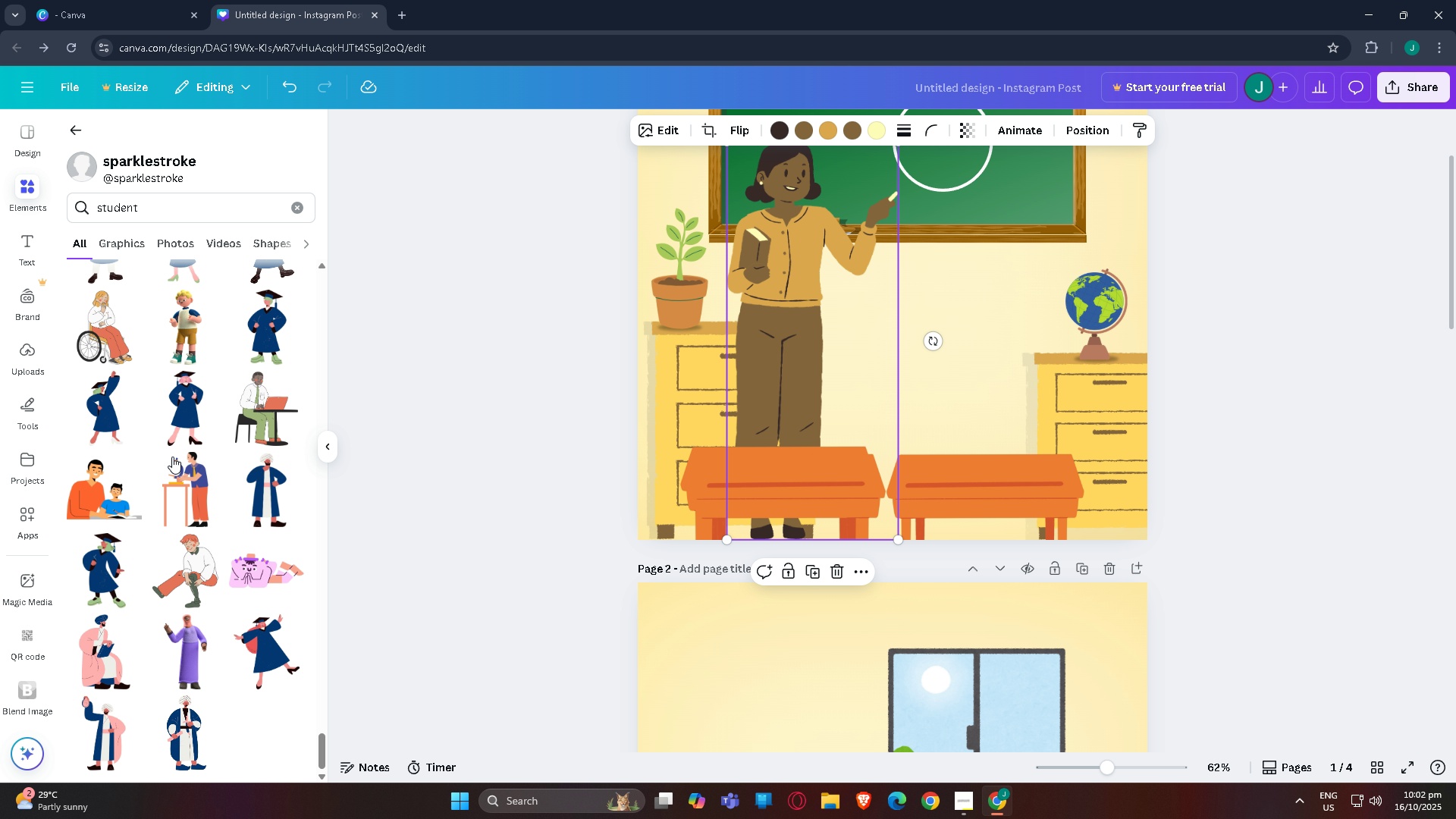 
scroll: coordinate [187, 482], scroll_direction: down, amount: 5.0
 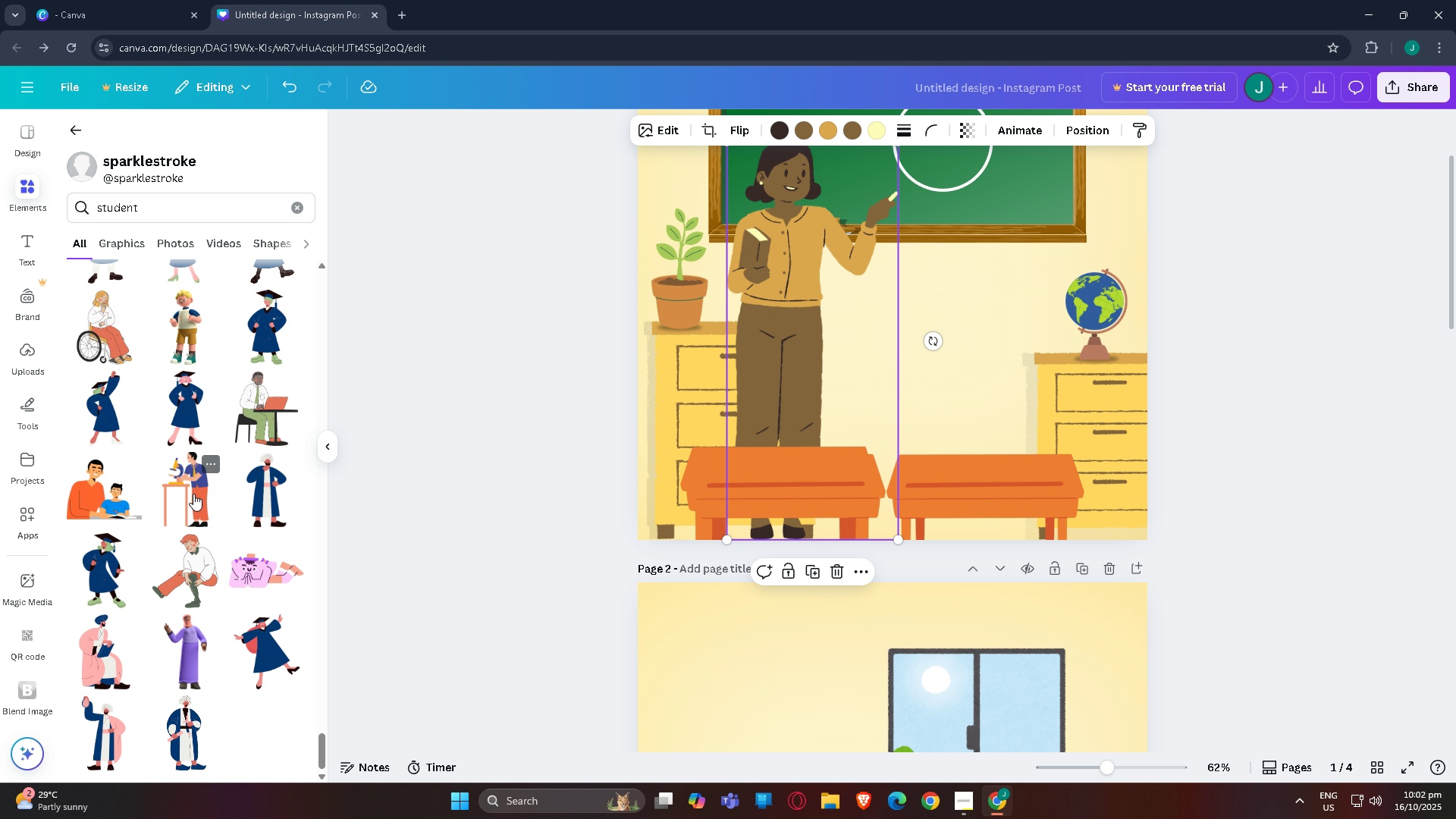 
scroll: coordinate [301, 425], scroll_direction: up, amount: 13.0
 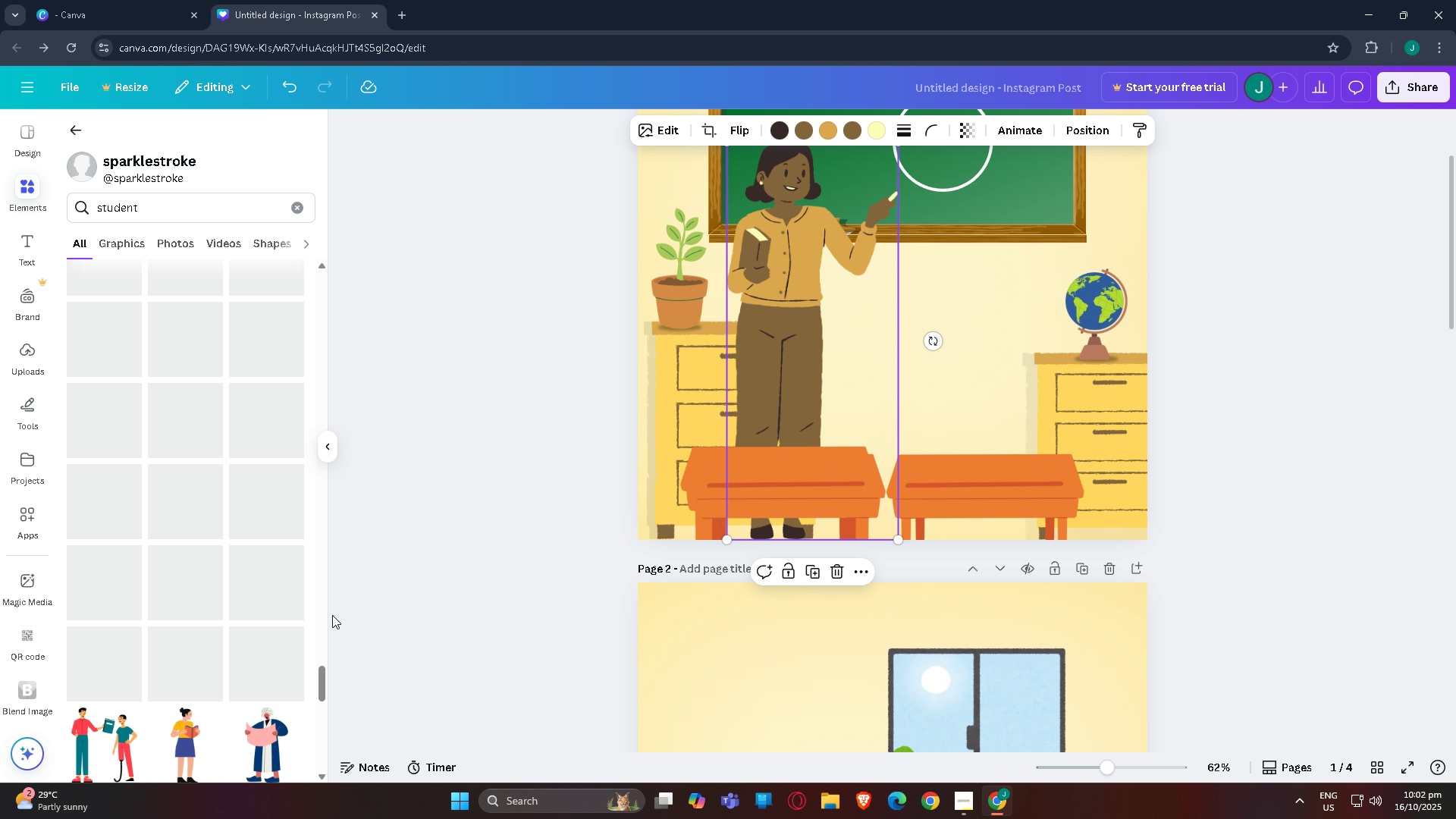 
scroll: coordinate [262, 548], scroll_direction: down, amount: 6.0
 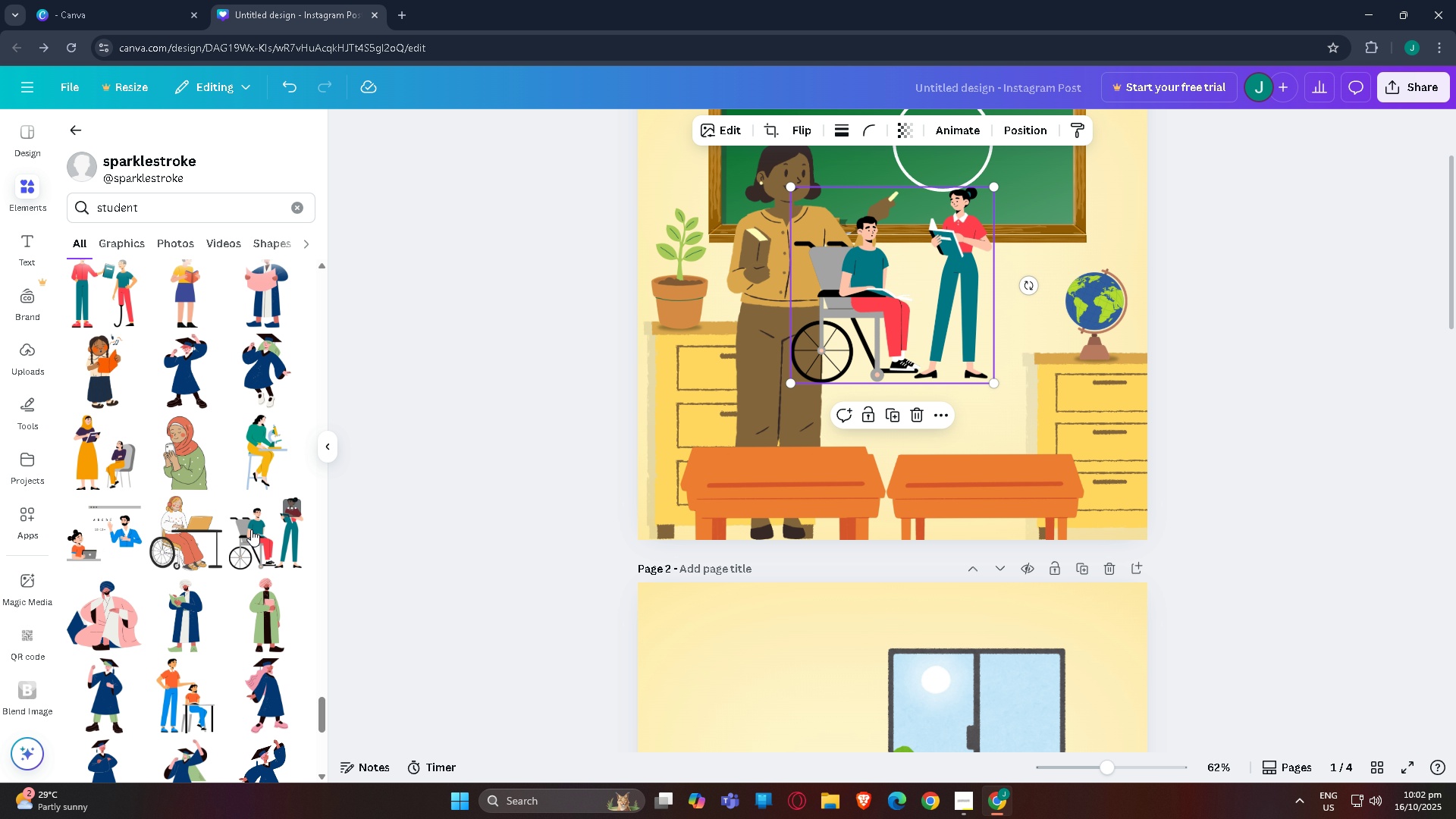 
left_click([253, 530])
 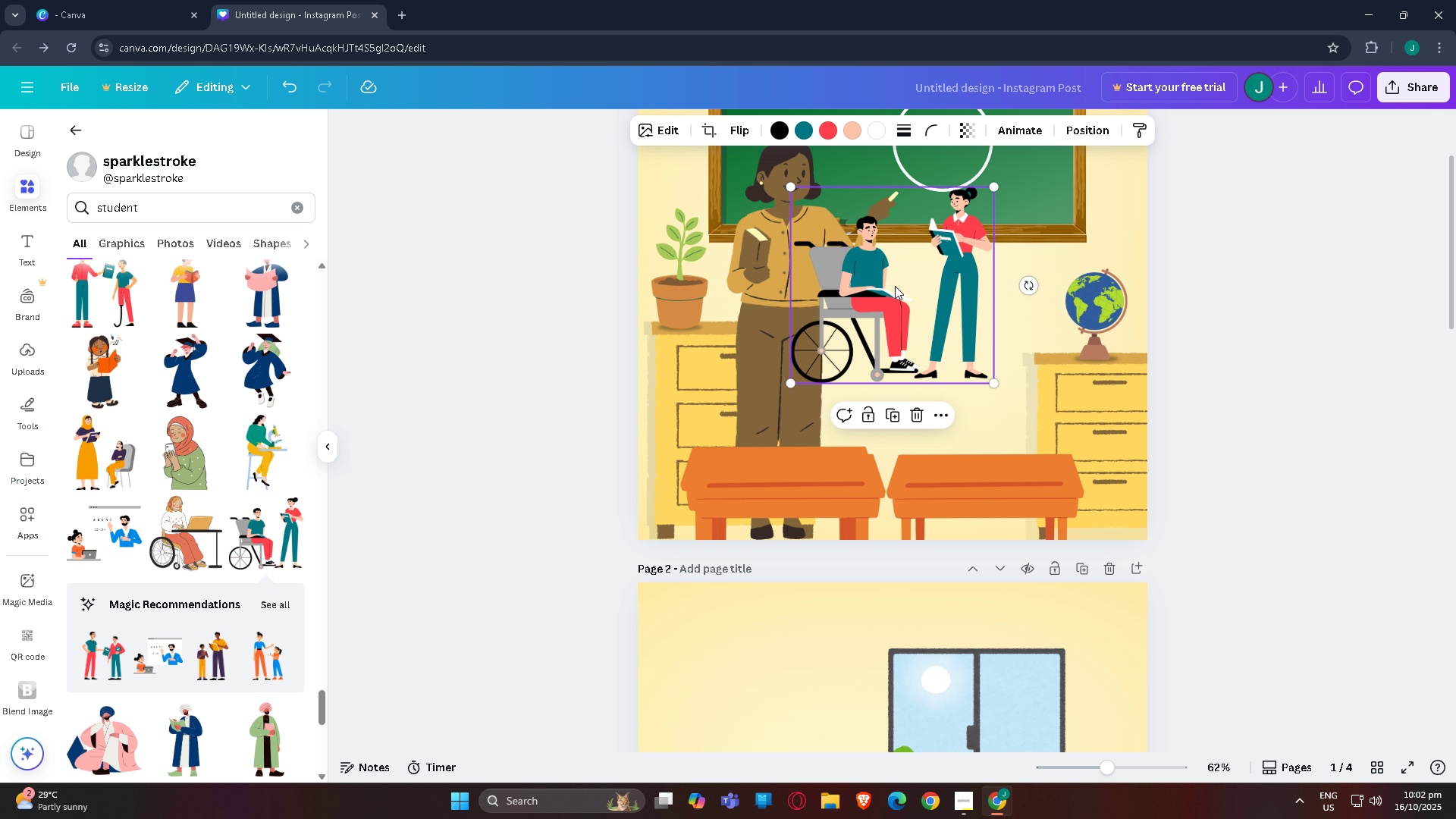 
left_click_drag(start_coordinate=[894, 284], to_coordinate=[842, 455])
 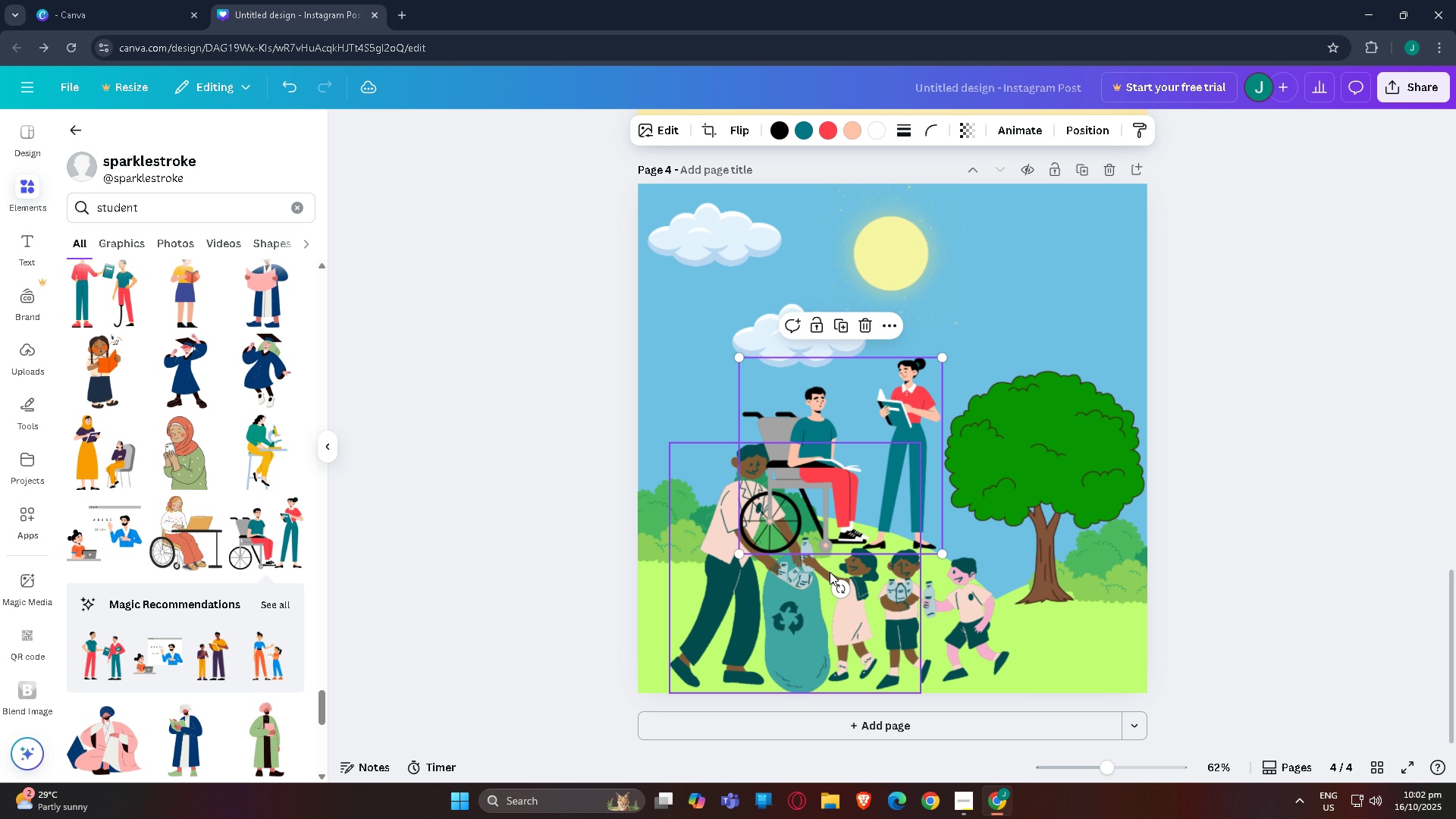 
scroll: coordinate [908, 464], scroll_direction: down, amount: 22.0
 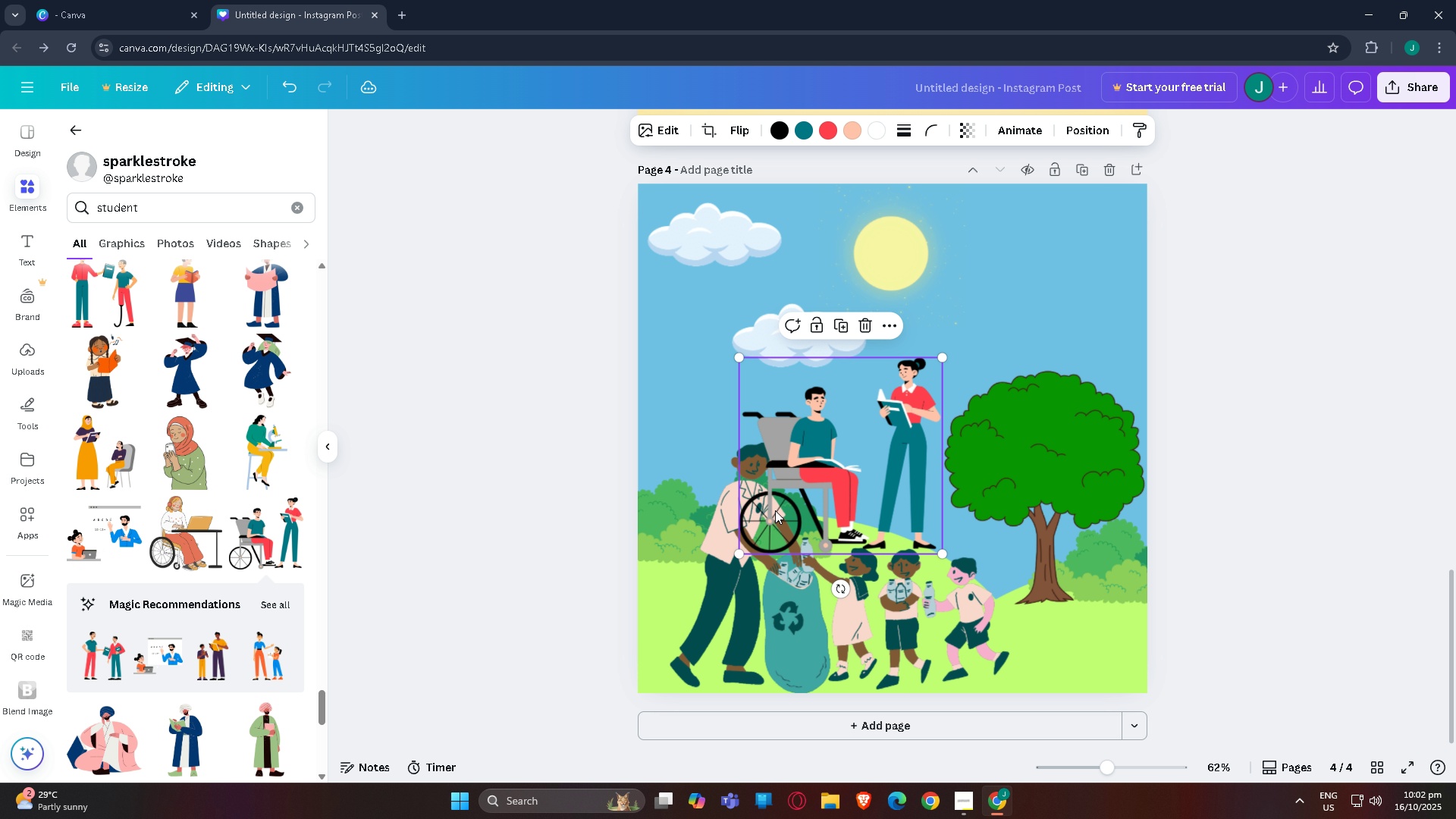 
left_click([861, 581])
 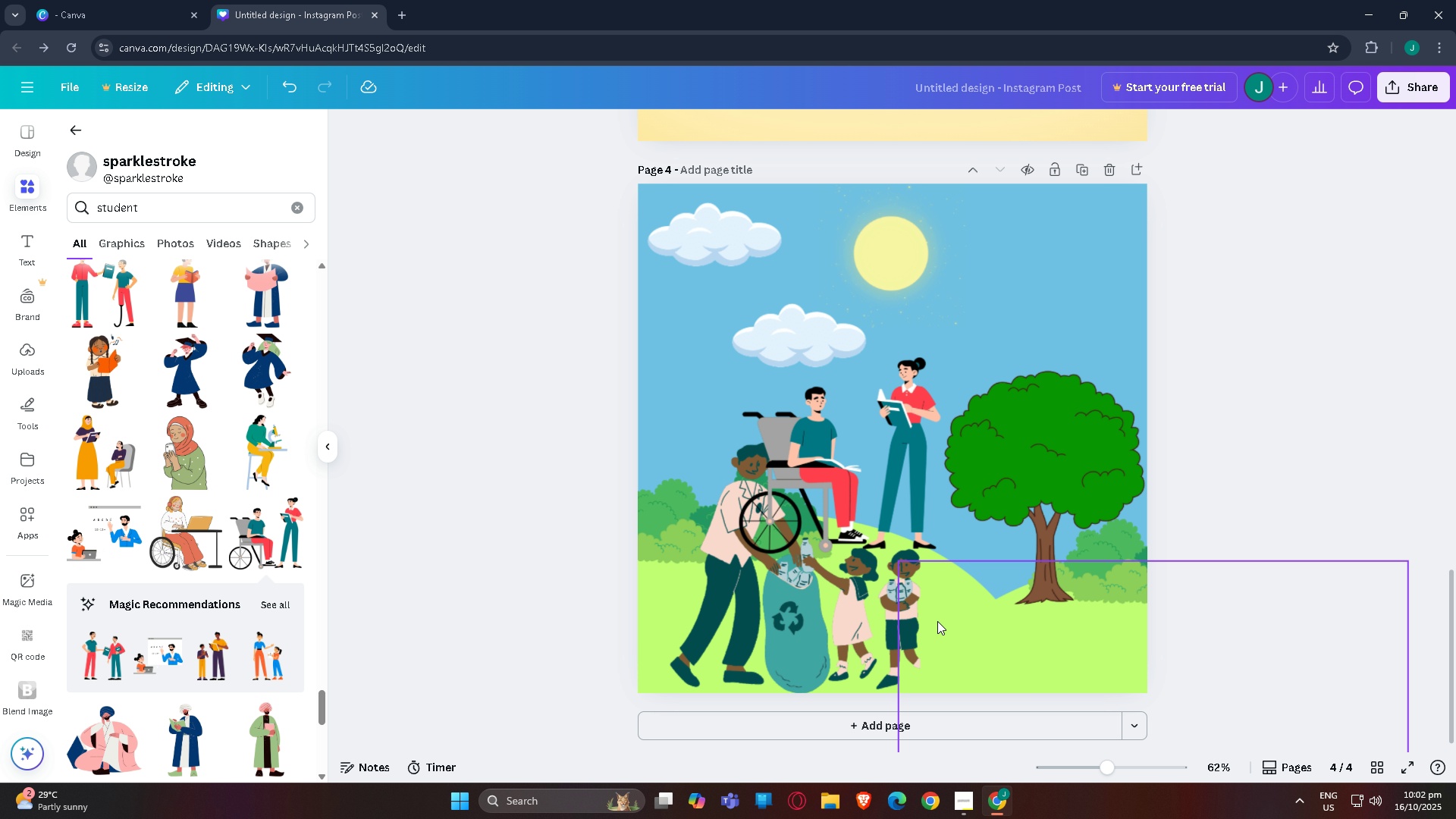 
key(Delete)
 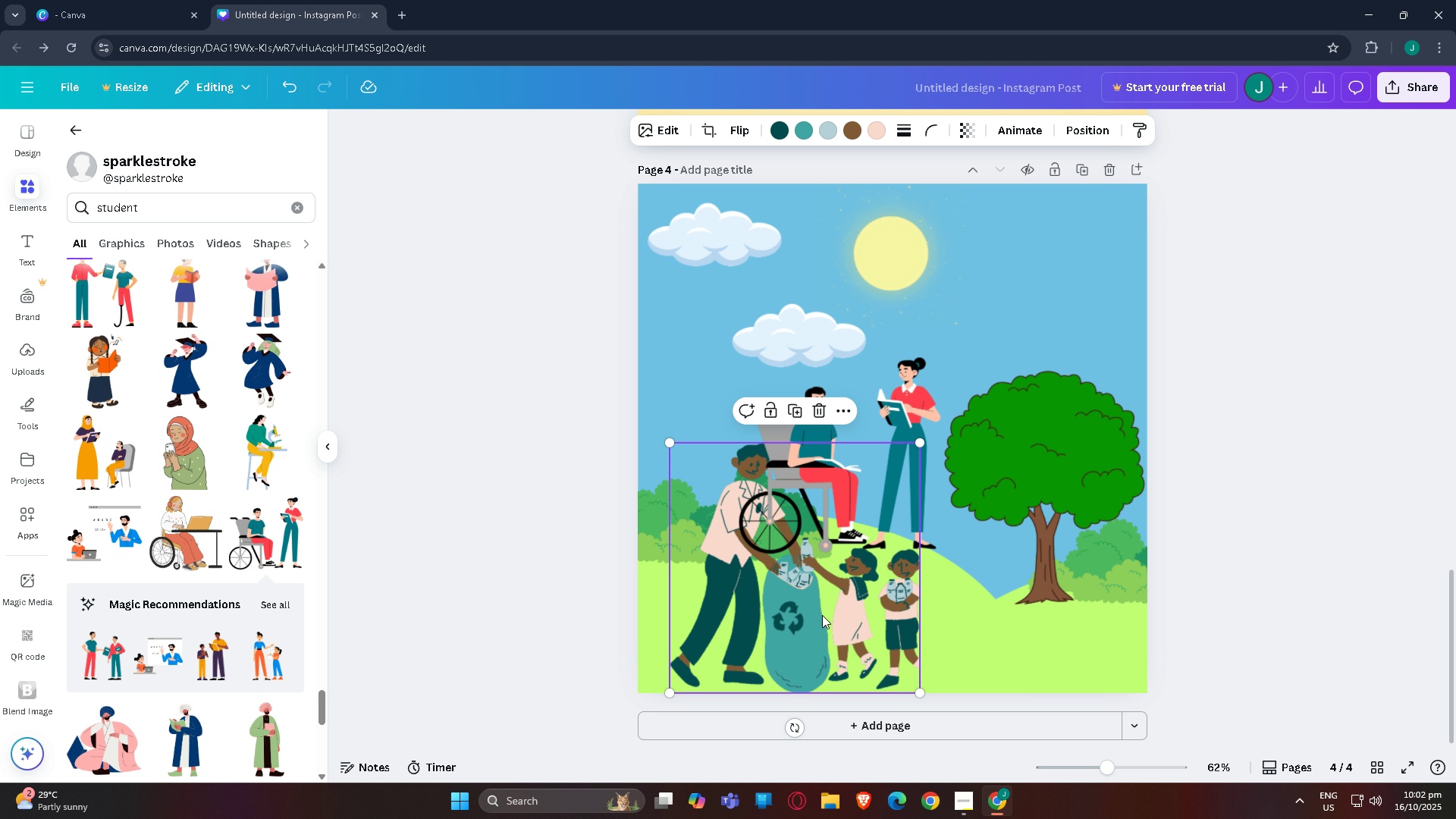 
key(Delete)
 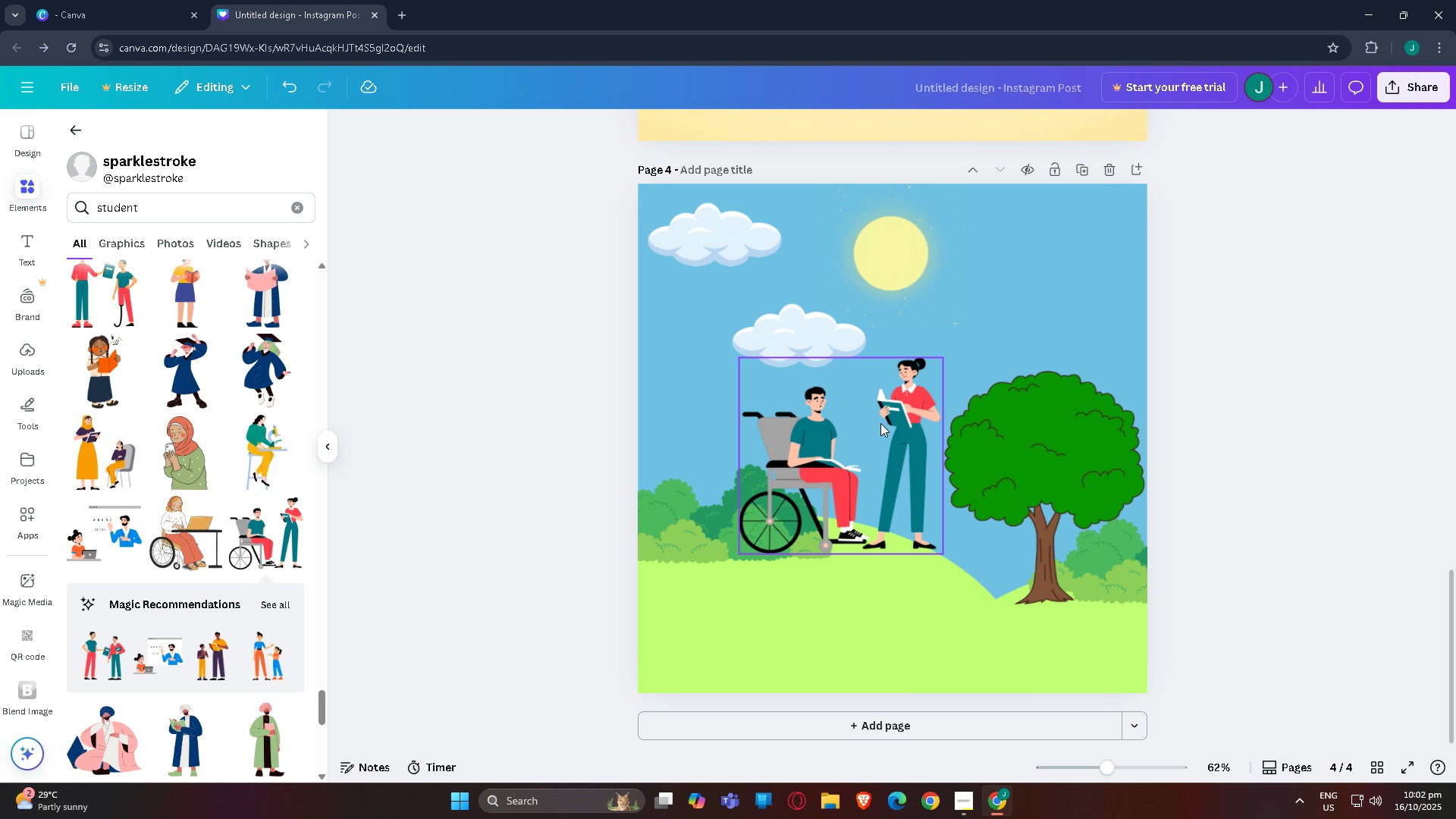 
left_click_drag(start_coordinate=[863, 435], to_coordinate=[874, 558])
 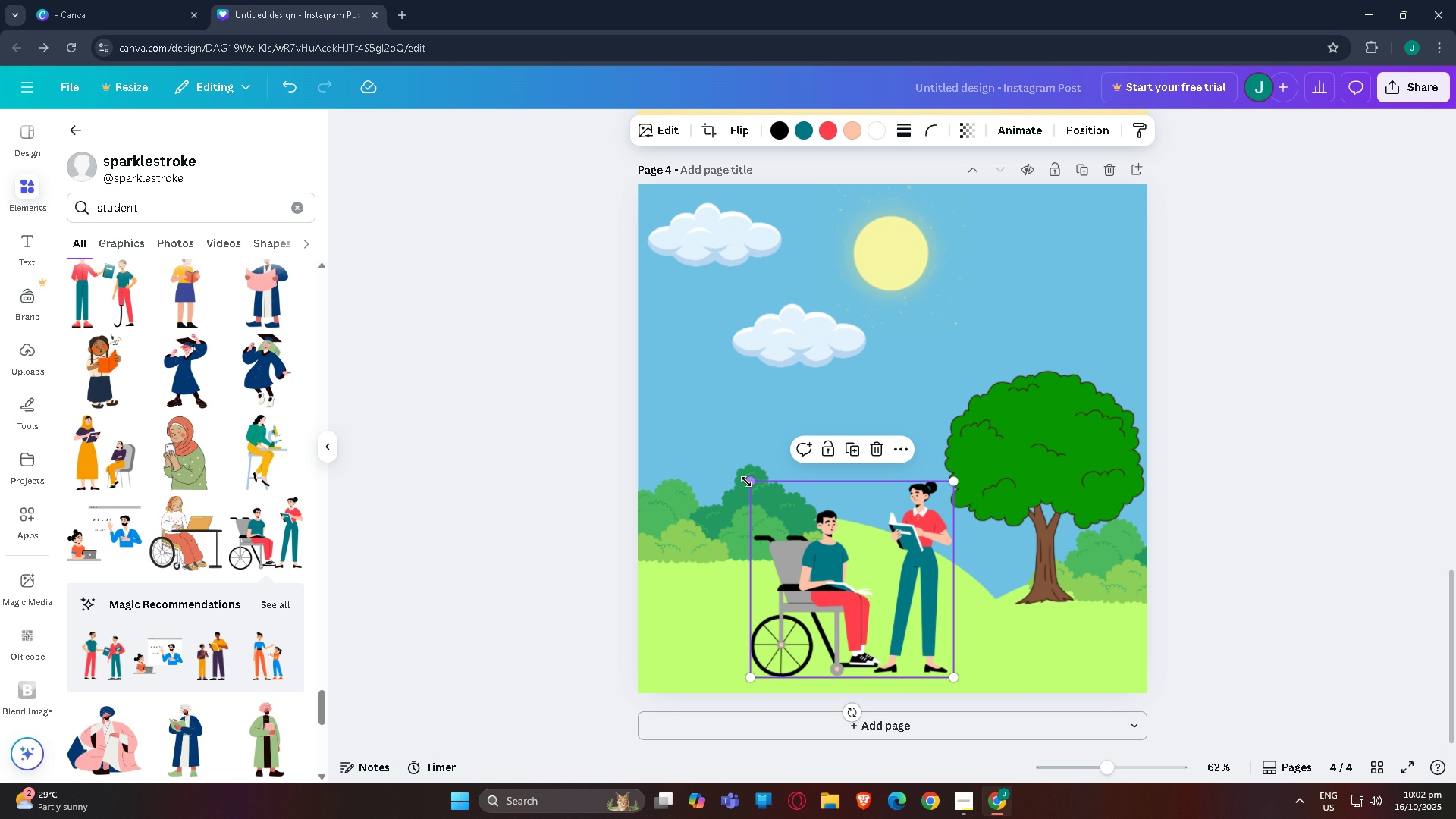 
left_click_drag(start_coordinate=[748, 482], to_coordinate=[648, 433])
 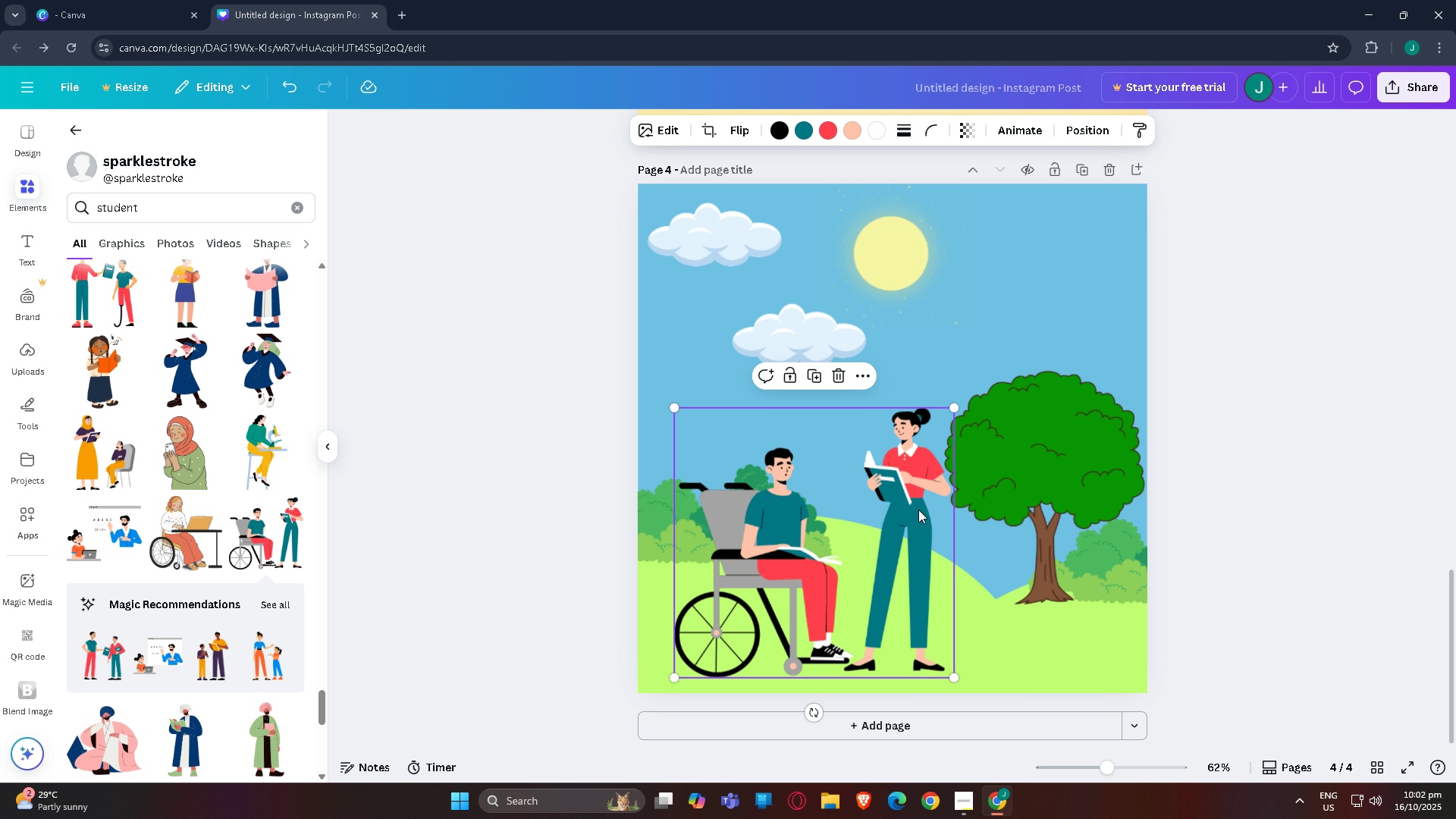 
left_click_drag(start_coordinate=[914, 509], to_coordinate=[927, 511])
 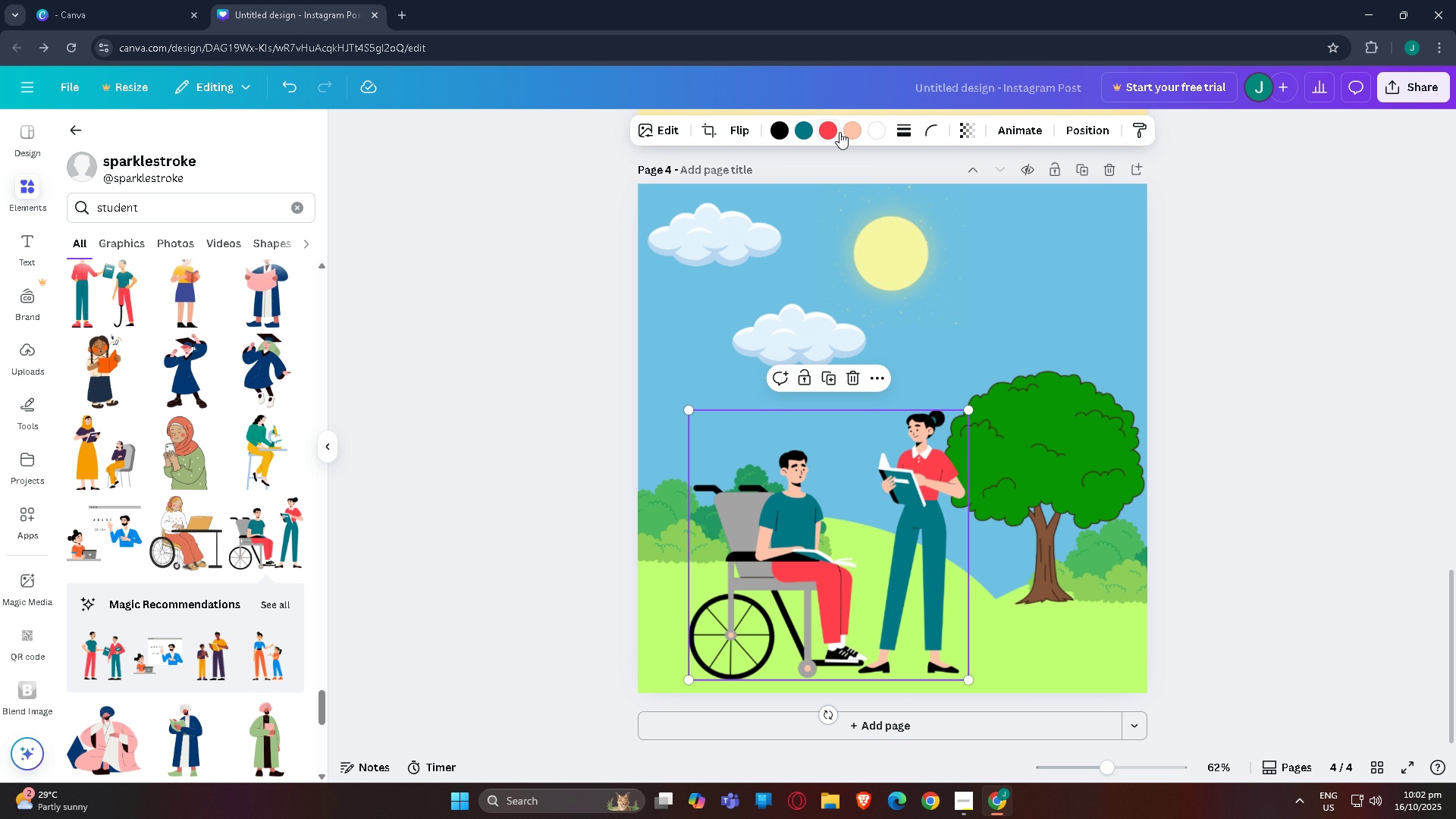 
left_click([848, 130])
 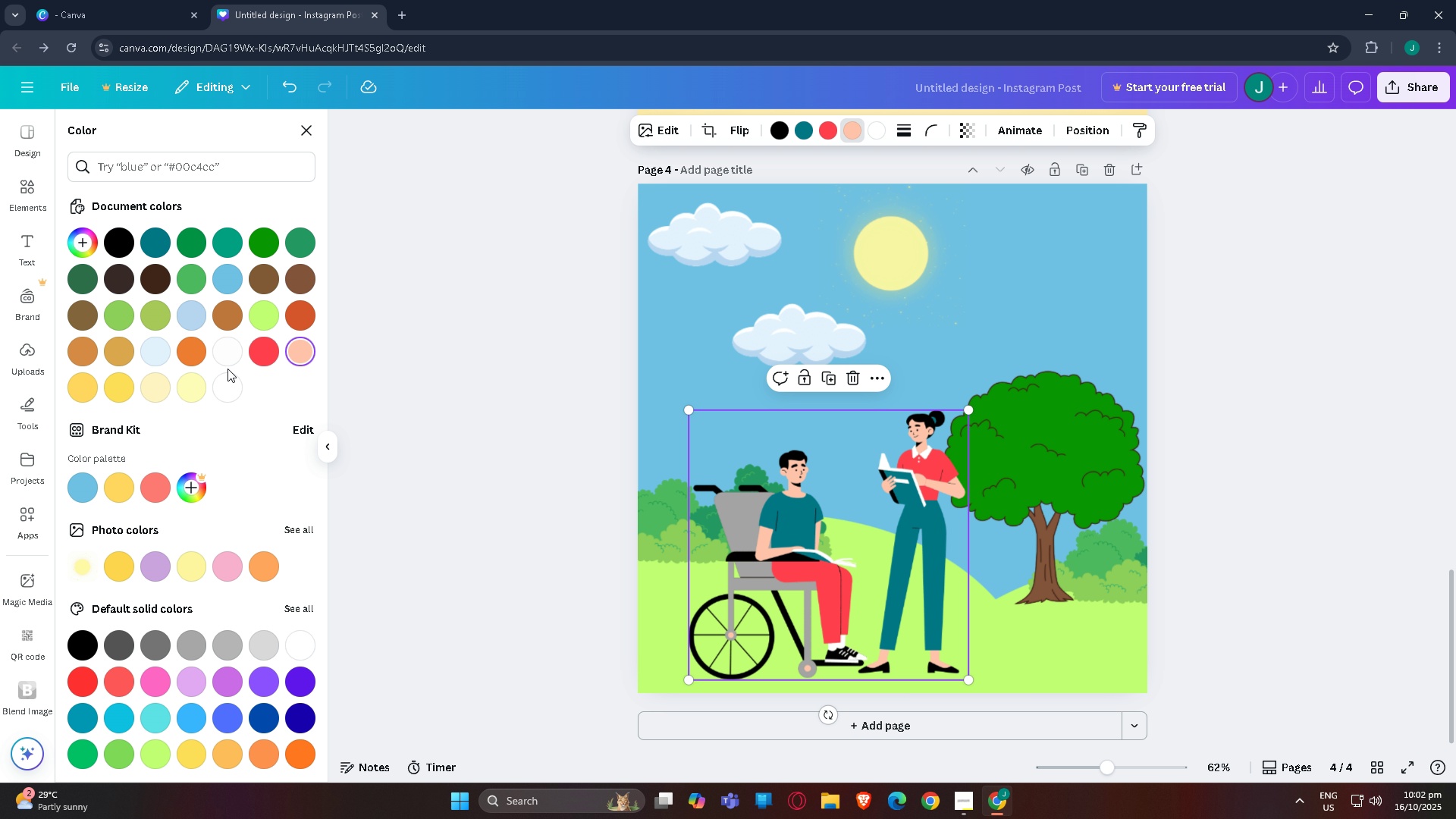 
left_click([292, 350])
 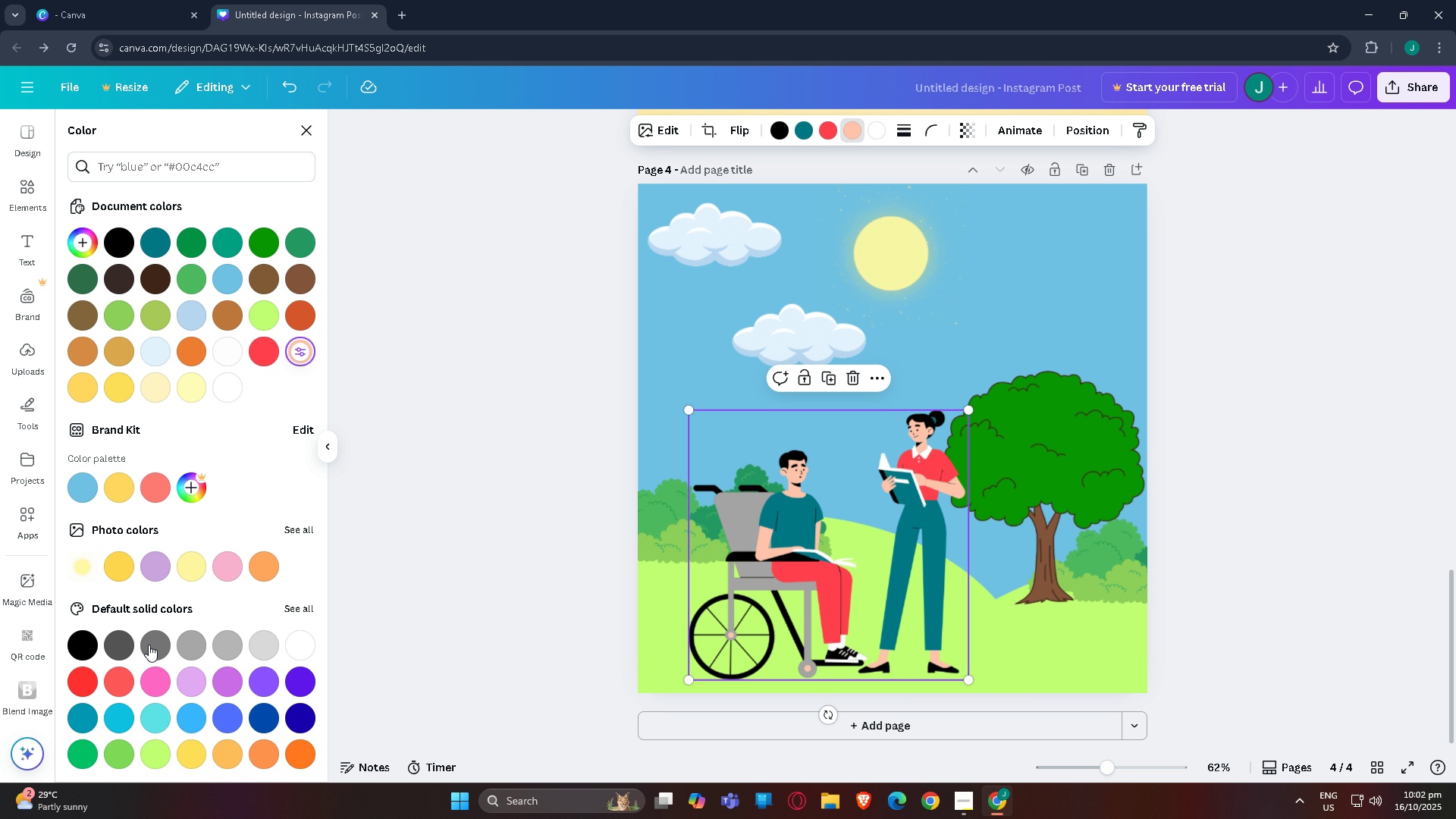 
left_click([113, 644])
 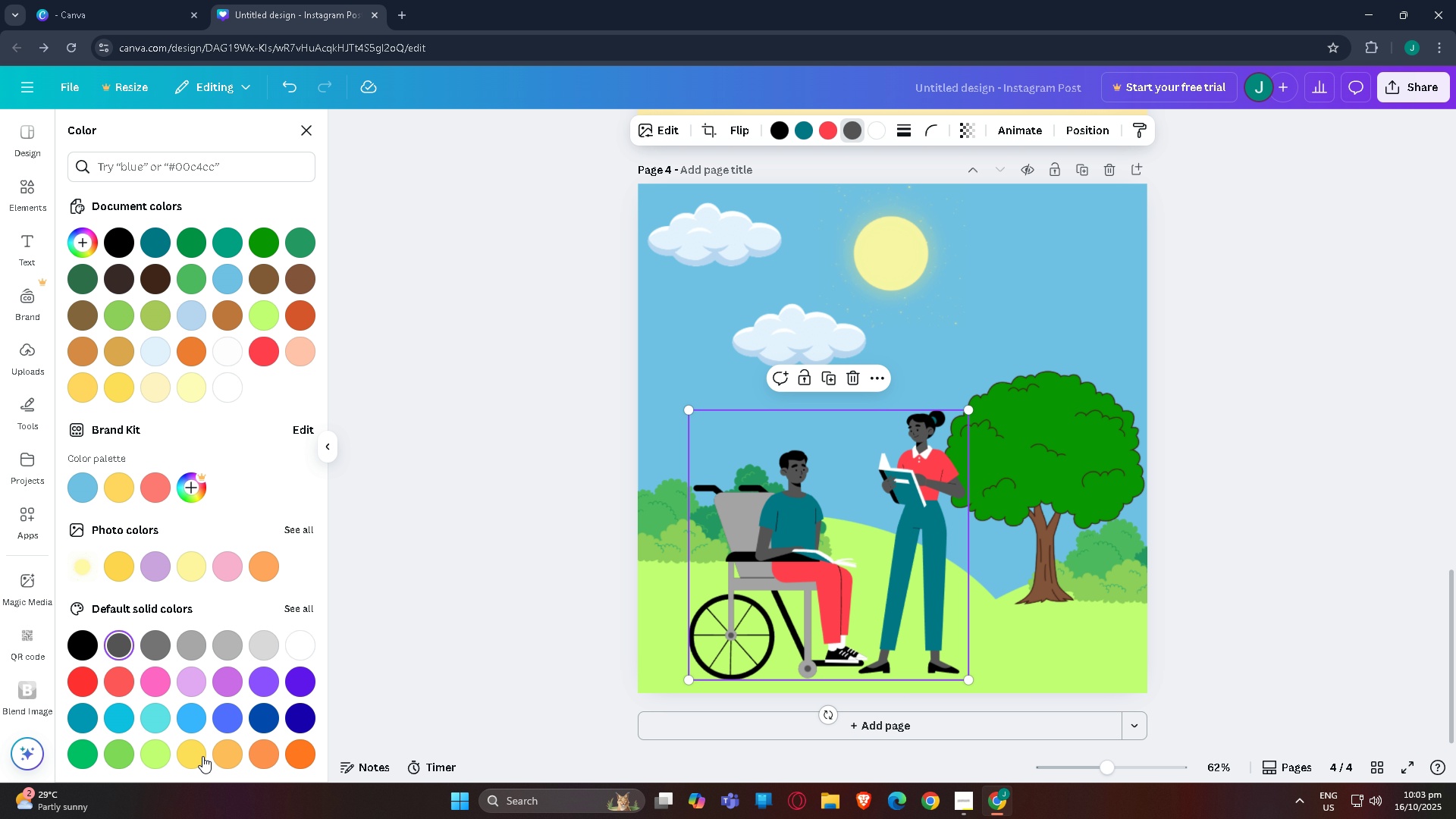 
left_click([237, 758])
 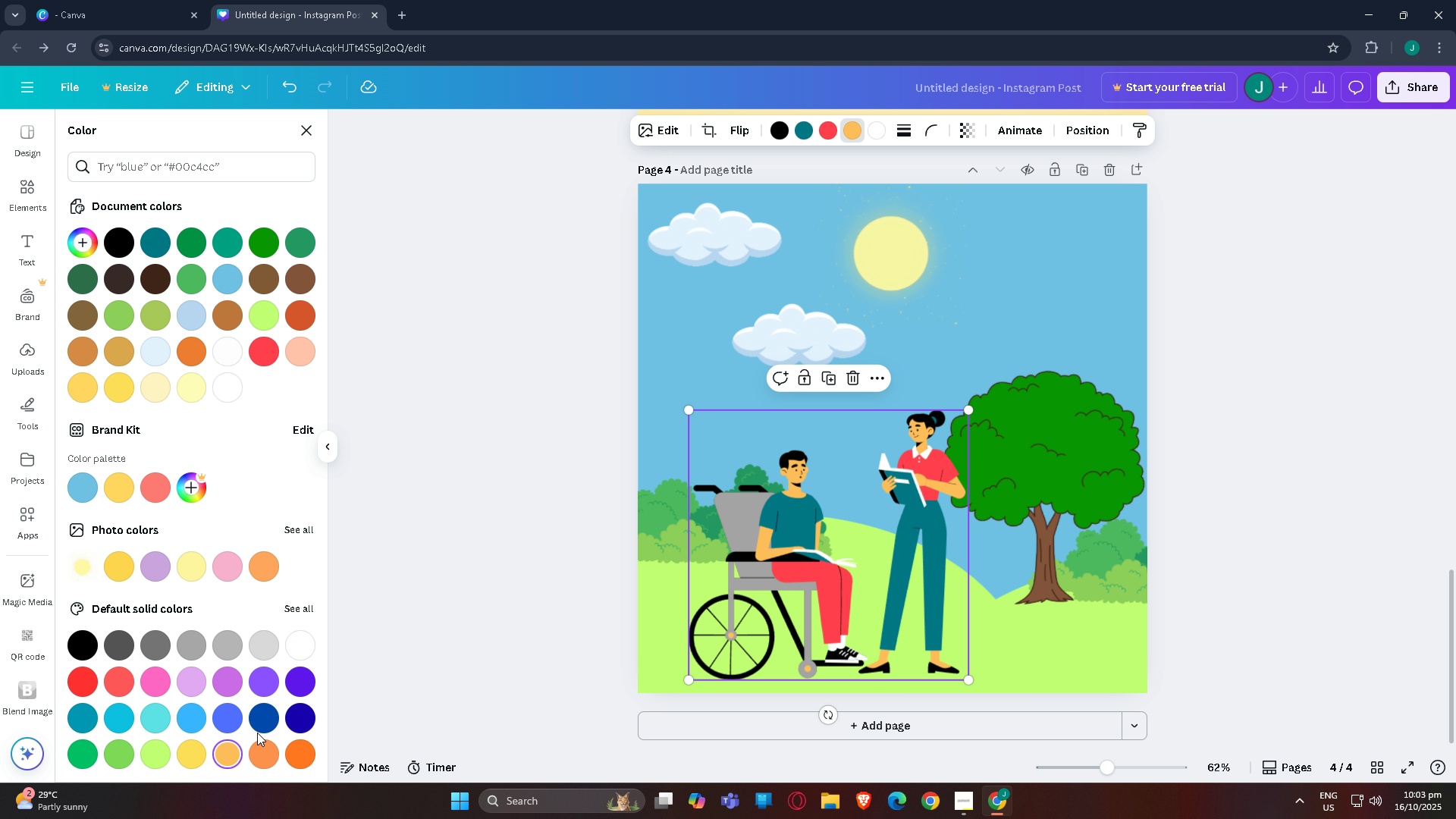 
scroll: coordinate [259, 730], scroll_direction: down, amount: 4.0
 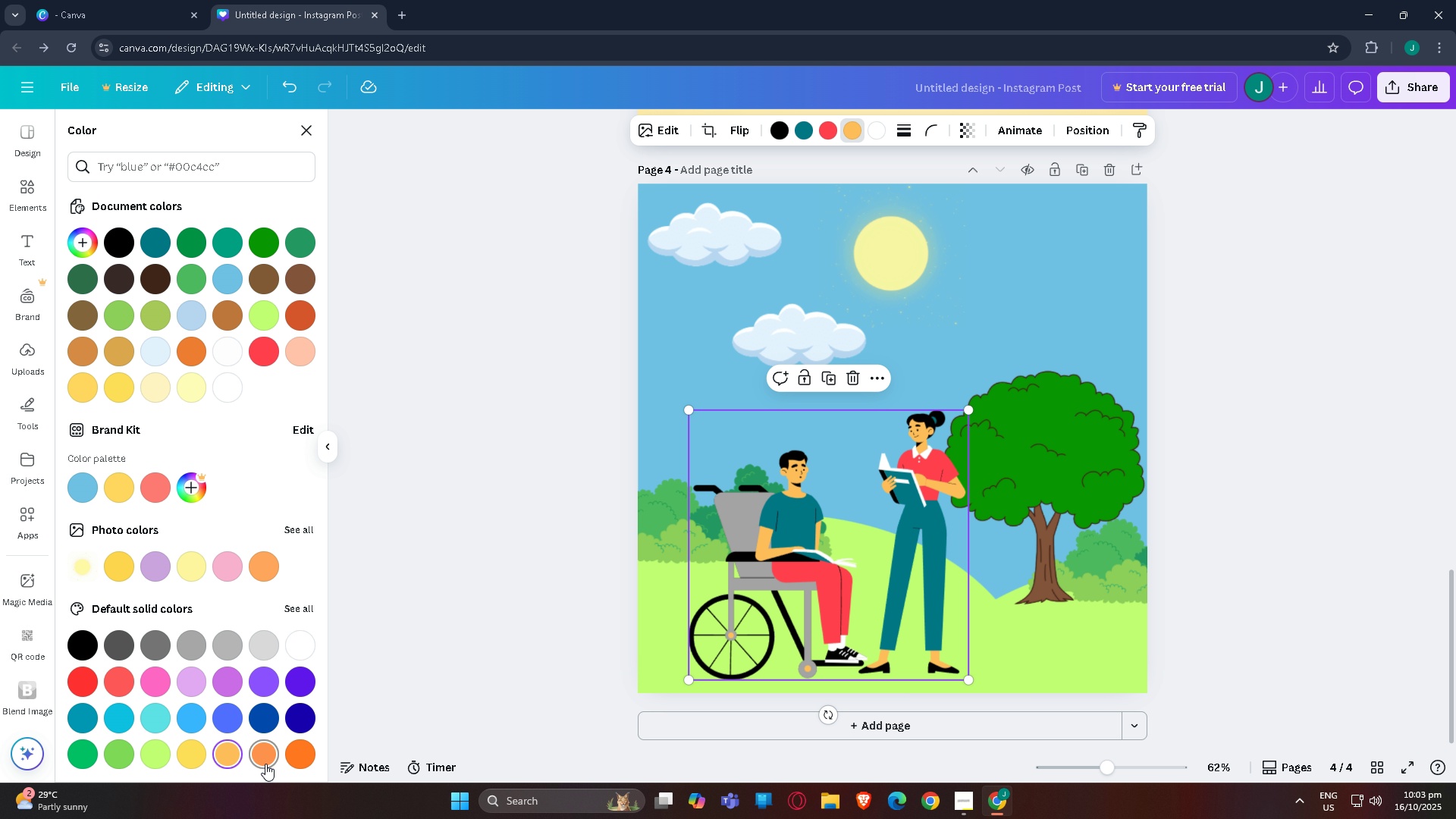 
left_click([265, 764])
 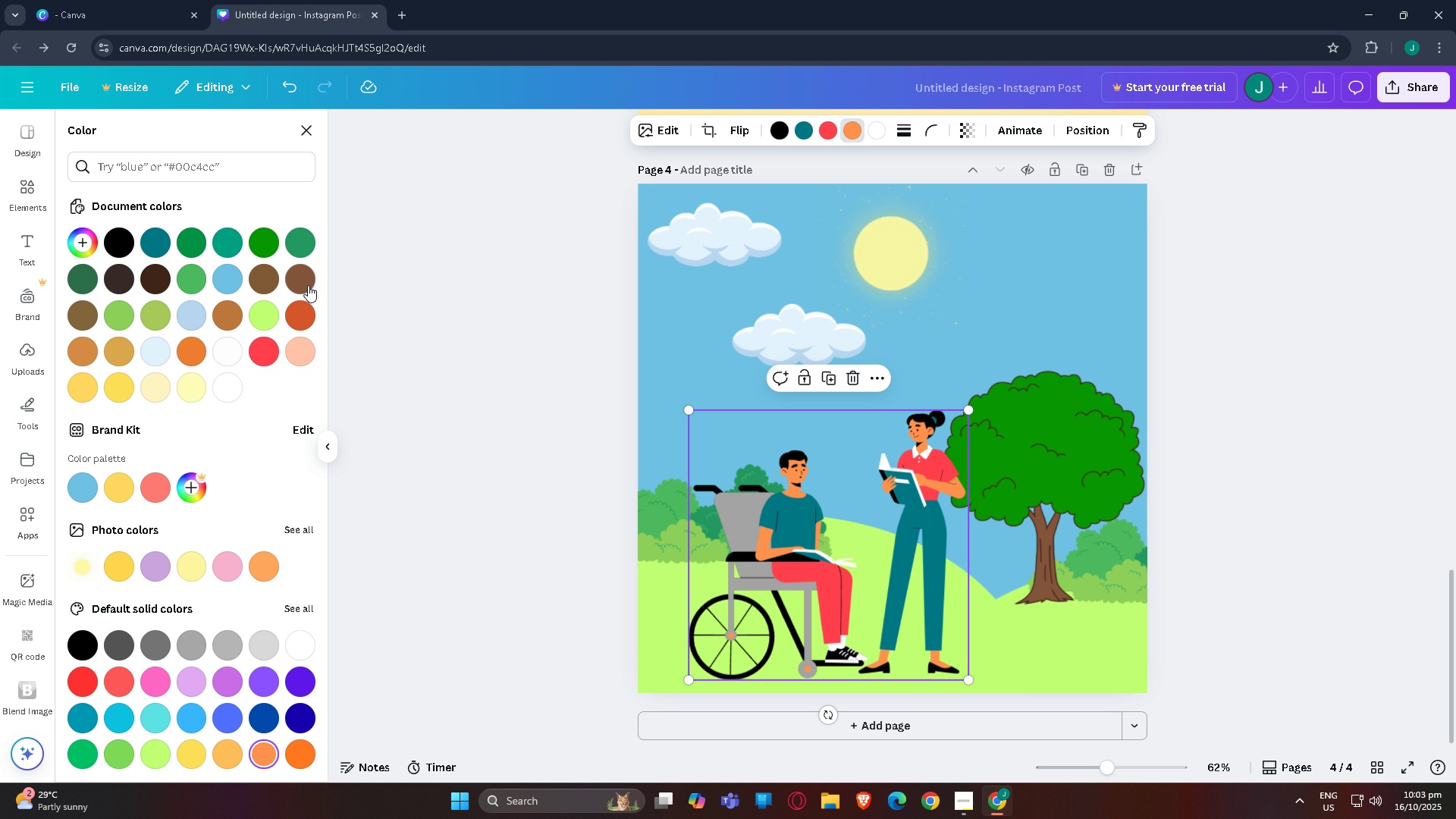 
left_click([309, 284])
 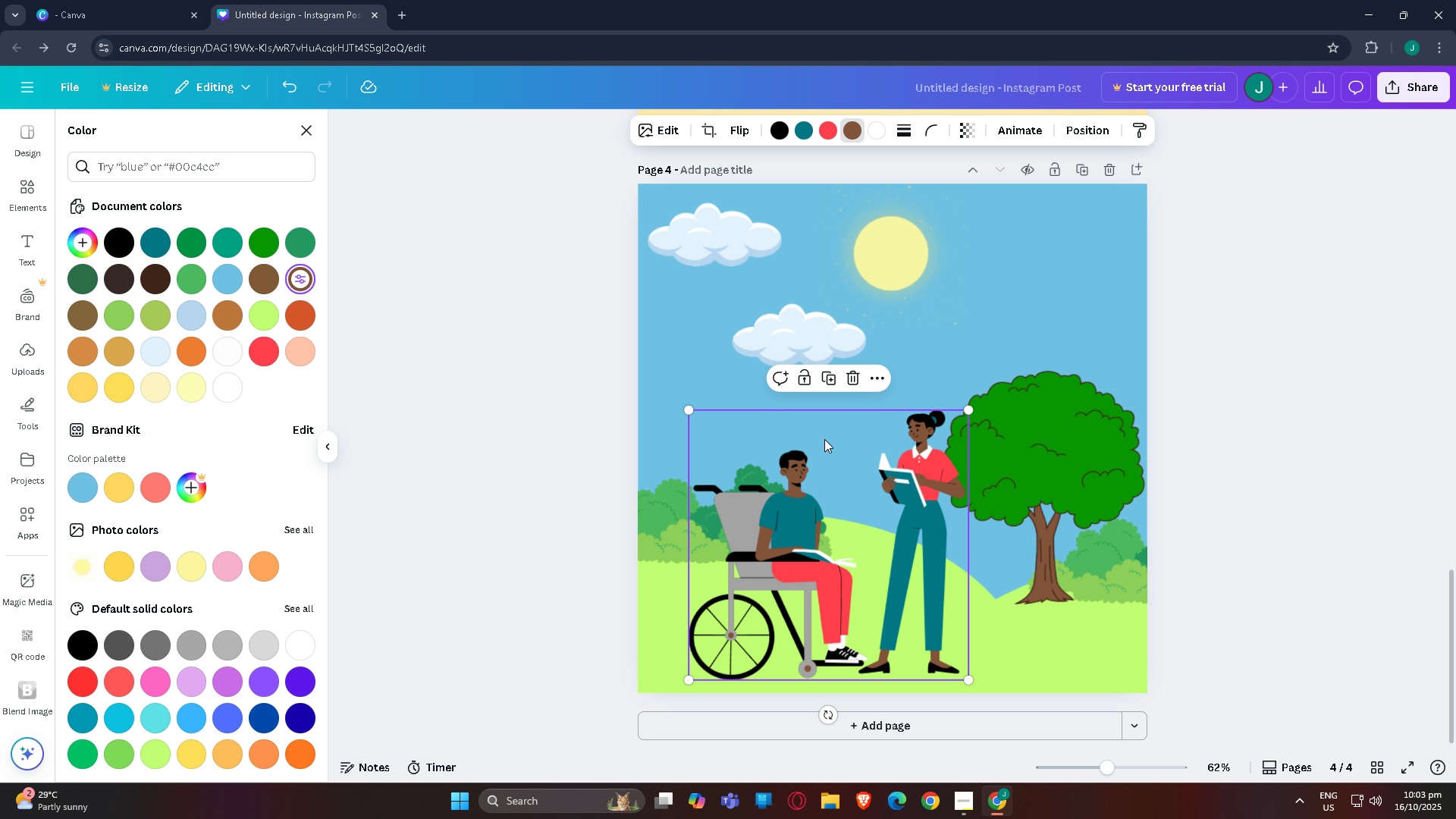 
left_click_drag(start_coordinate=[689, 414], to_coordinate=[654, 394])
 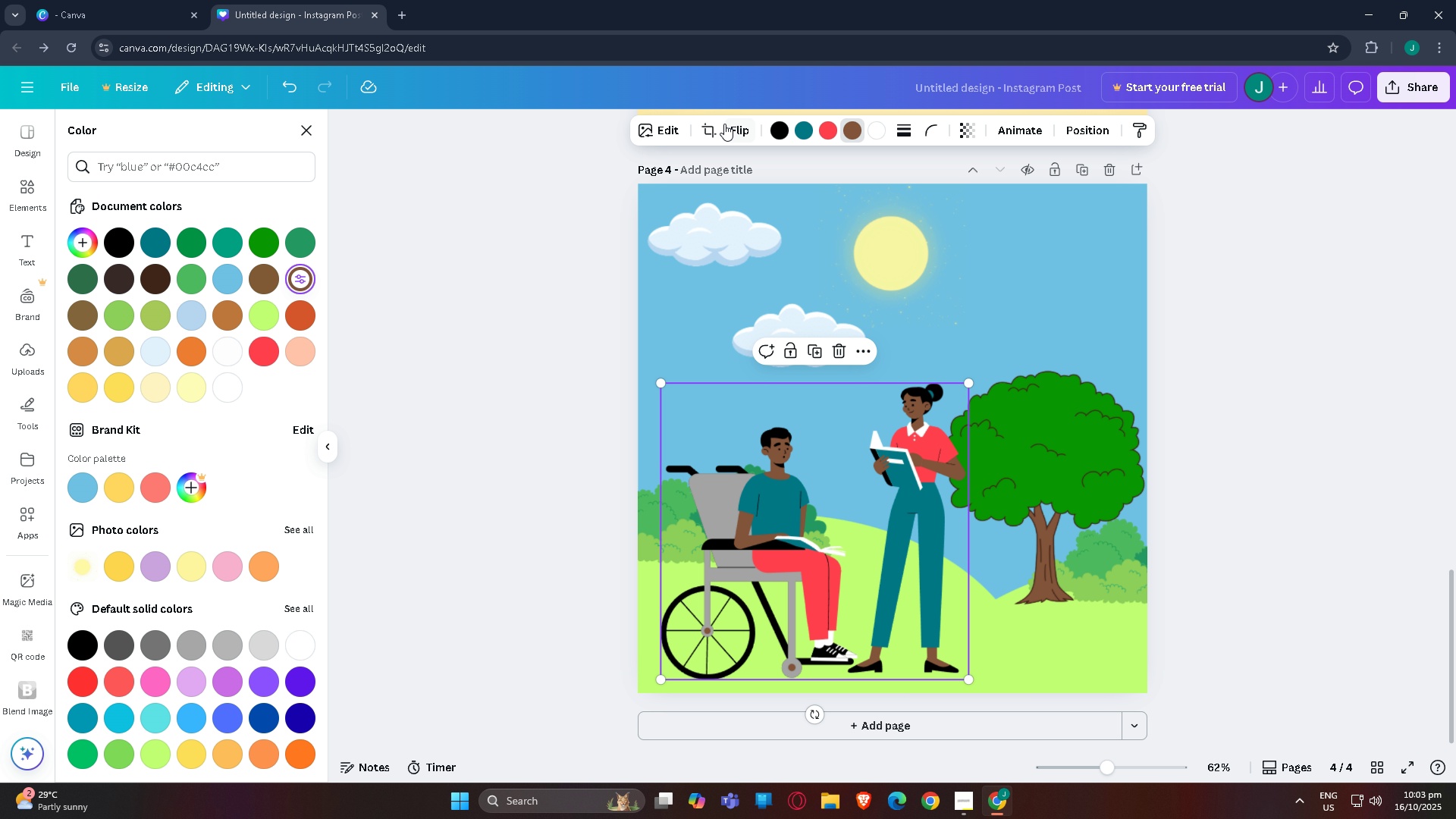 
left_click([714, 121])
 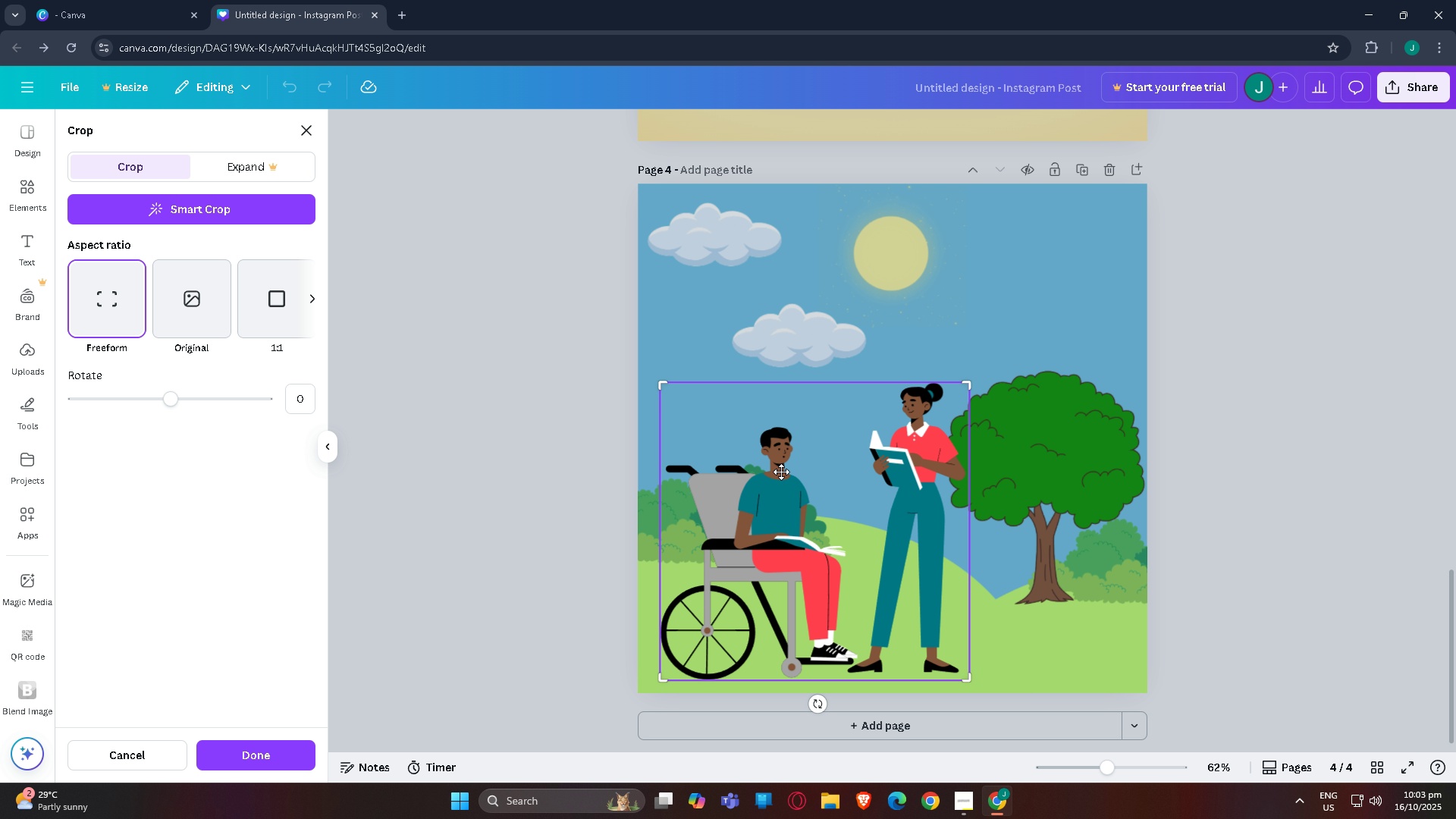 
left_click_drag(start_coordinate=[968, 386], to_coordinate=[846, 384])
 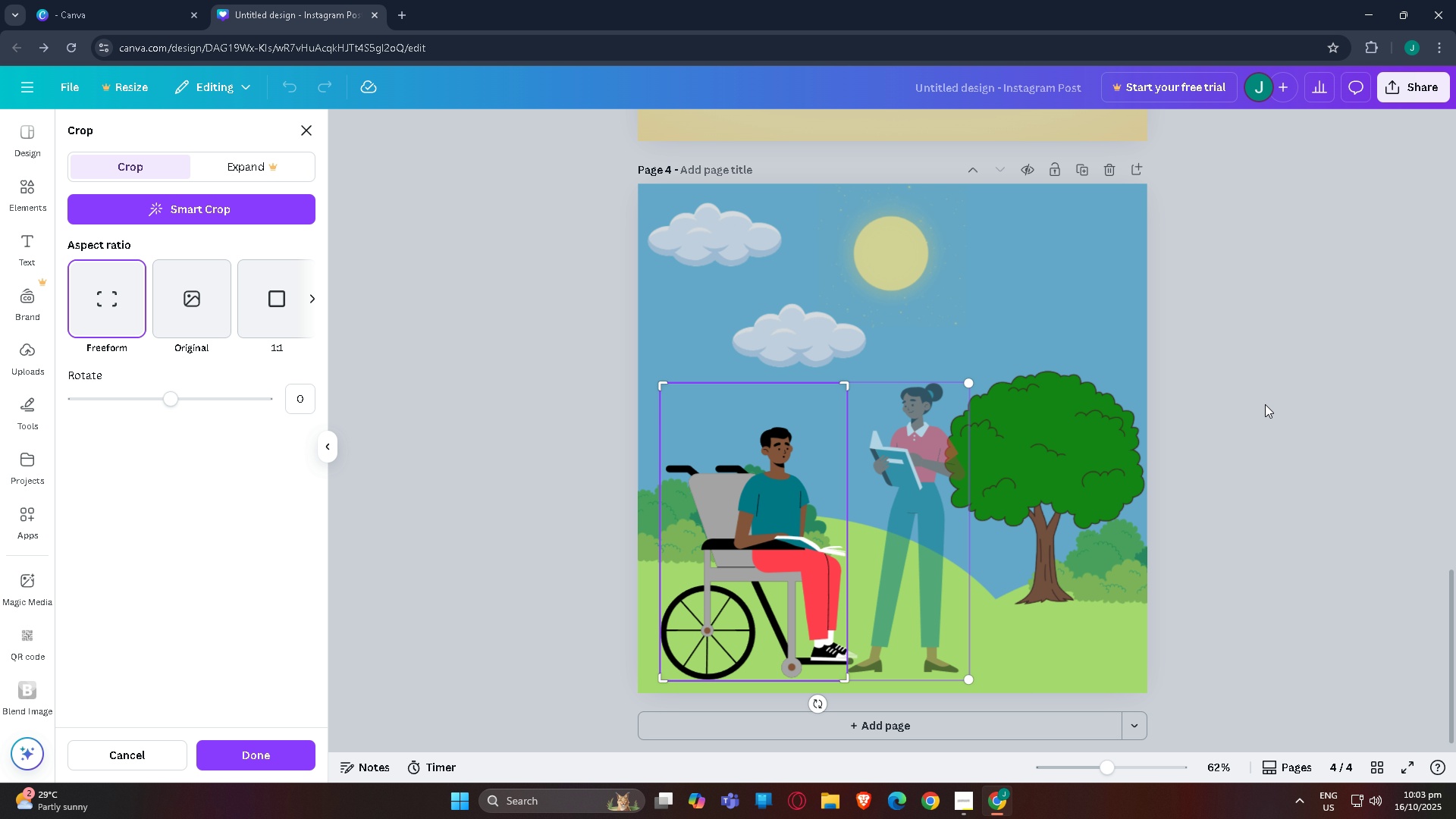 
left_click([1265, 404])
 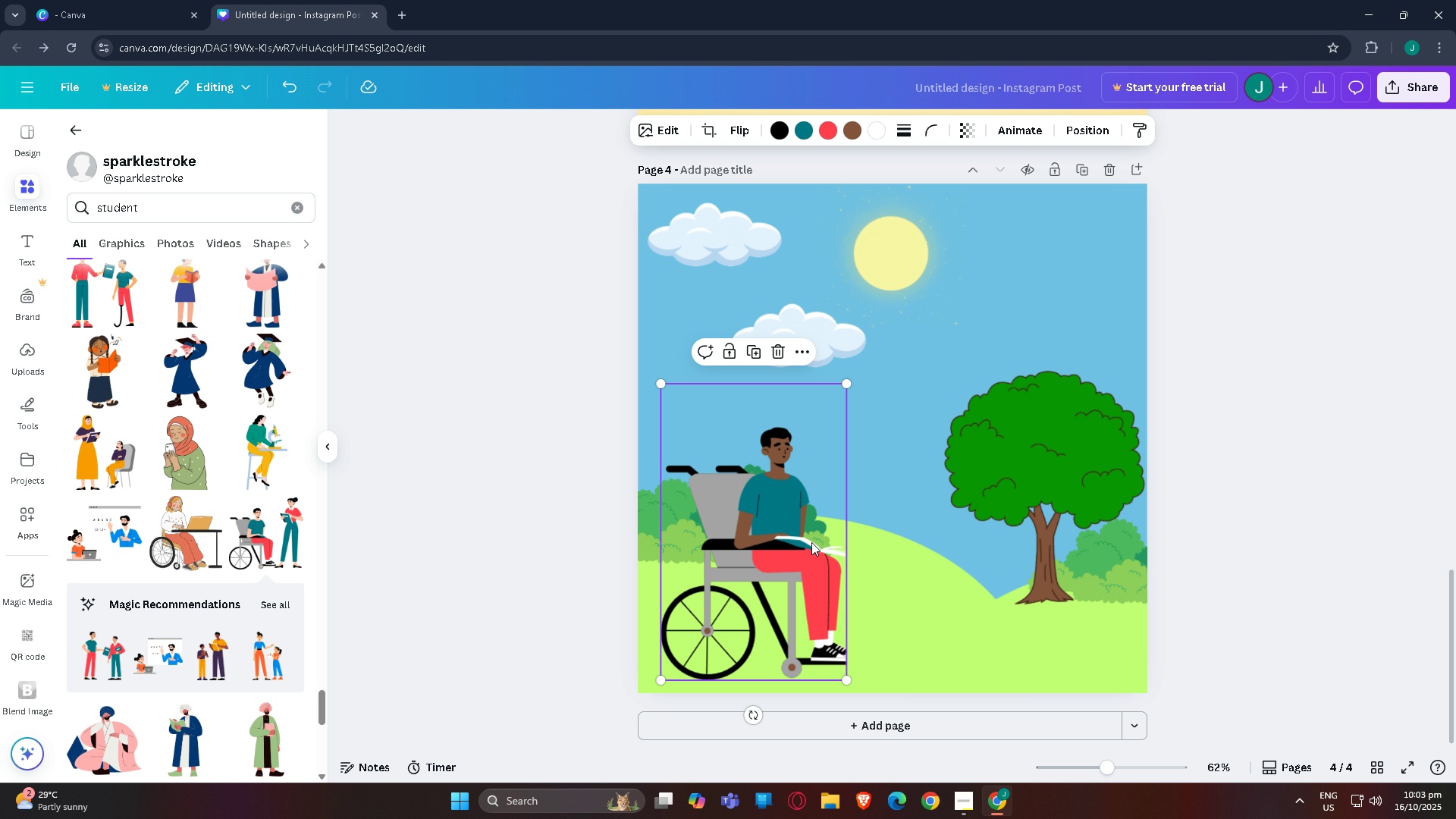 
left_click([792, 544])
 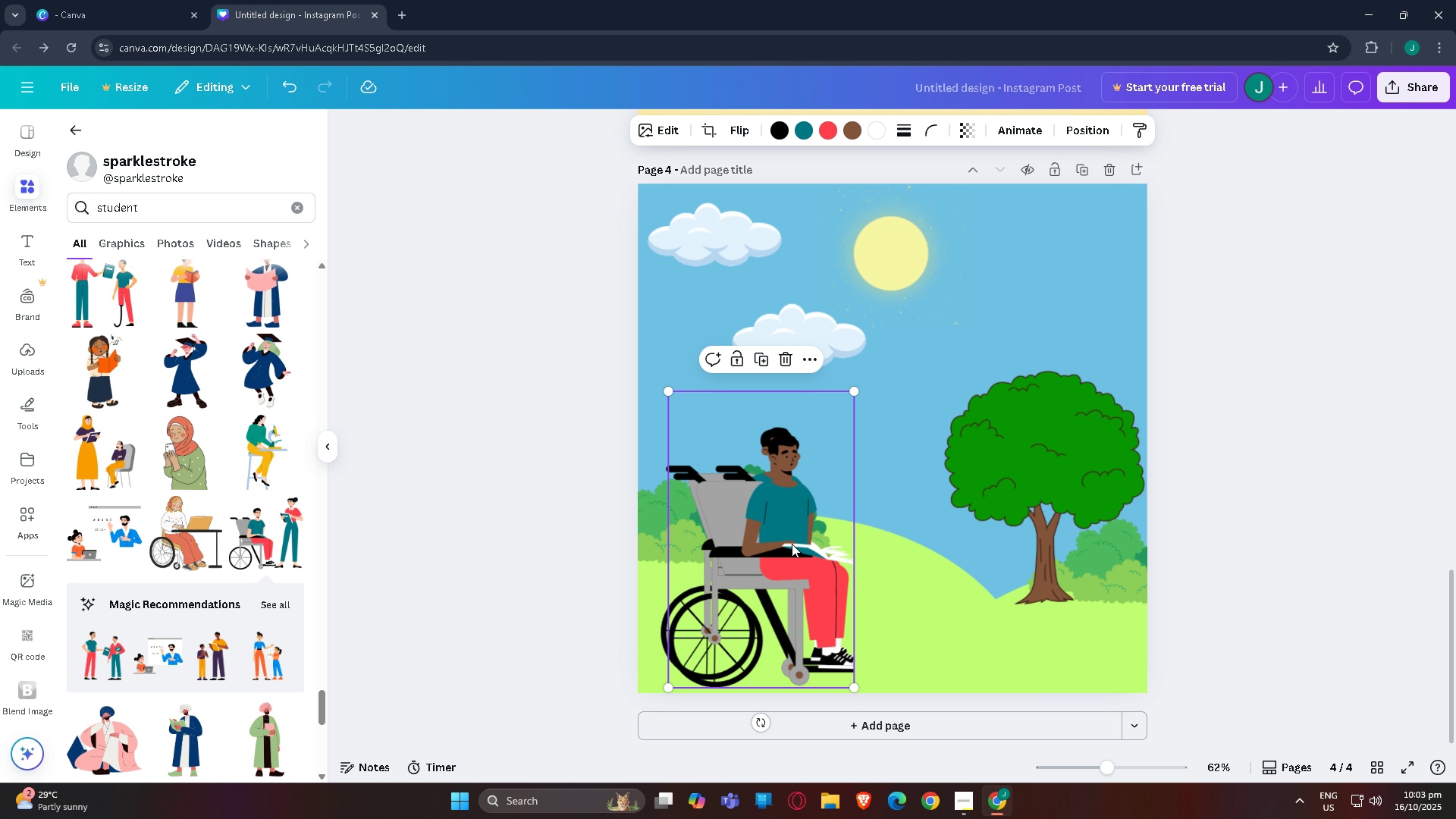 
key(Control+C)
 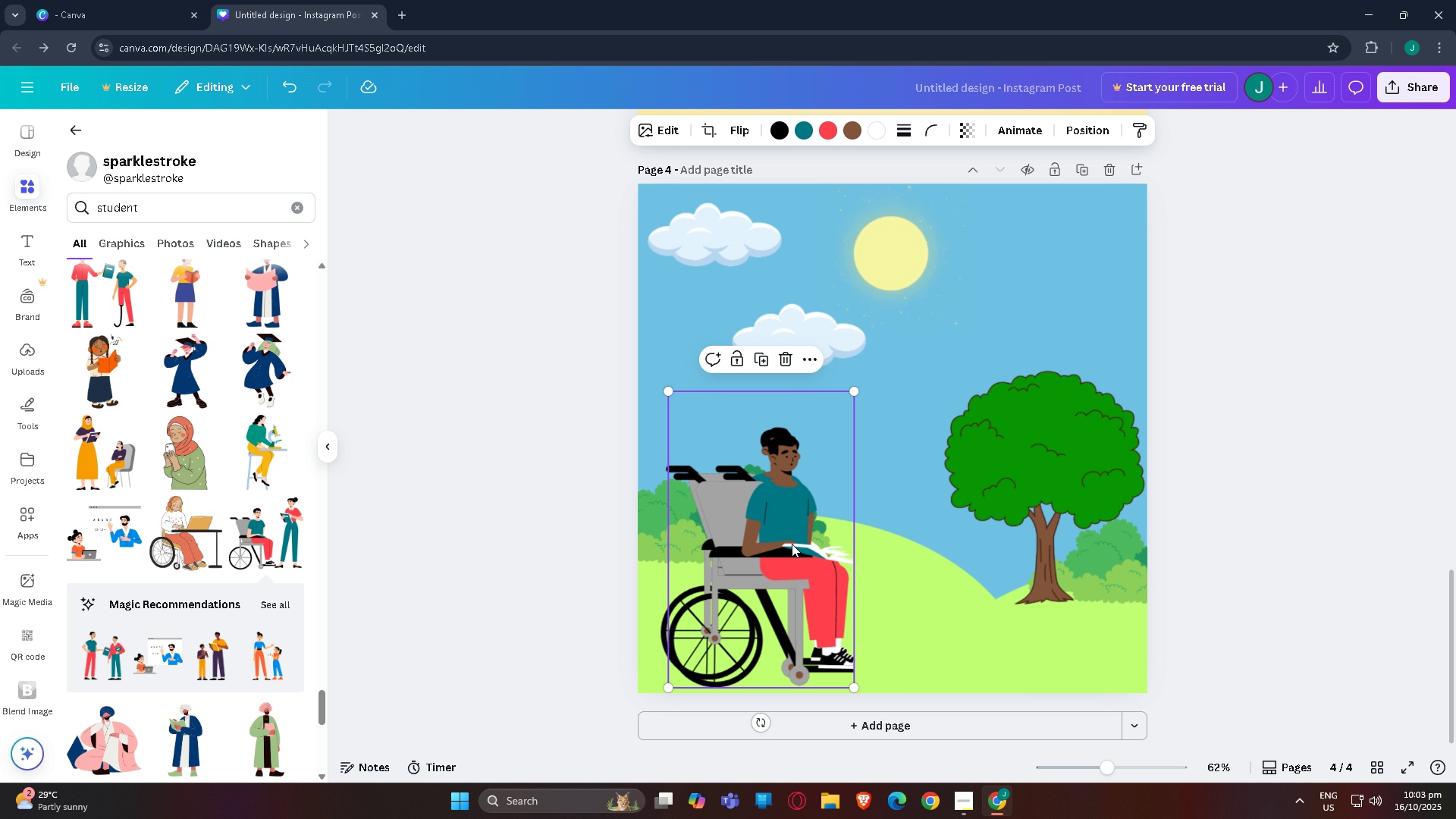 
key(Control+V)
 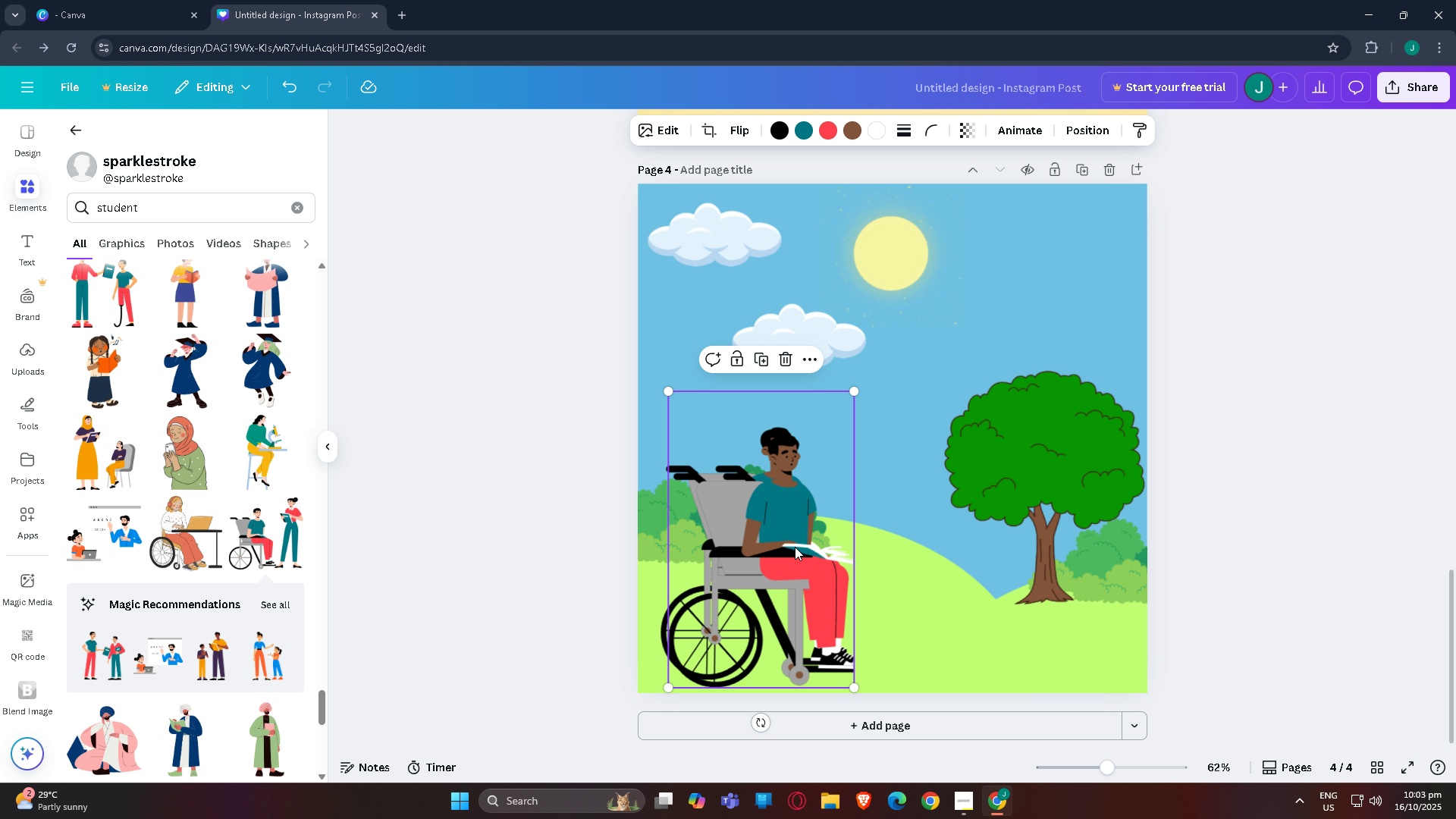 
left_click_drag(start_coordinate=[795, 548], to_coordinate=[787, 540])
 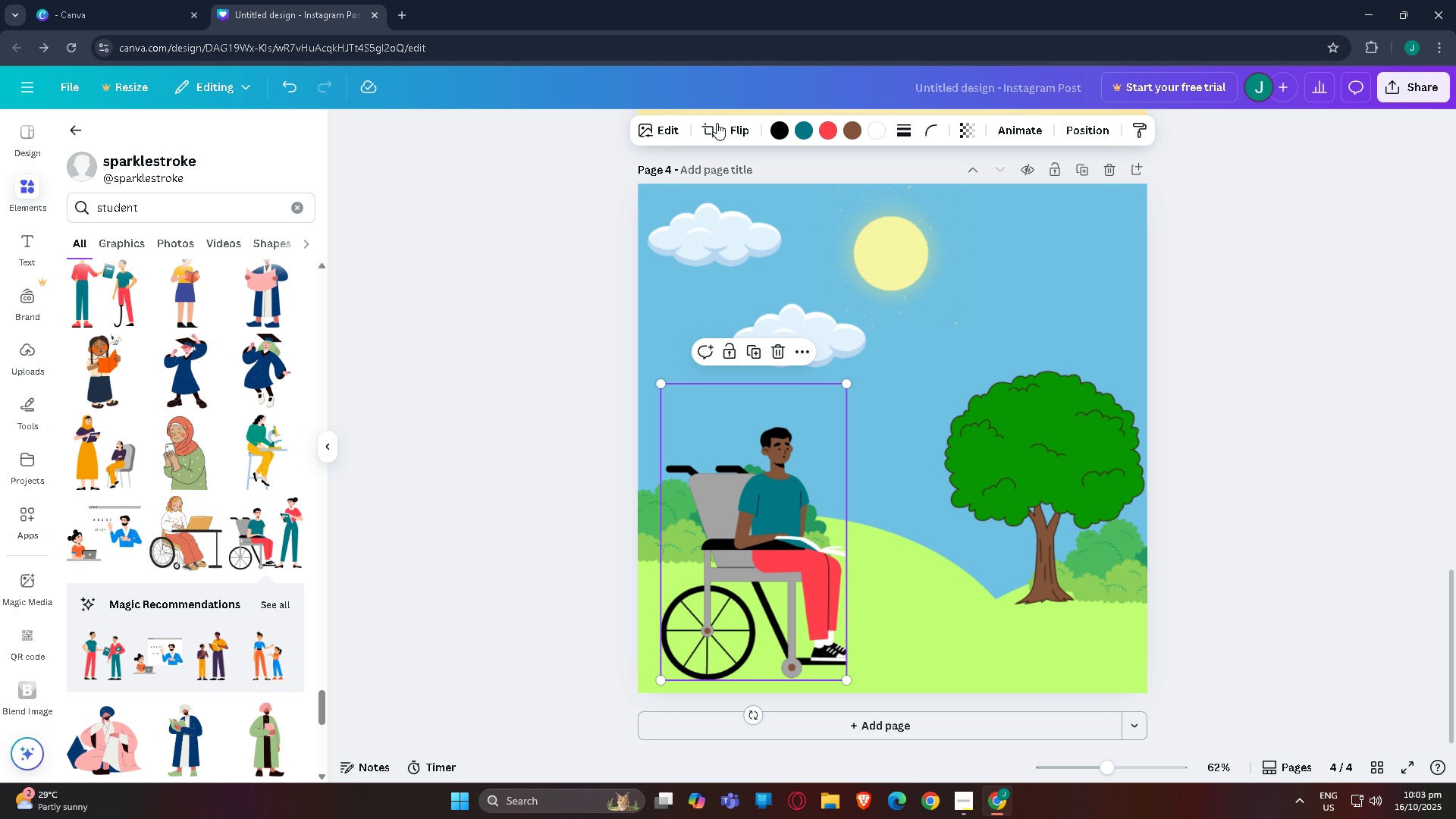 
double_click([704, 131])
 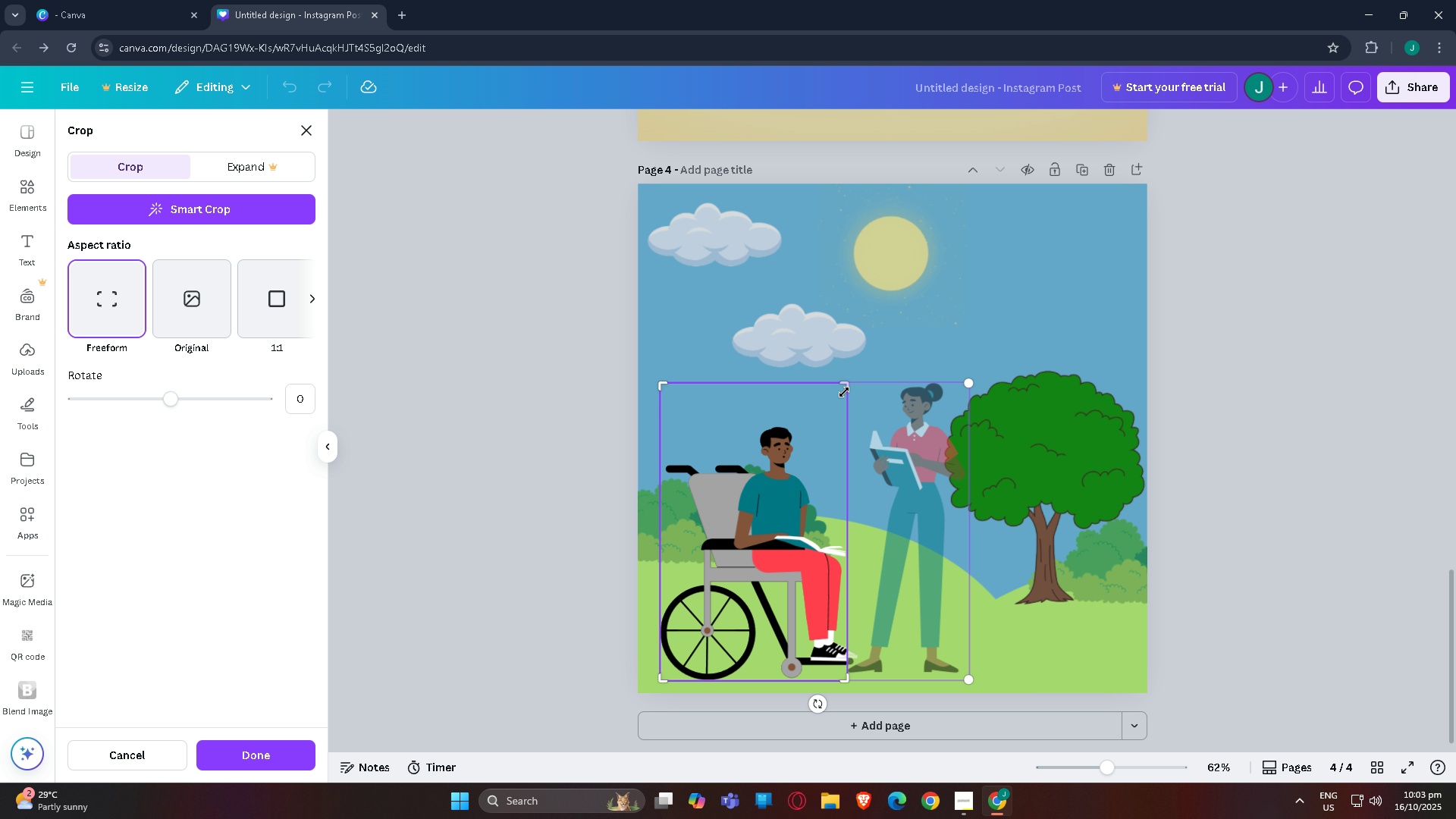 
left_click_drag(start_coordinate=[844, 392], to_coordinate=[856, 391])
 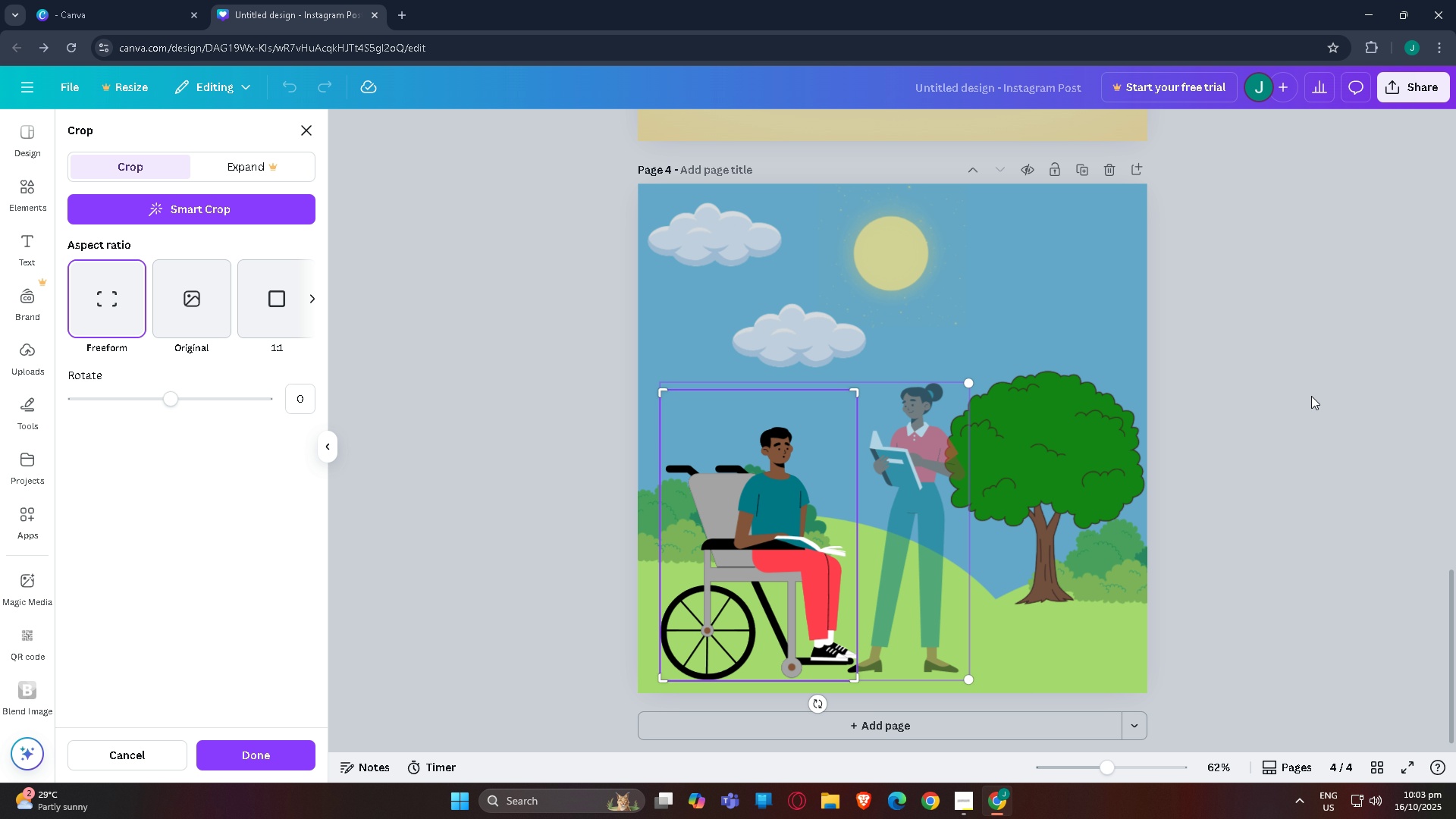 
left_click([1311, 396])
 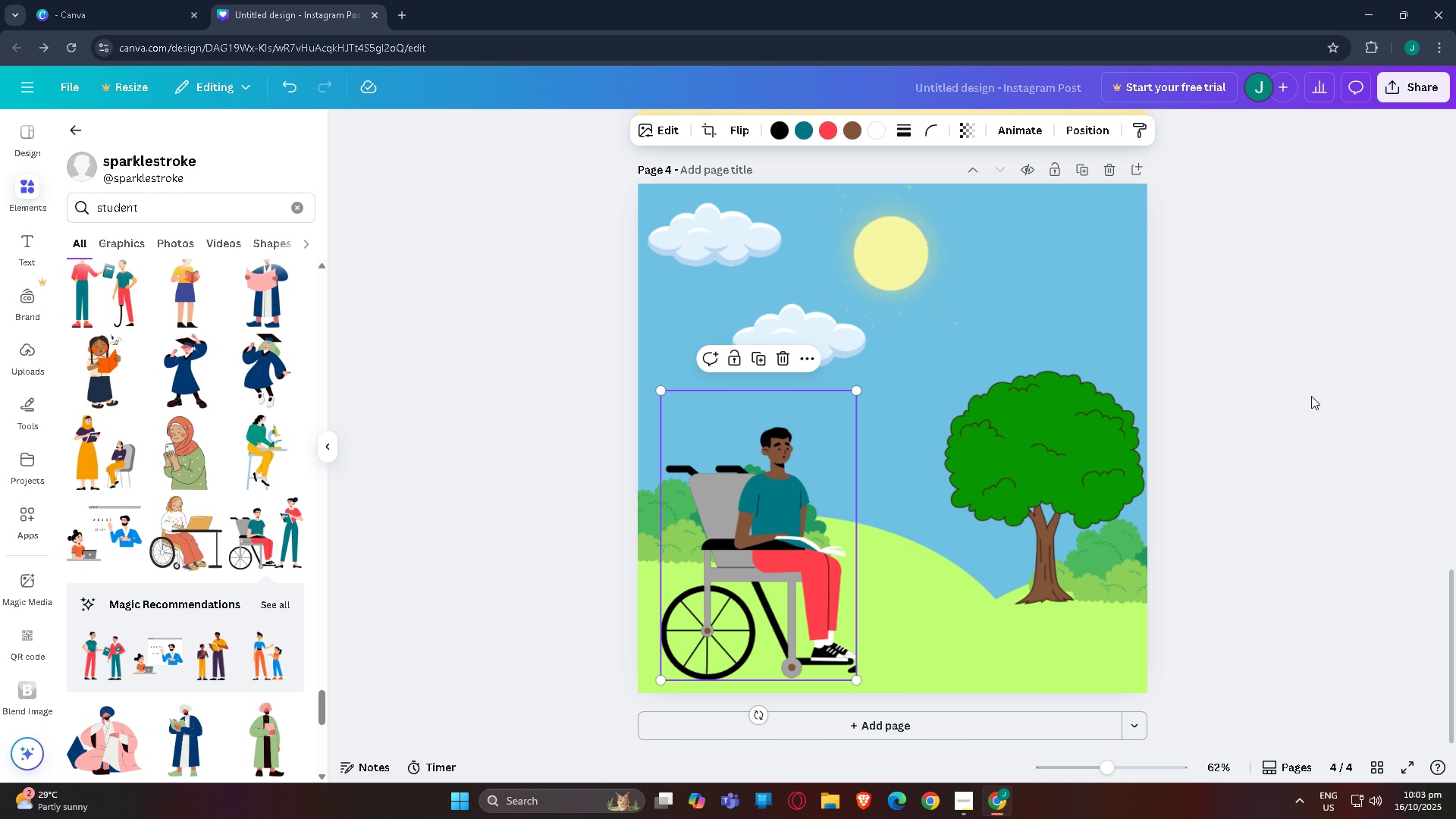 
left_click([1311, 396])
 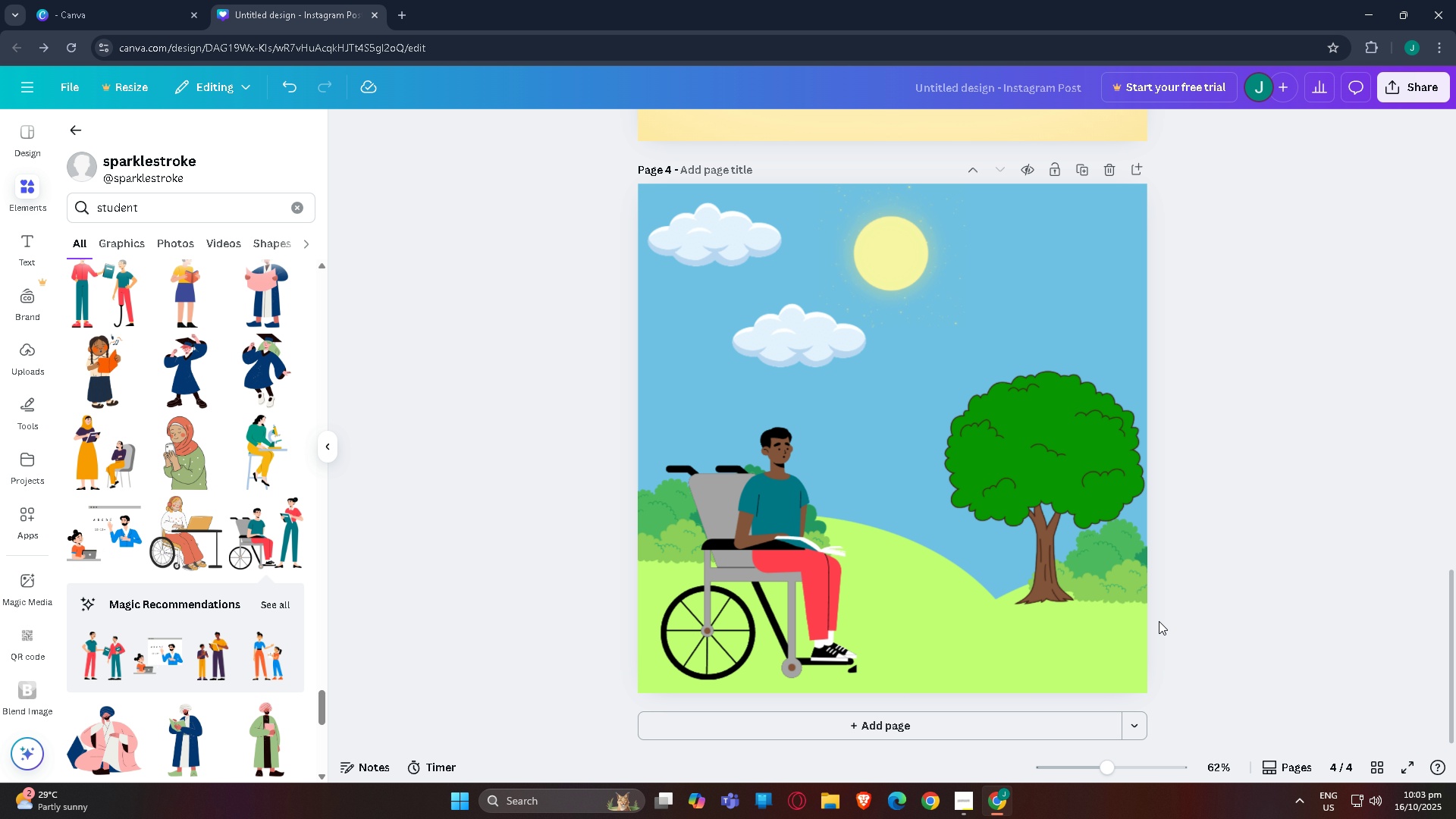 
left_click([1089, 667])
 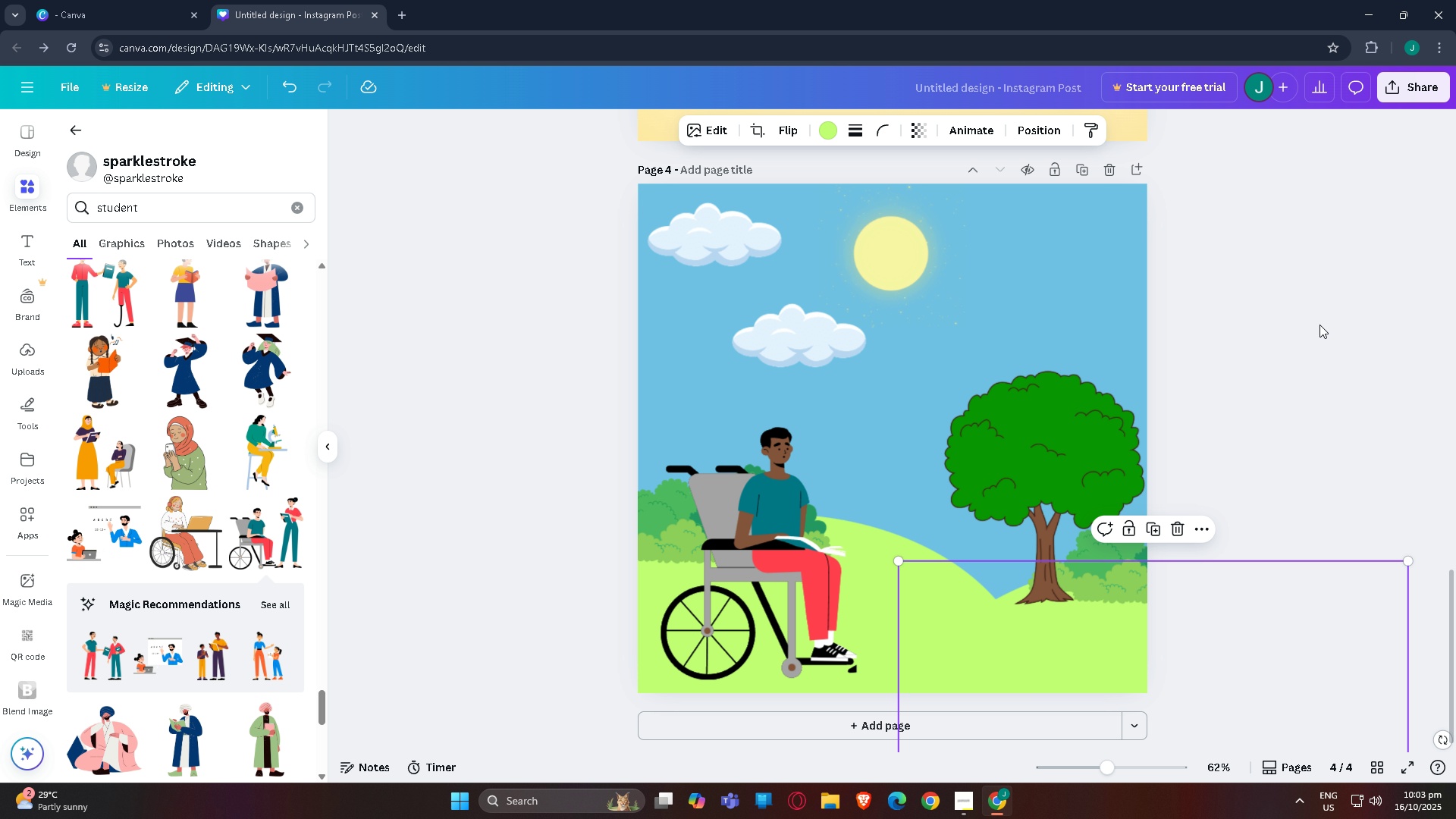 
left_click([1324, 325])
 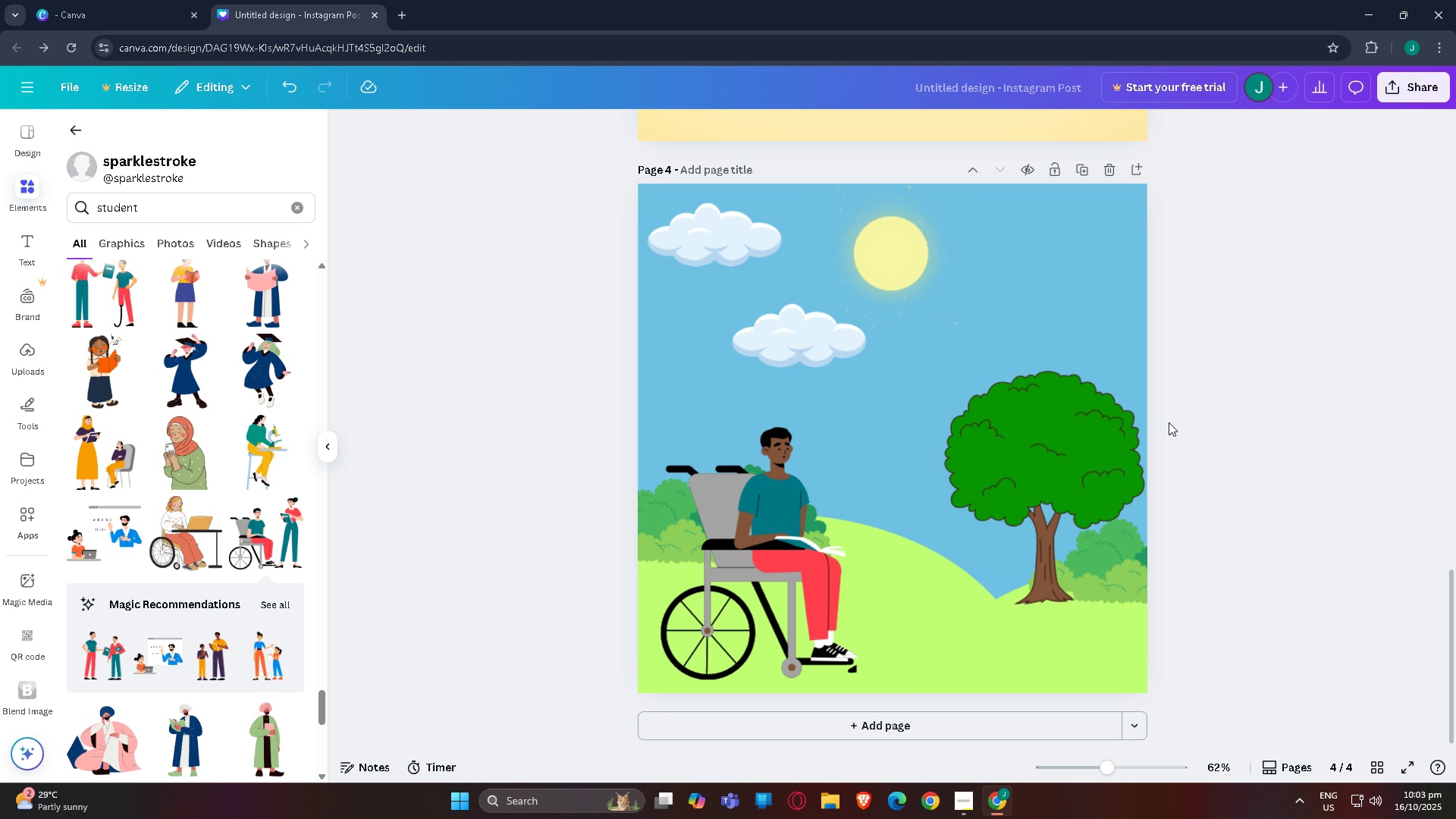 
scroll: coordinate [1163, 425], scroll_direction: up, amount: 2.0
 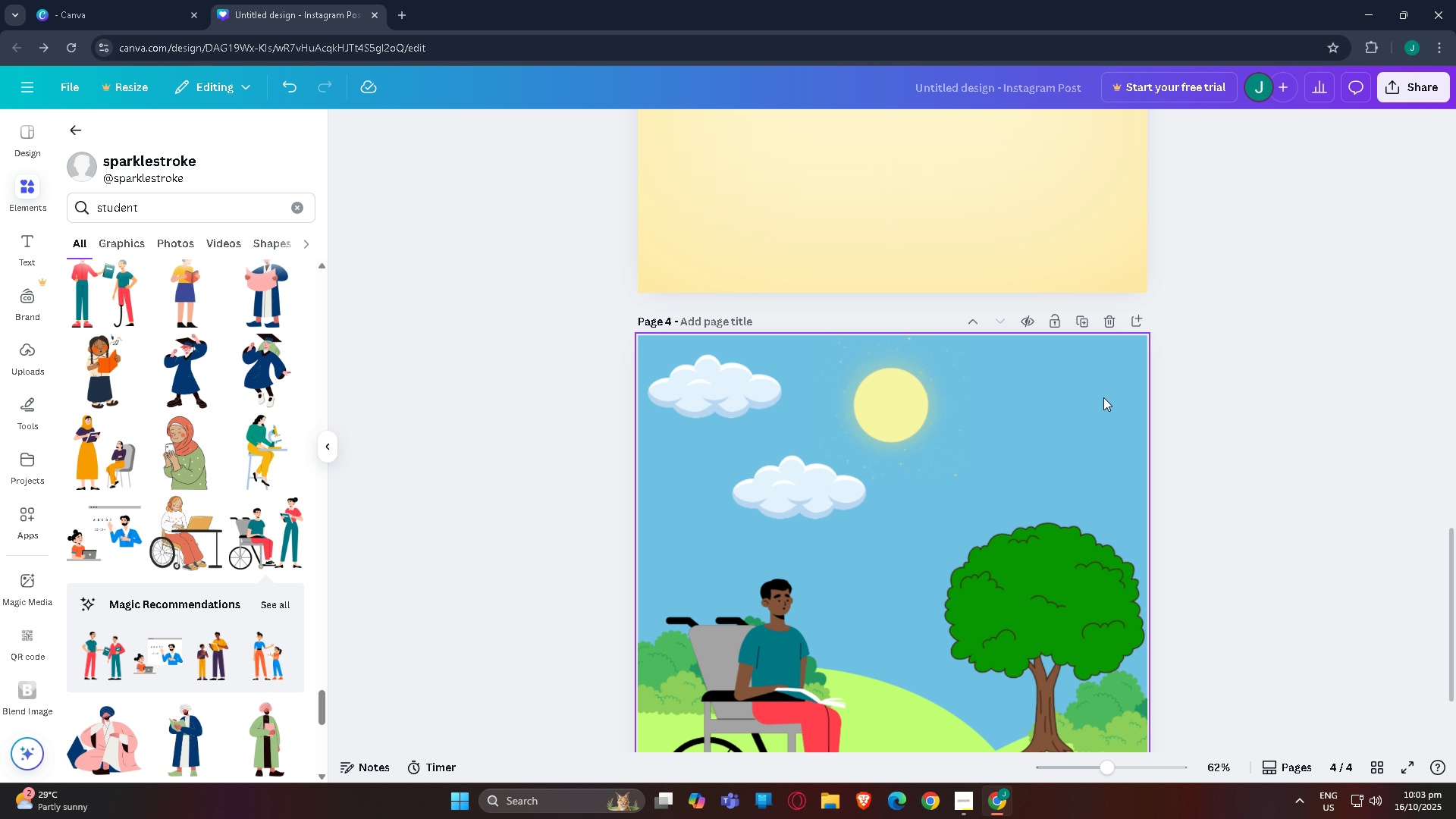 
scroll: coordinate [1070, 423], scroll_direction: down, amount: 4.0
 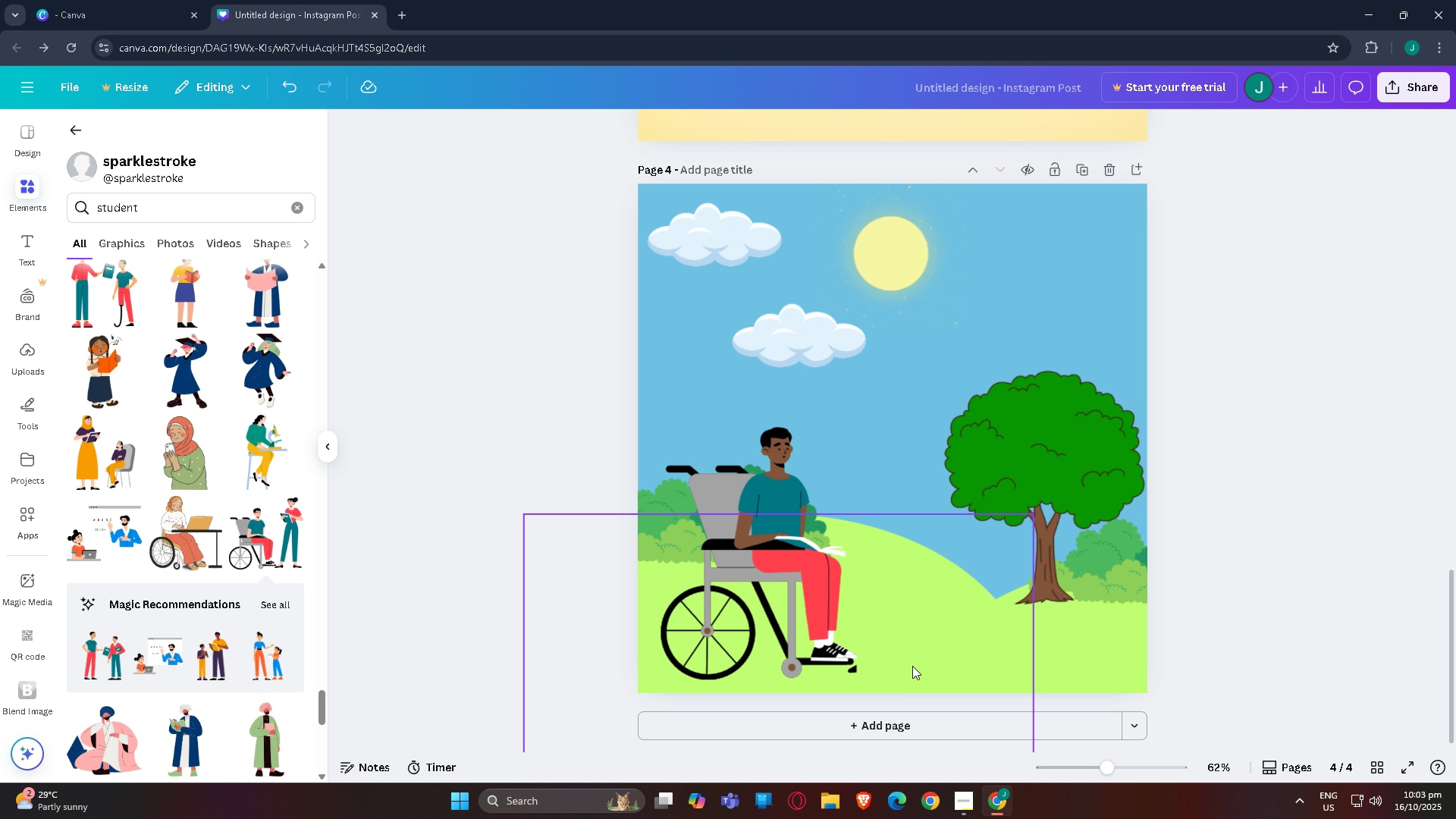 
left_click([1099, 667])
 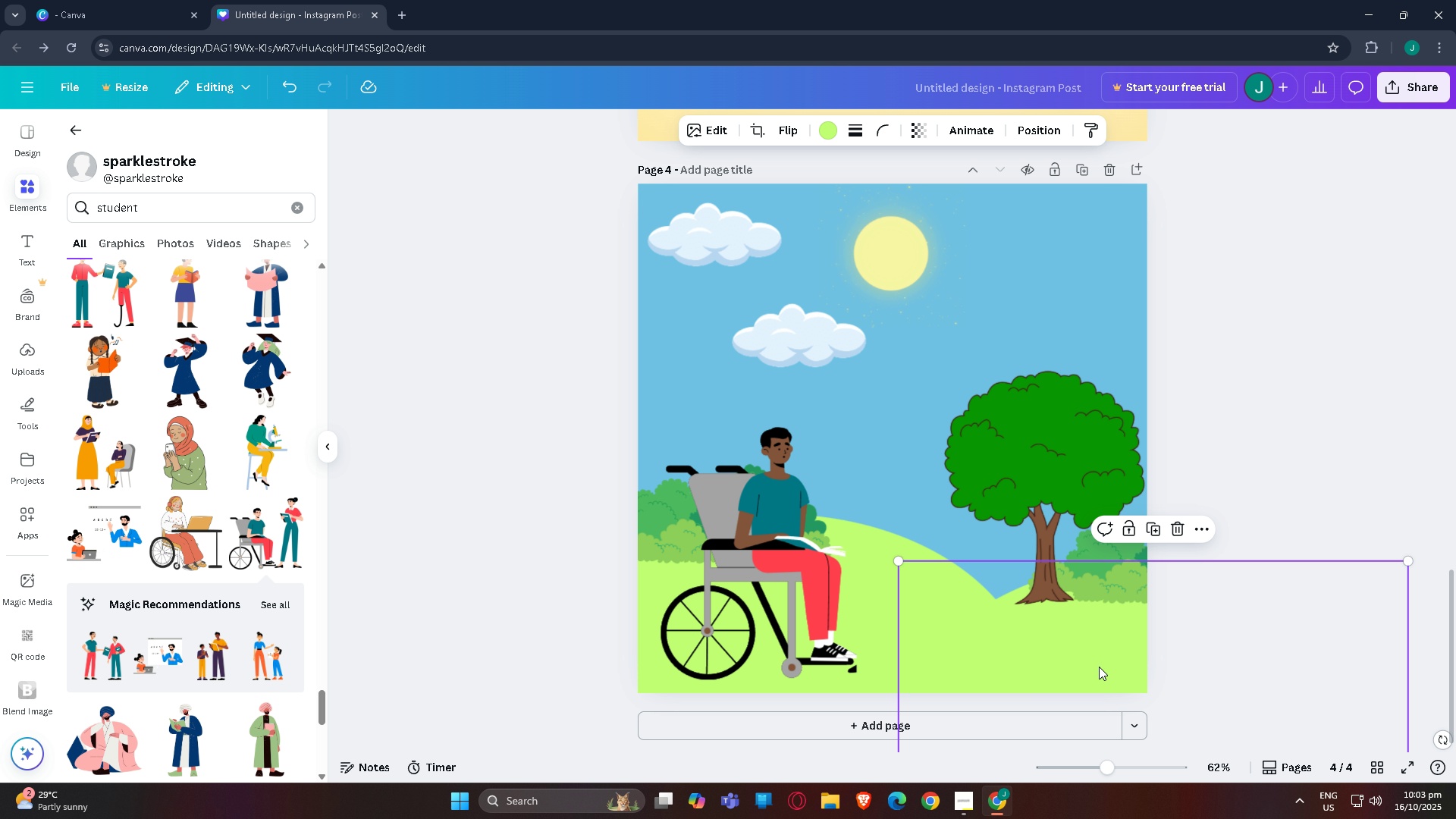 
key(Control+C)
 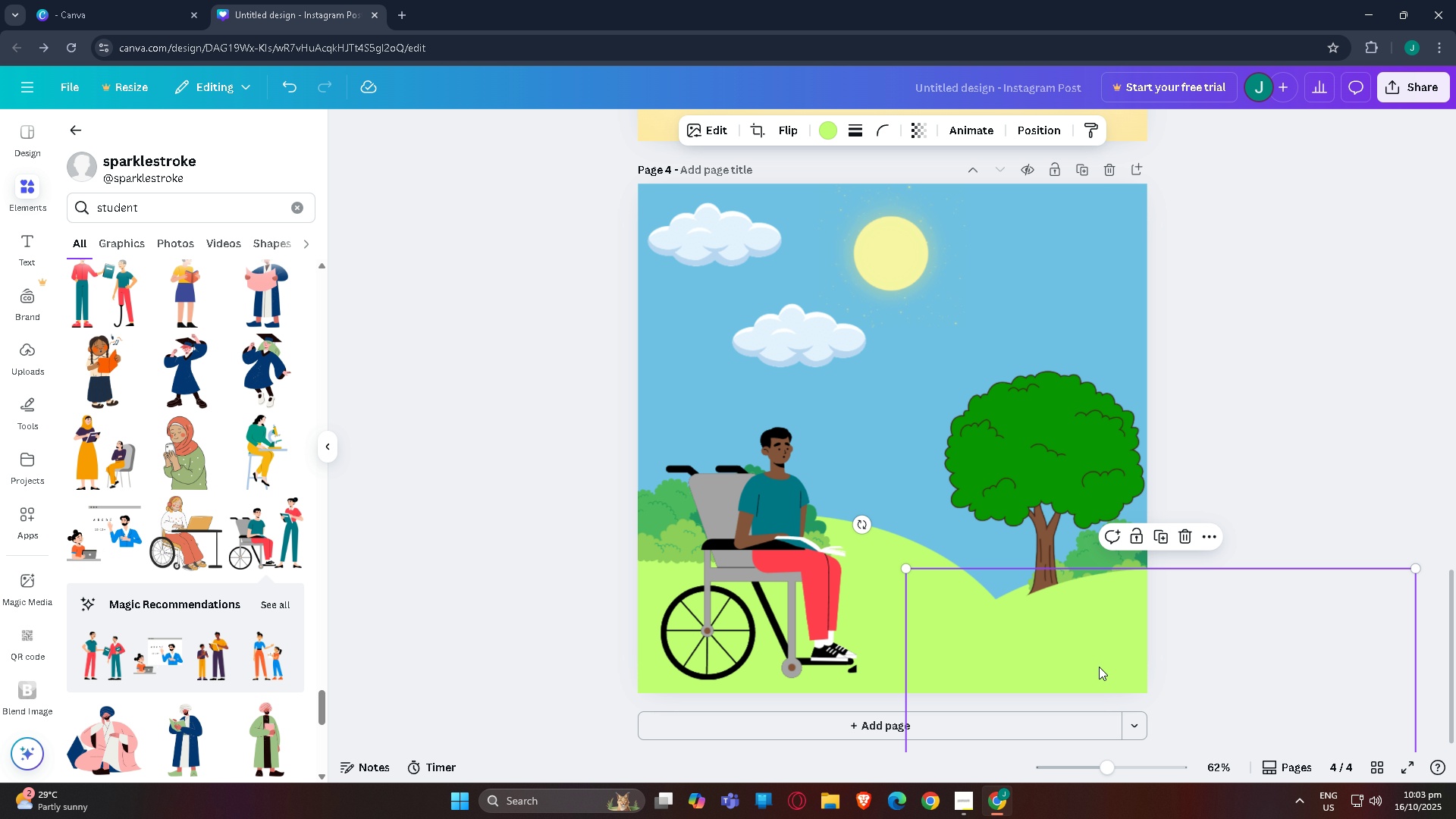 
key(Control+V)
 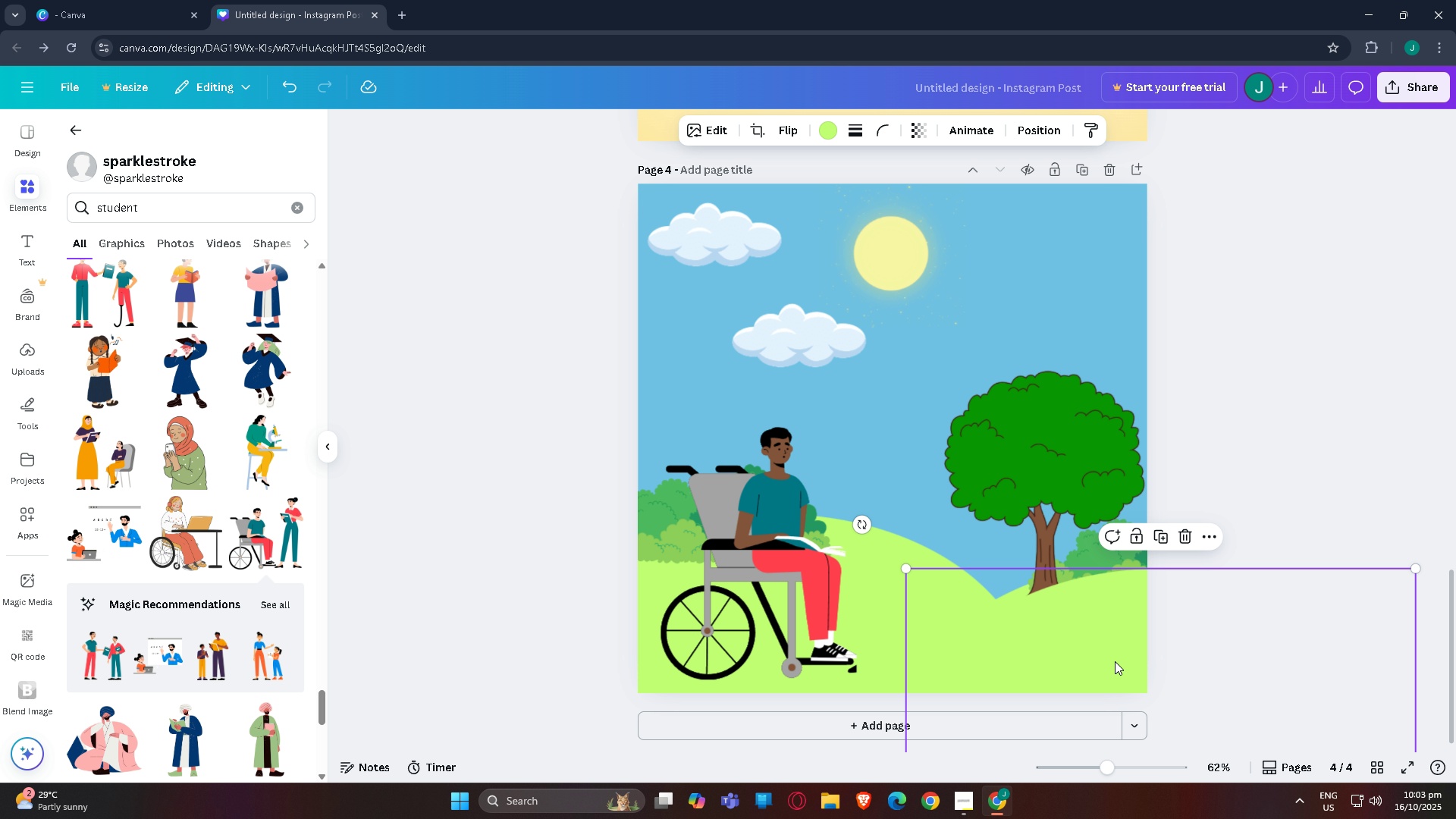 
left_click_drag(start_coordinate=[1115, 661], to_coordinate=[981, 708])
 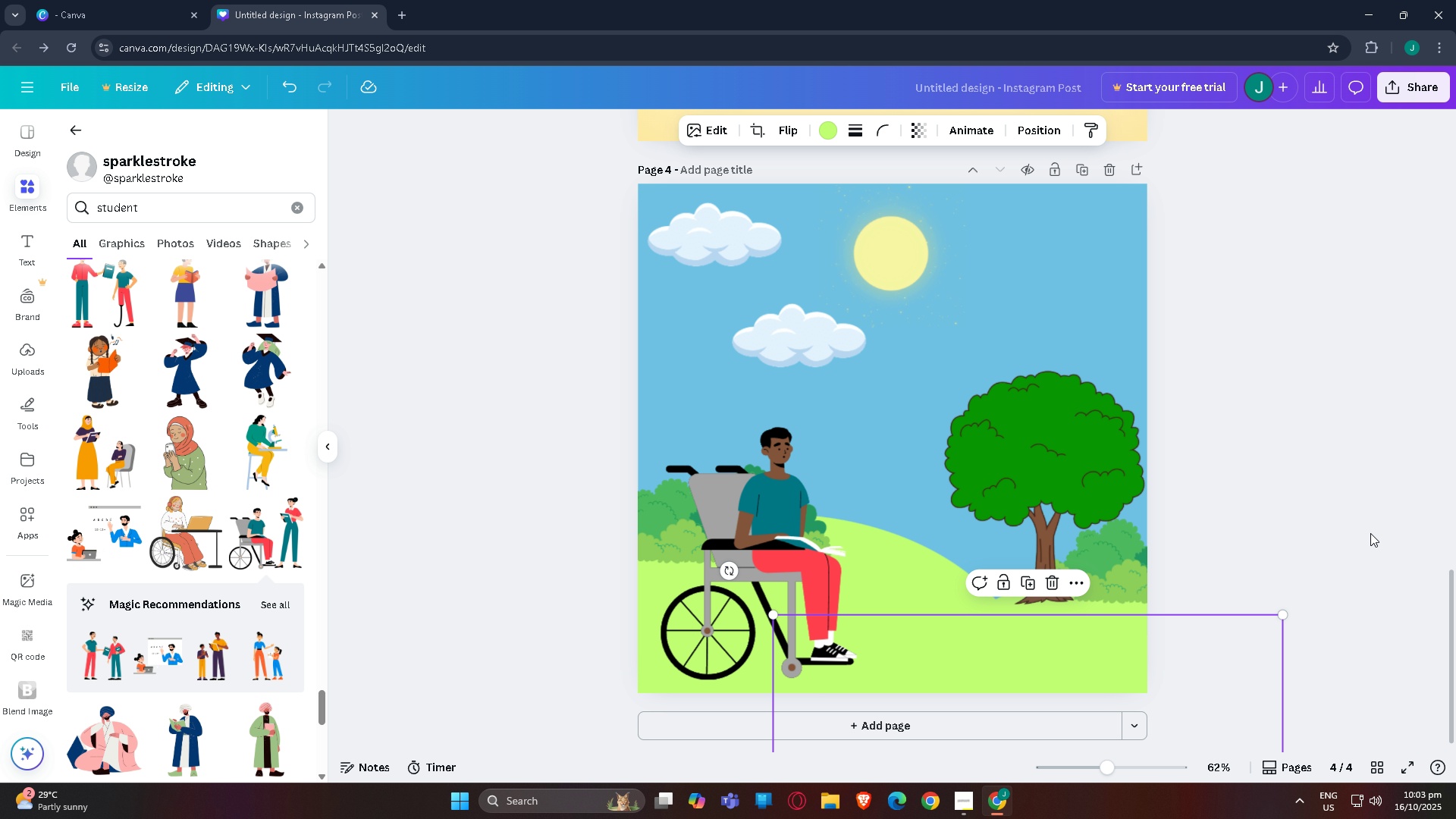 
left_click([1370, 533])
 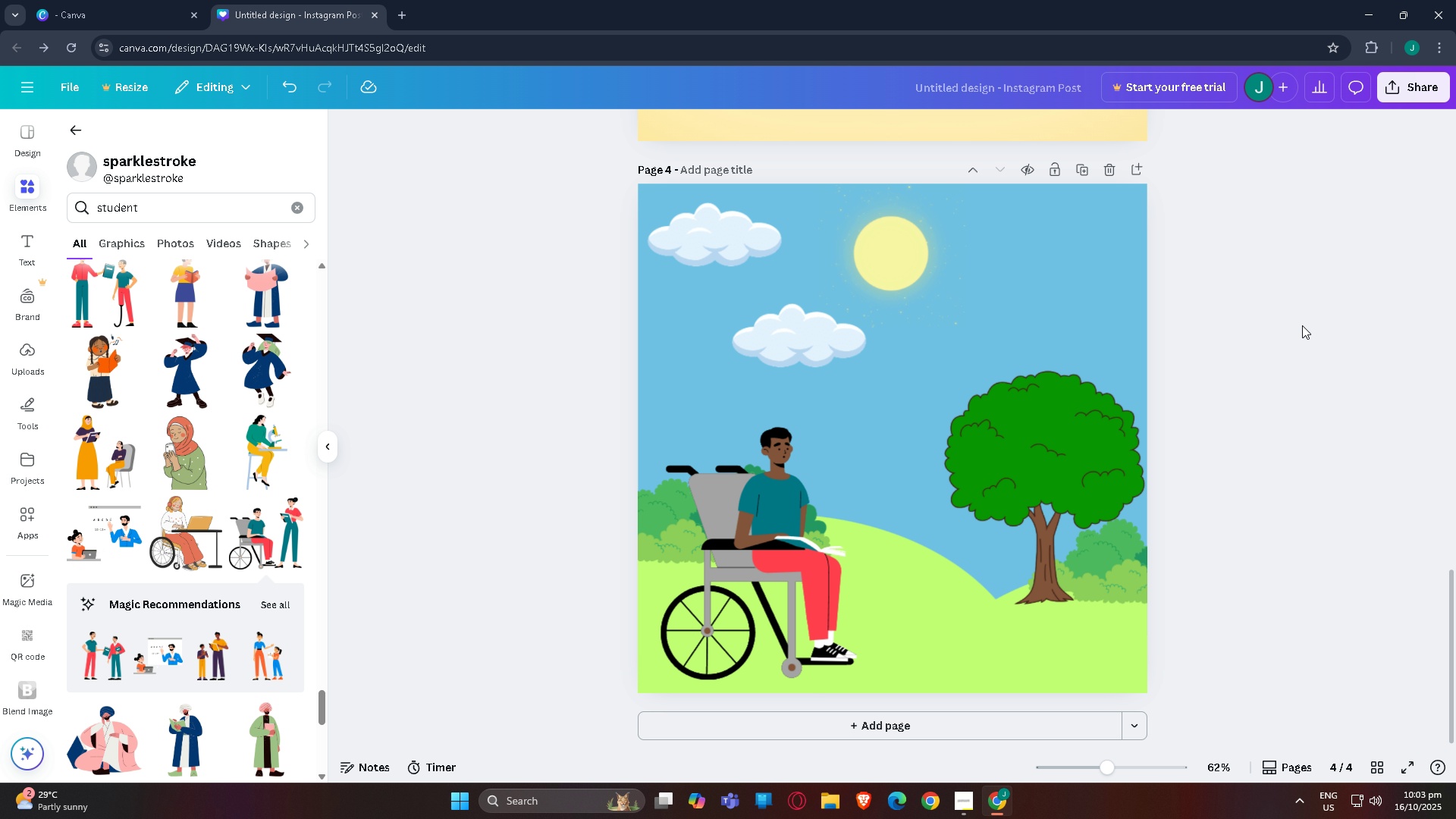 
scroll: coordinate [263, 499], scroll_direction: down, amount: 8.0
 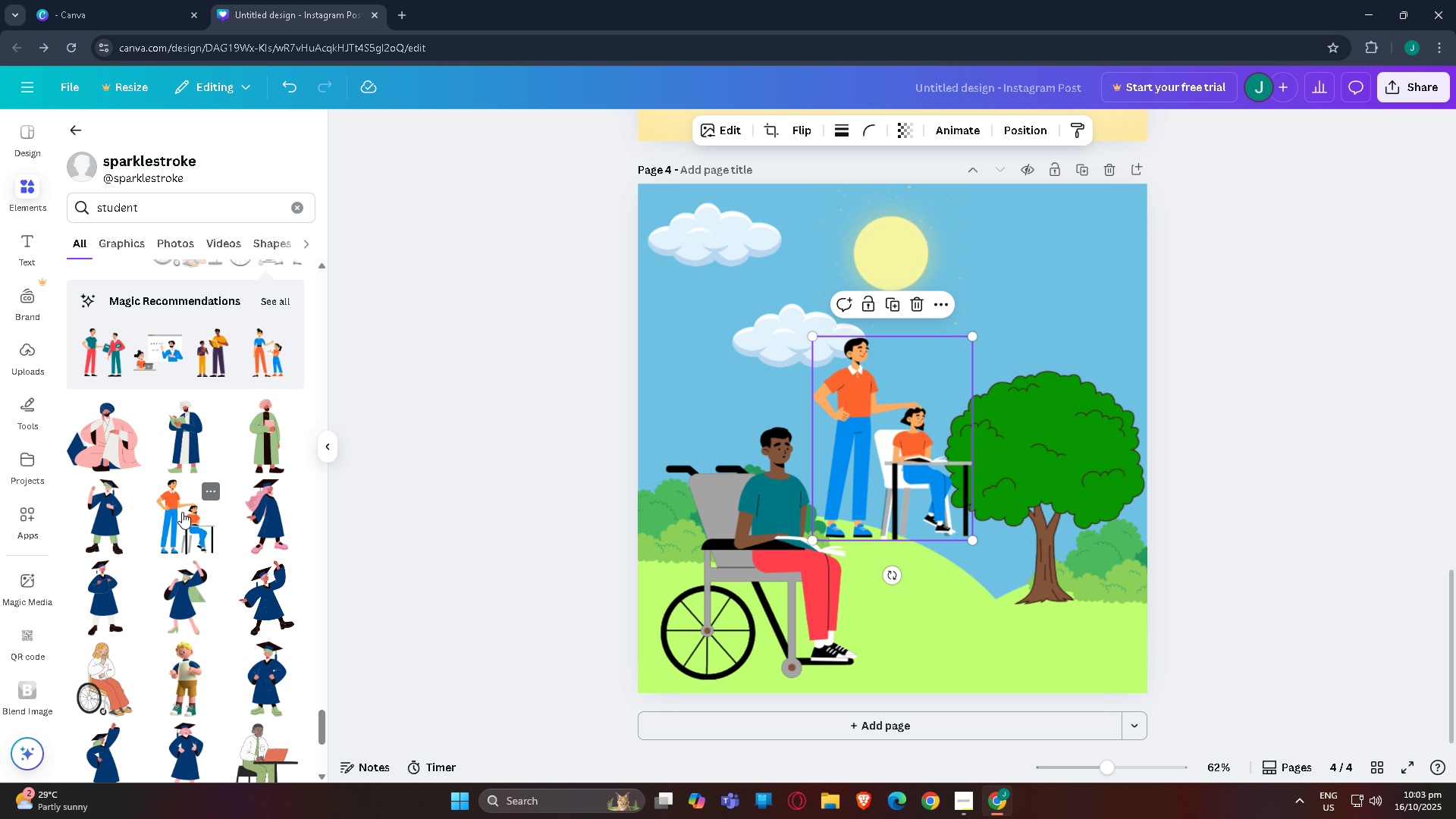 
left_click([182, 512])
 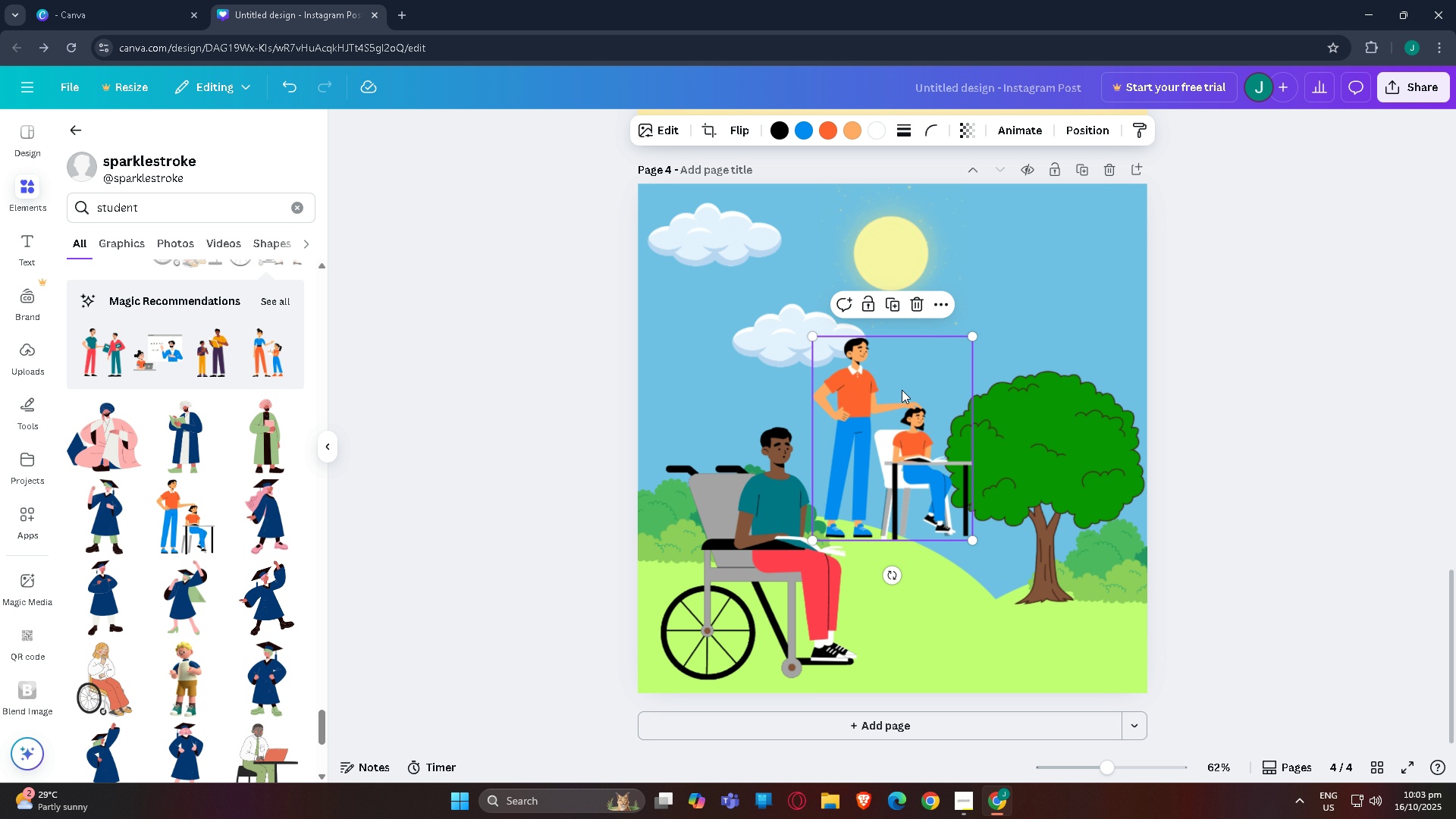 
scroll: coordinate [896, 380], scroll_direction: down, amount: 2.0
 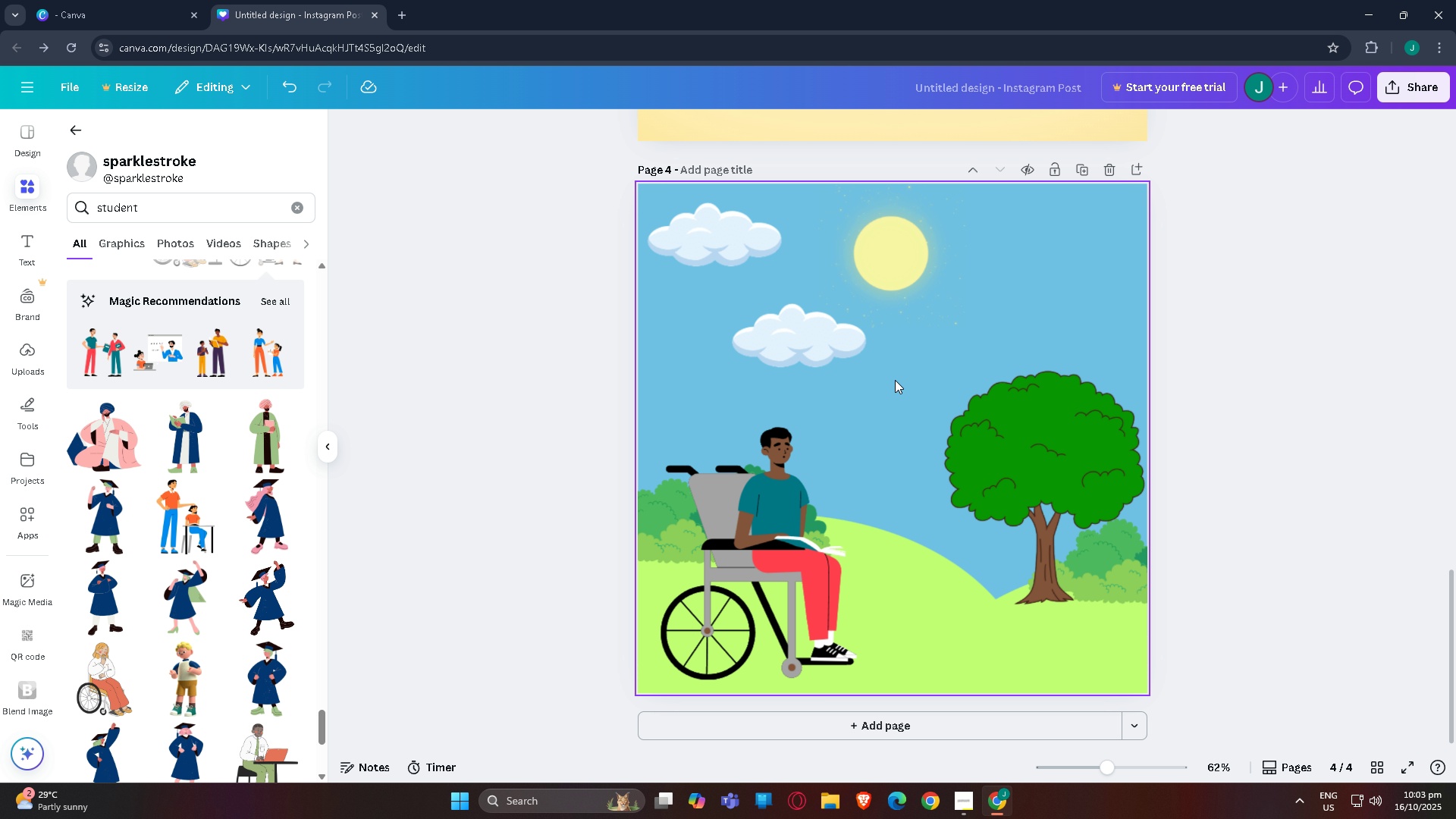 
key(Control+X)
 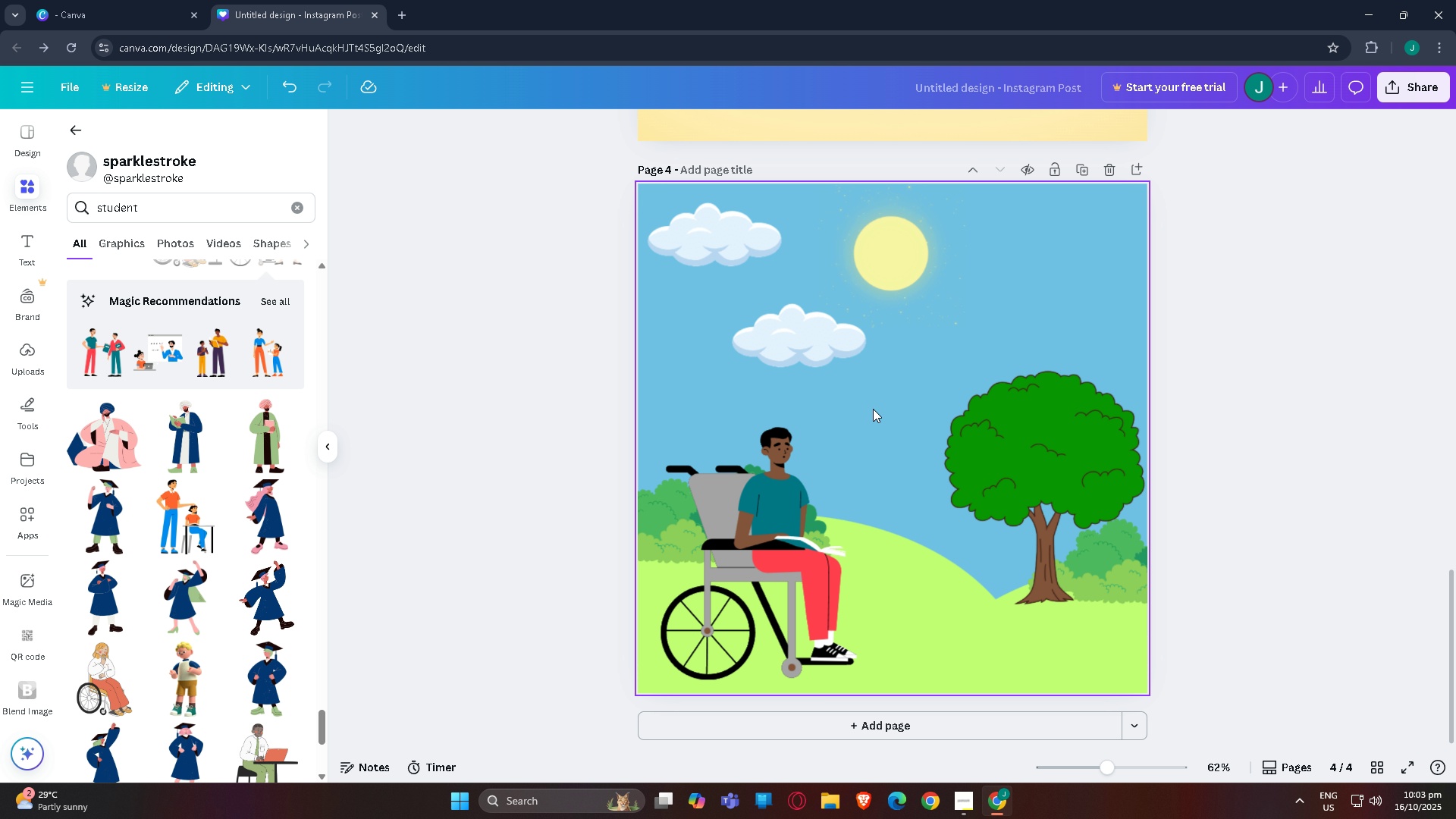 
scroll: coordinate [835, 392], scroll_direction: up, amount: 10.0
 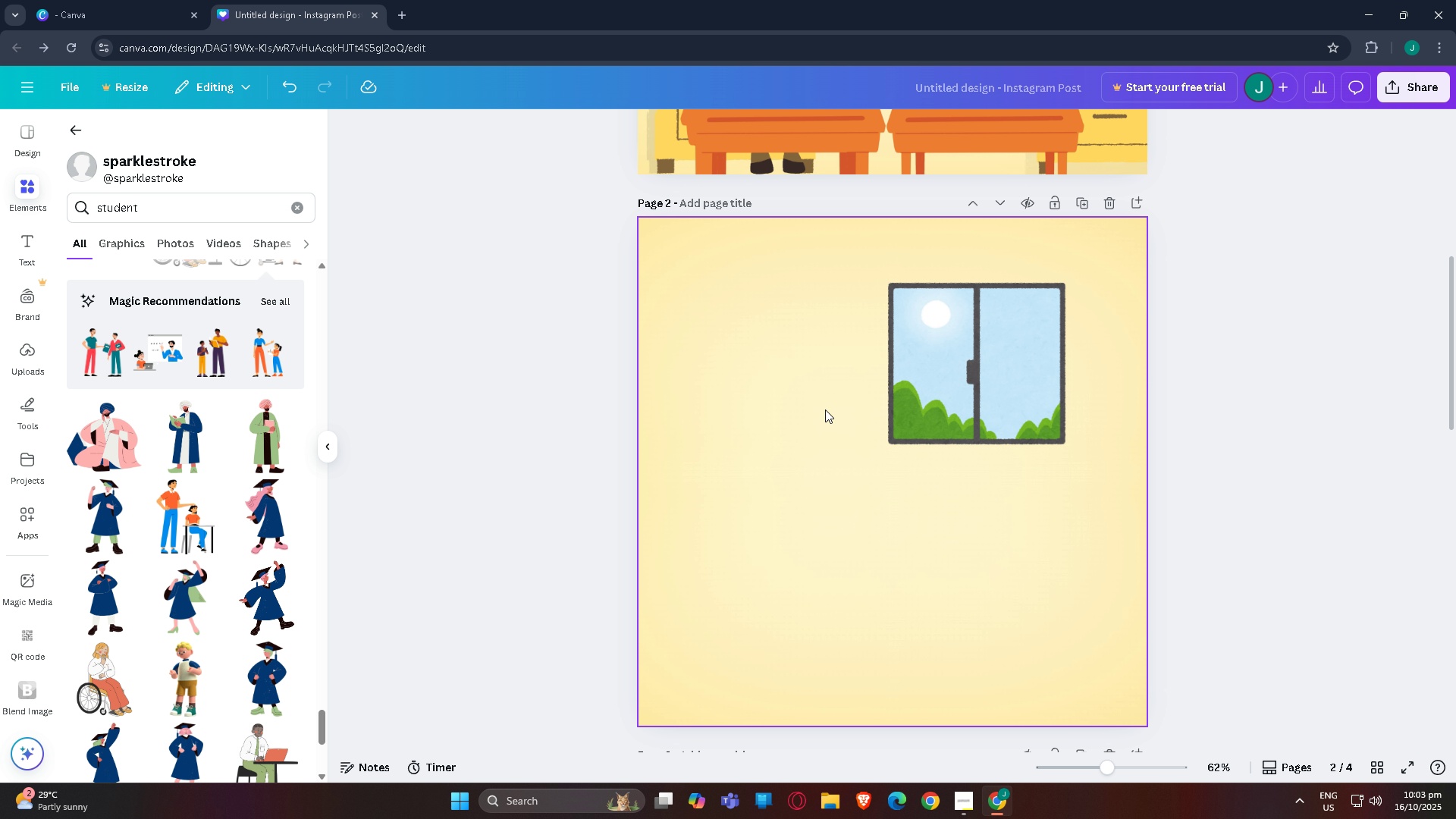 
key(Control+V)
 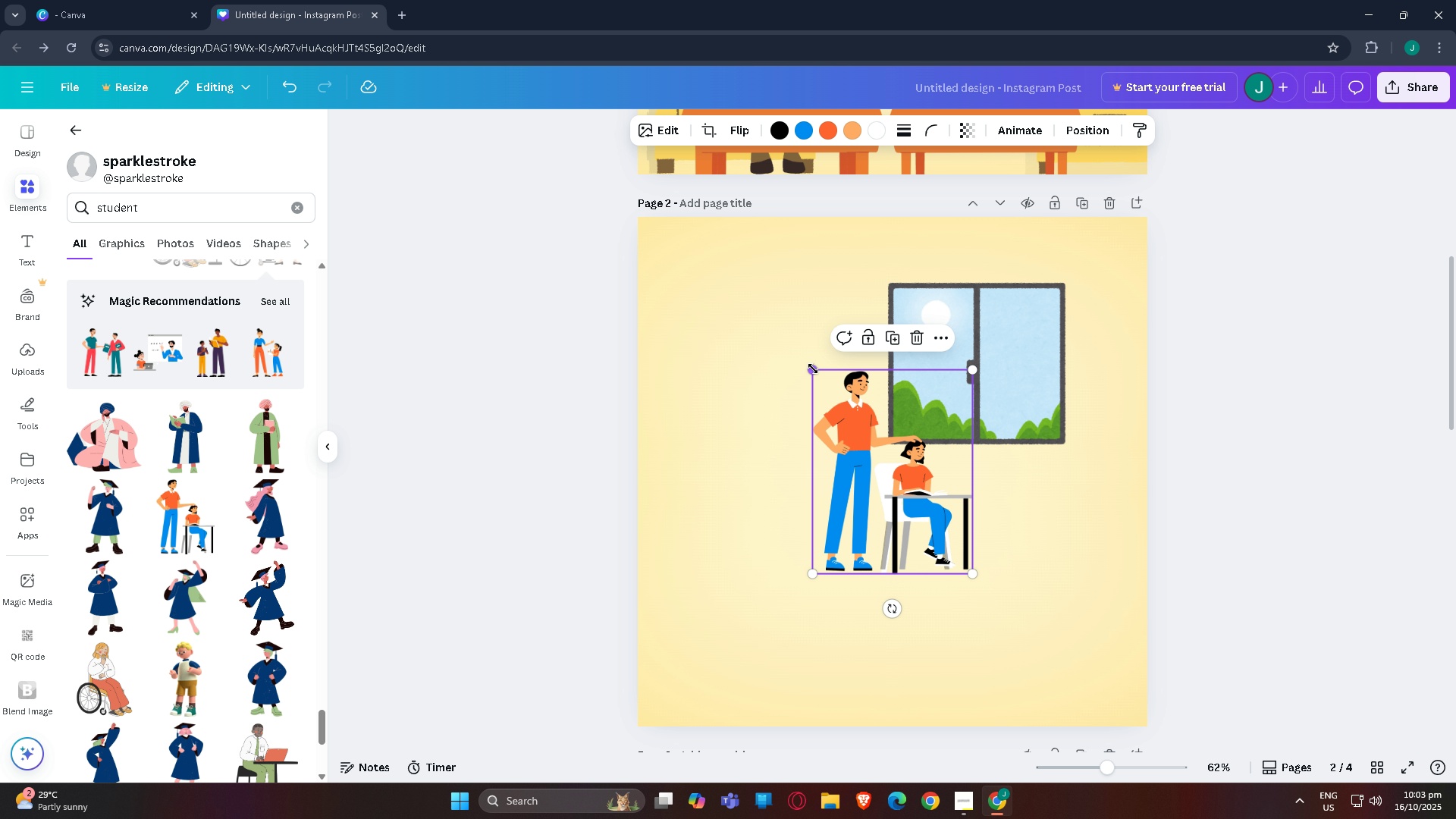 
left_click_drag(start_coordinate=[814, 371], to_coordinate=[574, 259])
 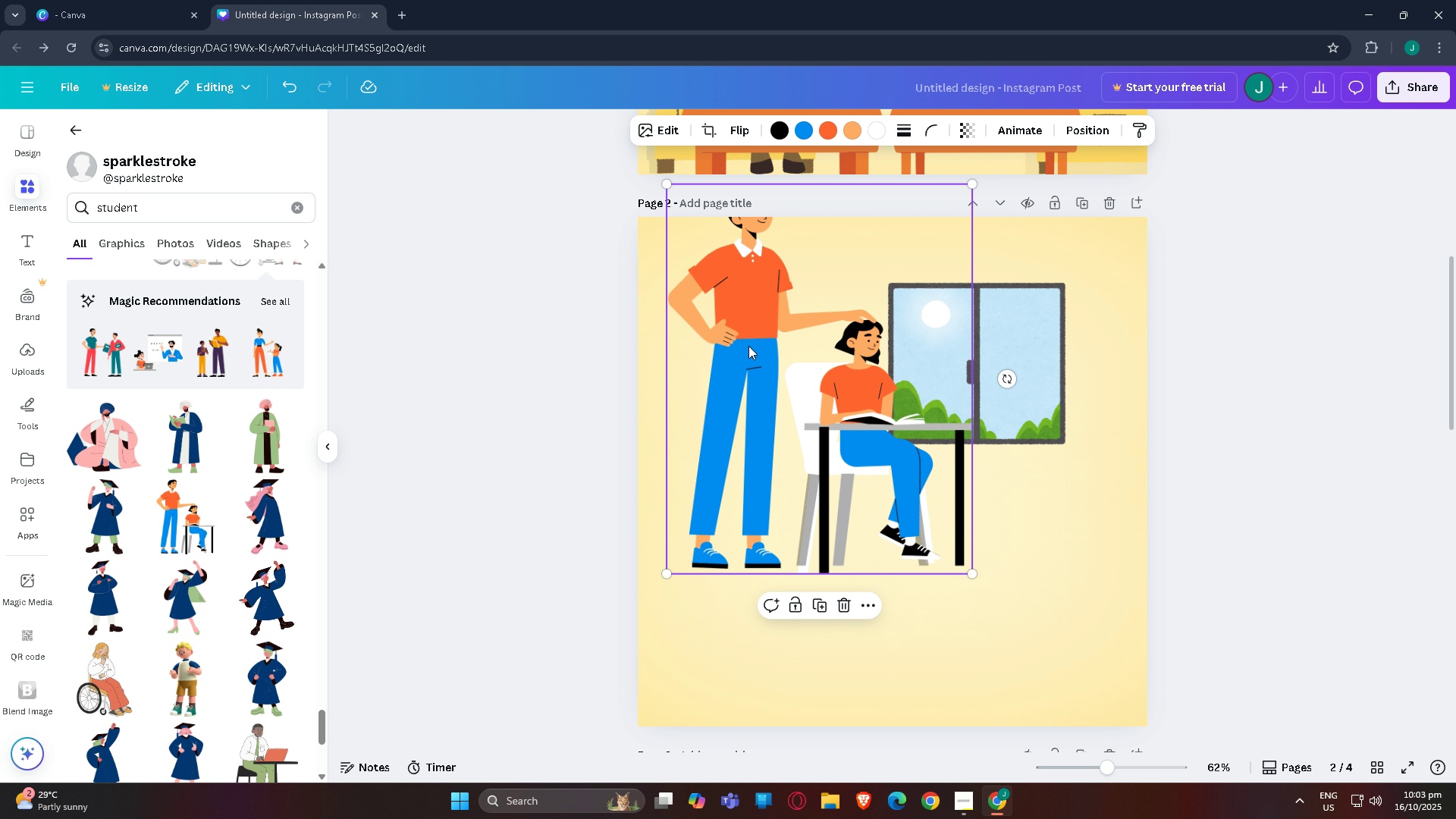 
left_click_drag(start_coordinate=[750, 348], to_coordinate=[742, 504])
 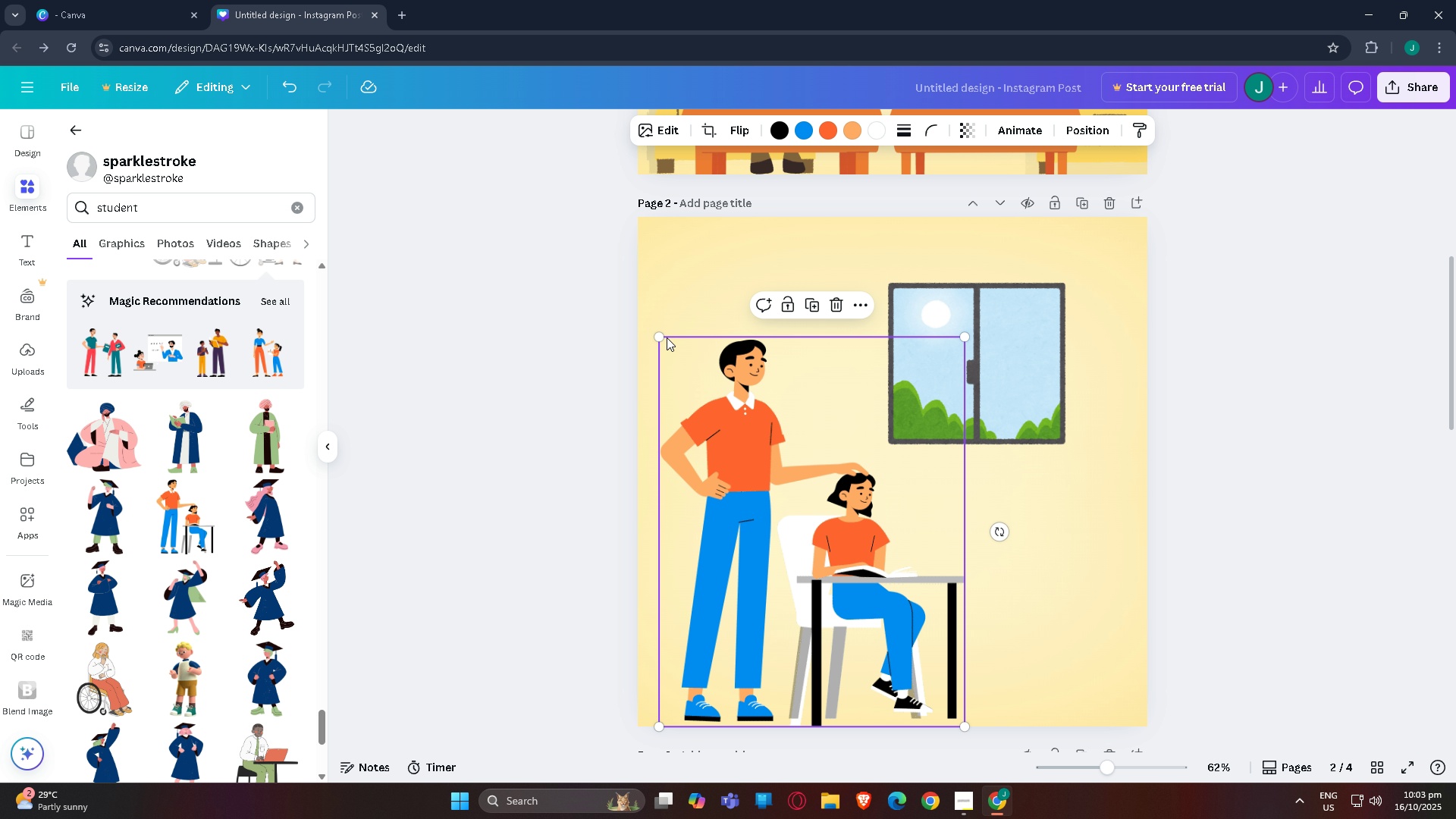 
left_click_drag(start_coordinate=[657, 337], to_coordinate=[635, 326])
 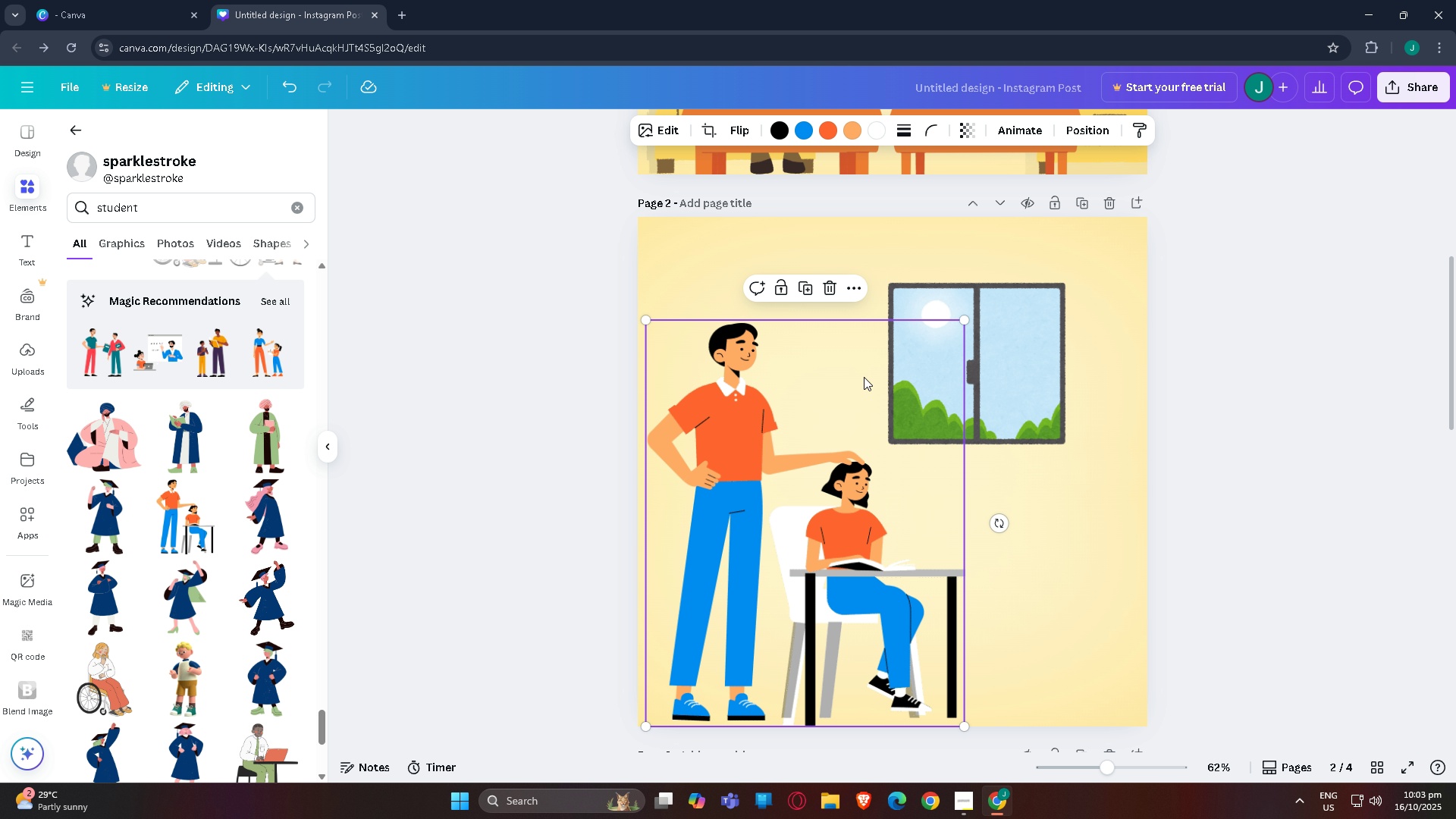 
left_click_drag(start_coordinate=[864, 377], to_coordinate=[877, 381])
 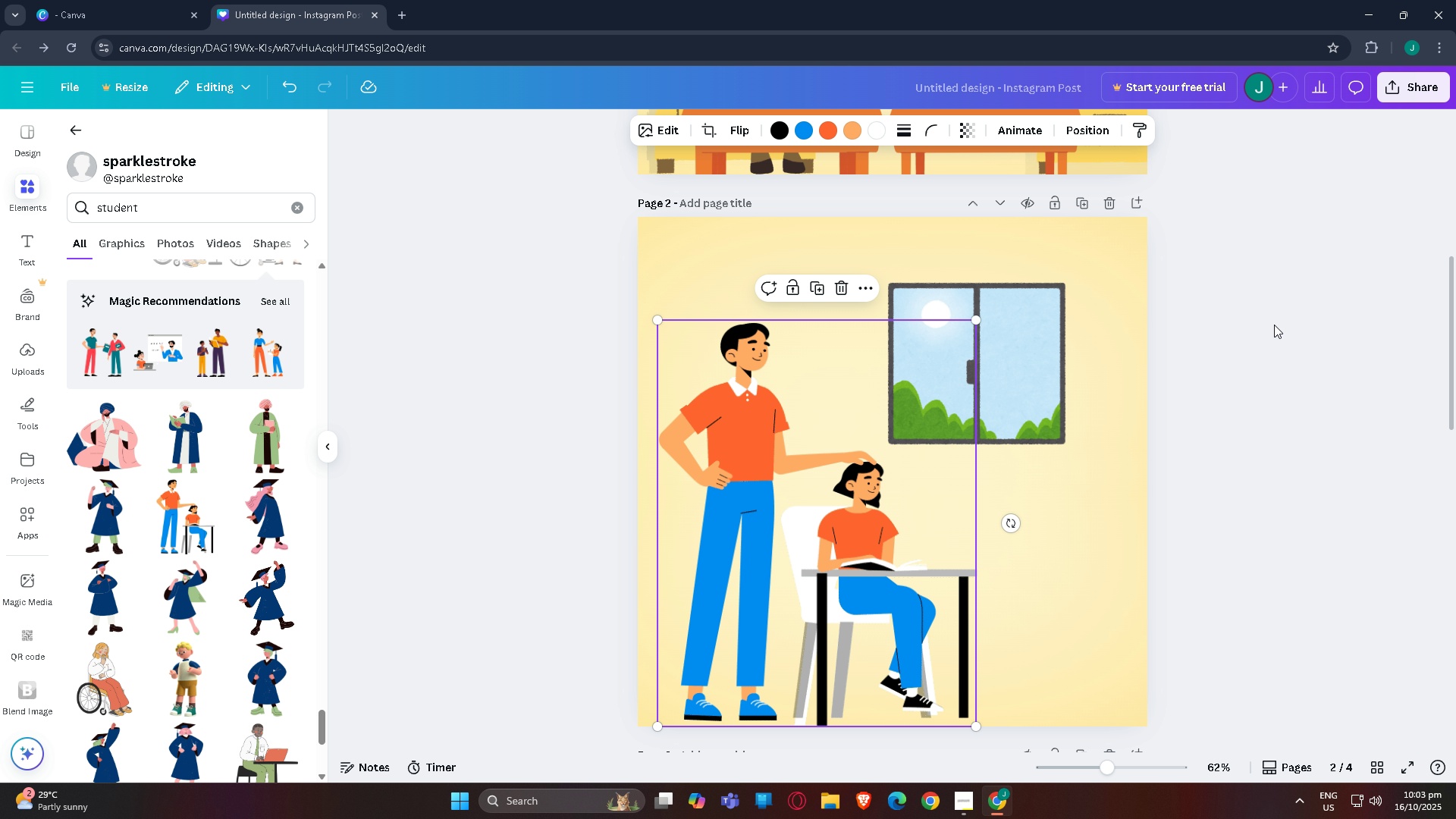 
double_click([1318, 324])
 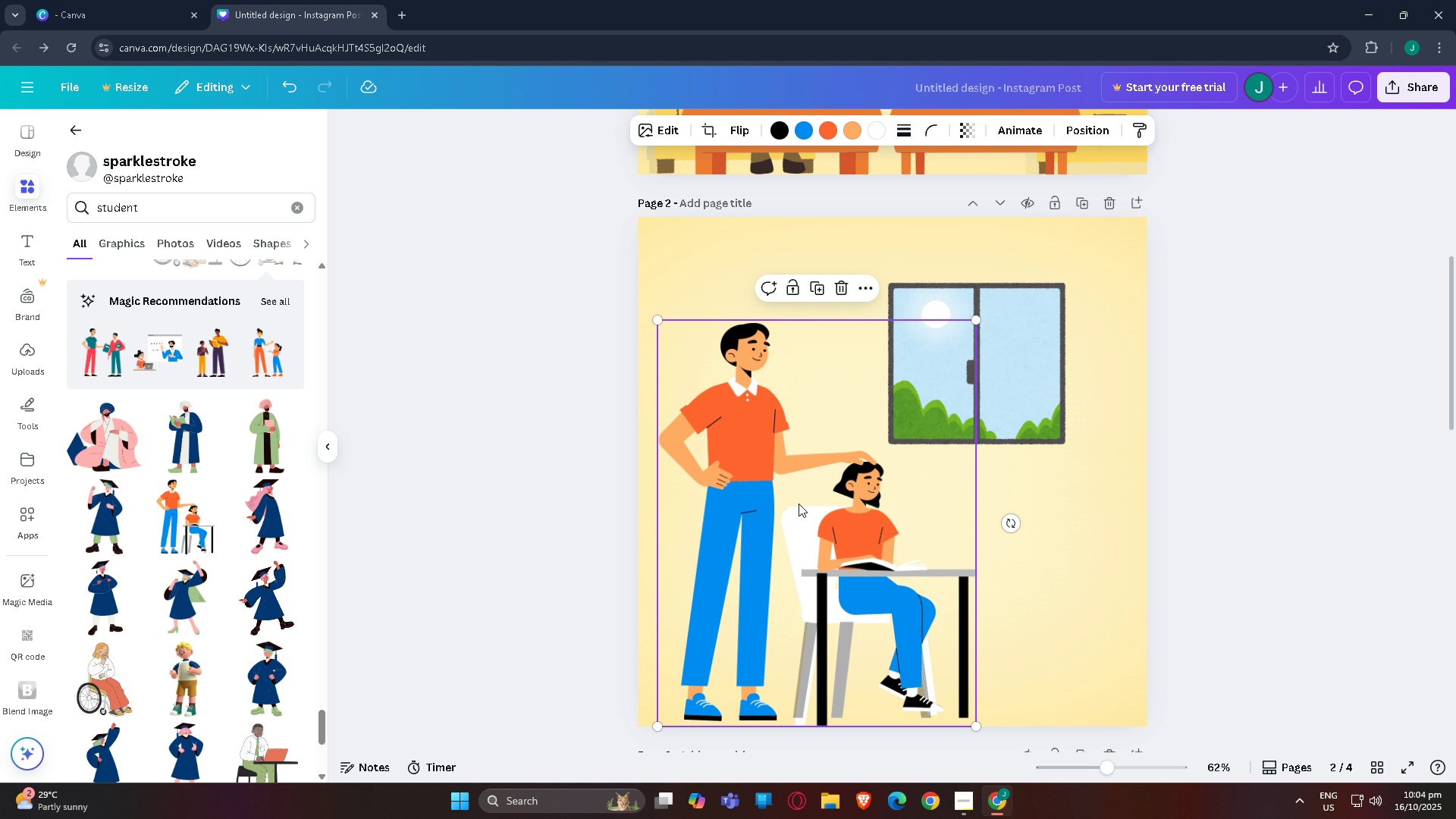 
left_click([799, 504])
 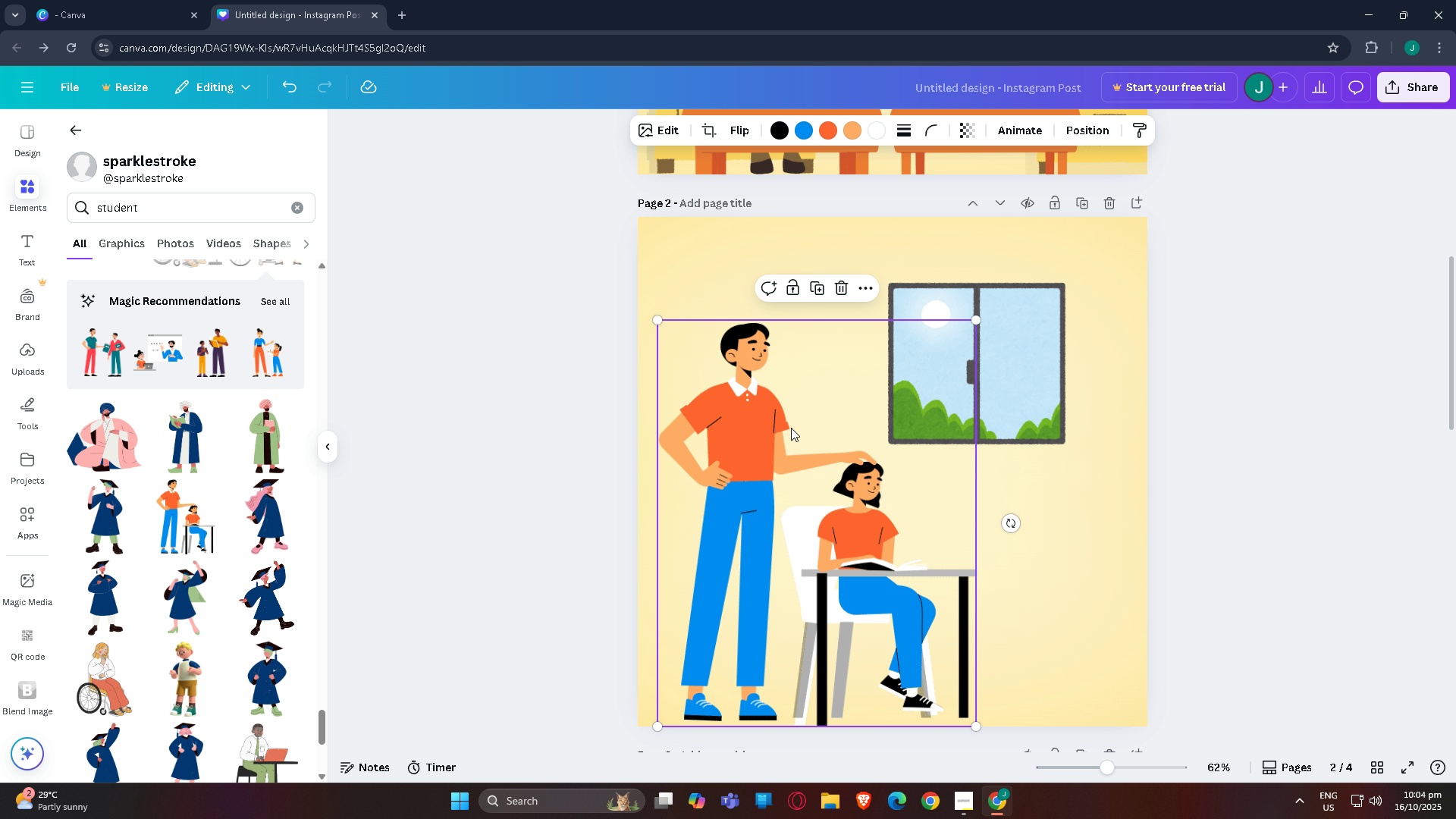 
left_click([1179, 480])
 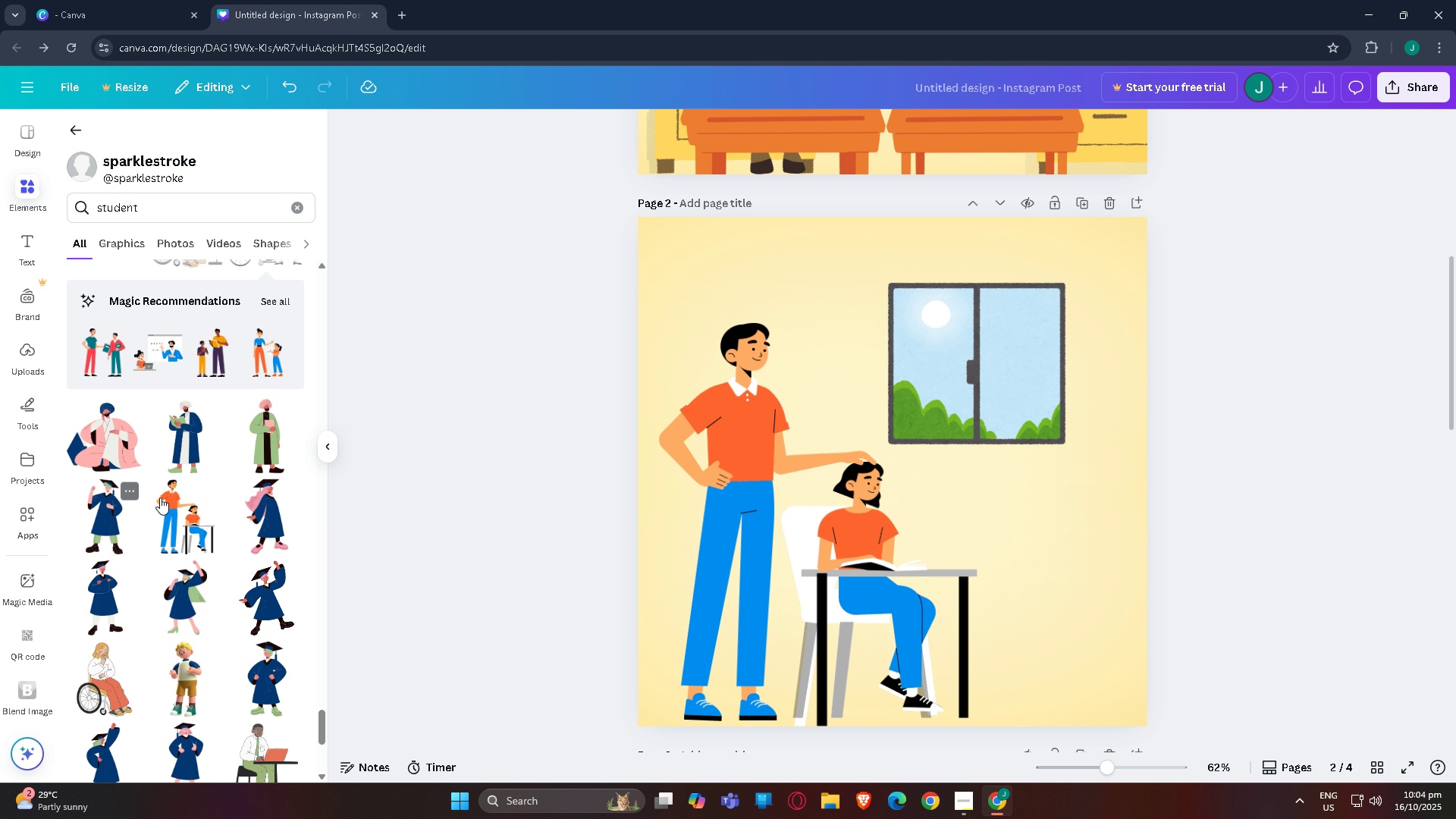 
scroll: coordinate [168, 548], scroll_direction: down, amount: 3.0
 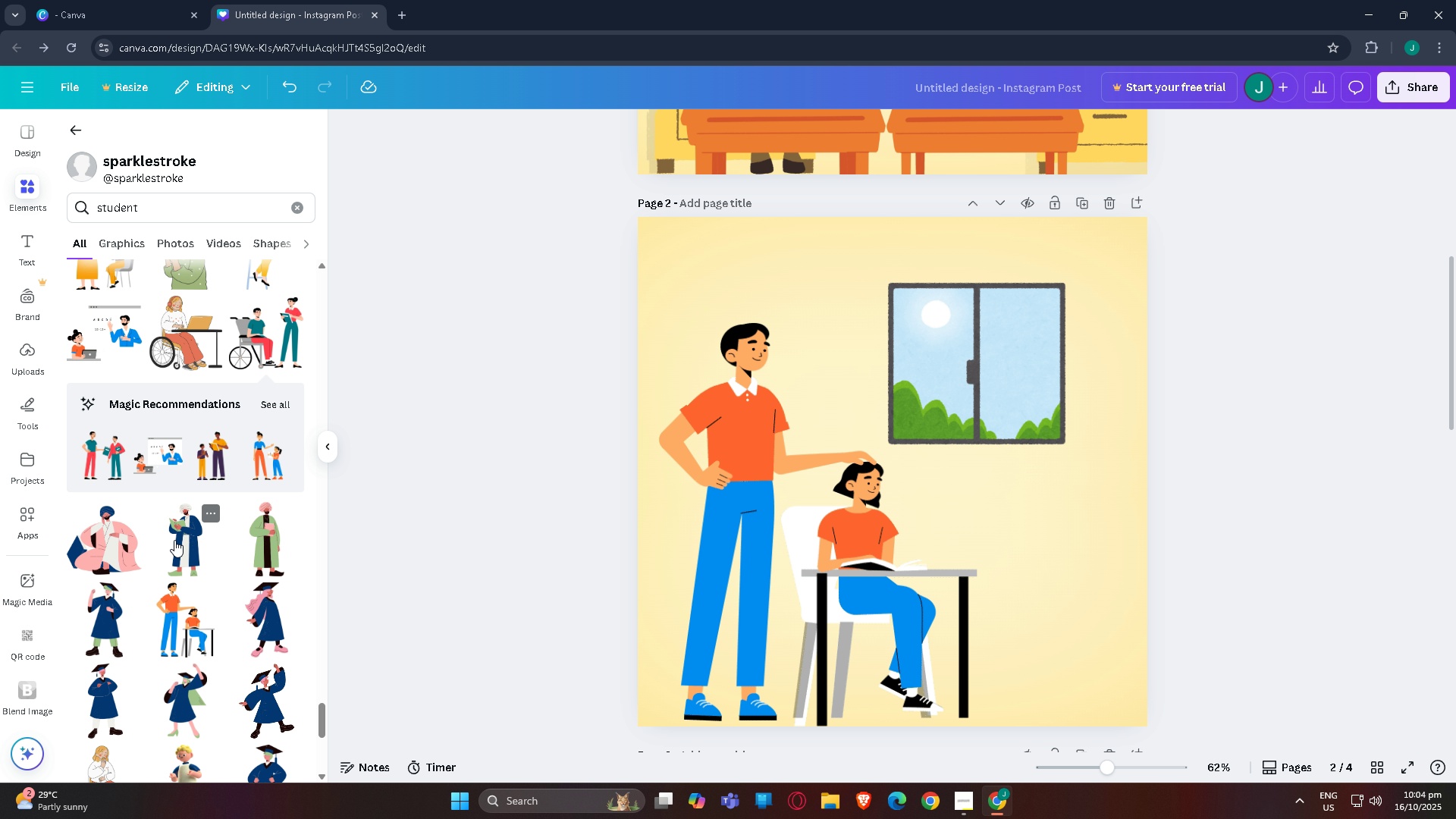 
scroll: coordinate [174, 540], scroll_direction: up, amount: 3.0
 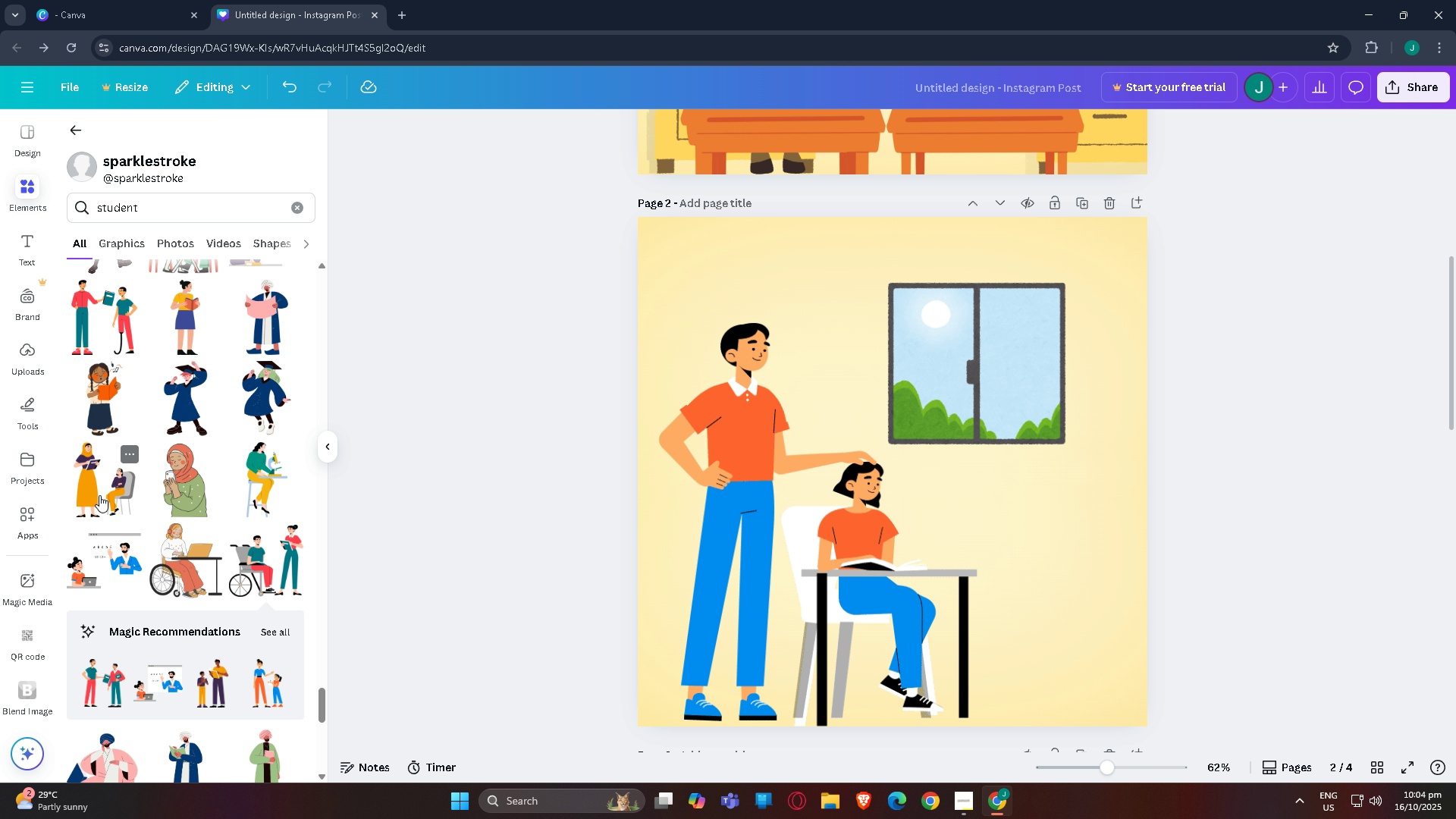 
left_click([99, 494])
 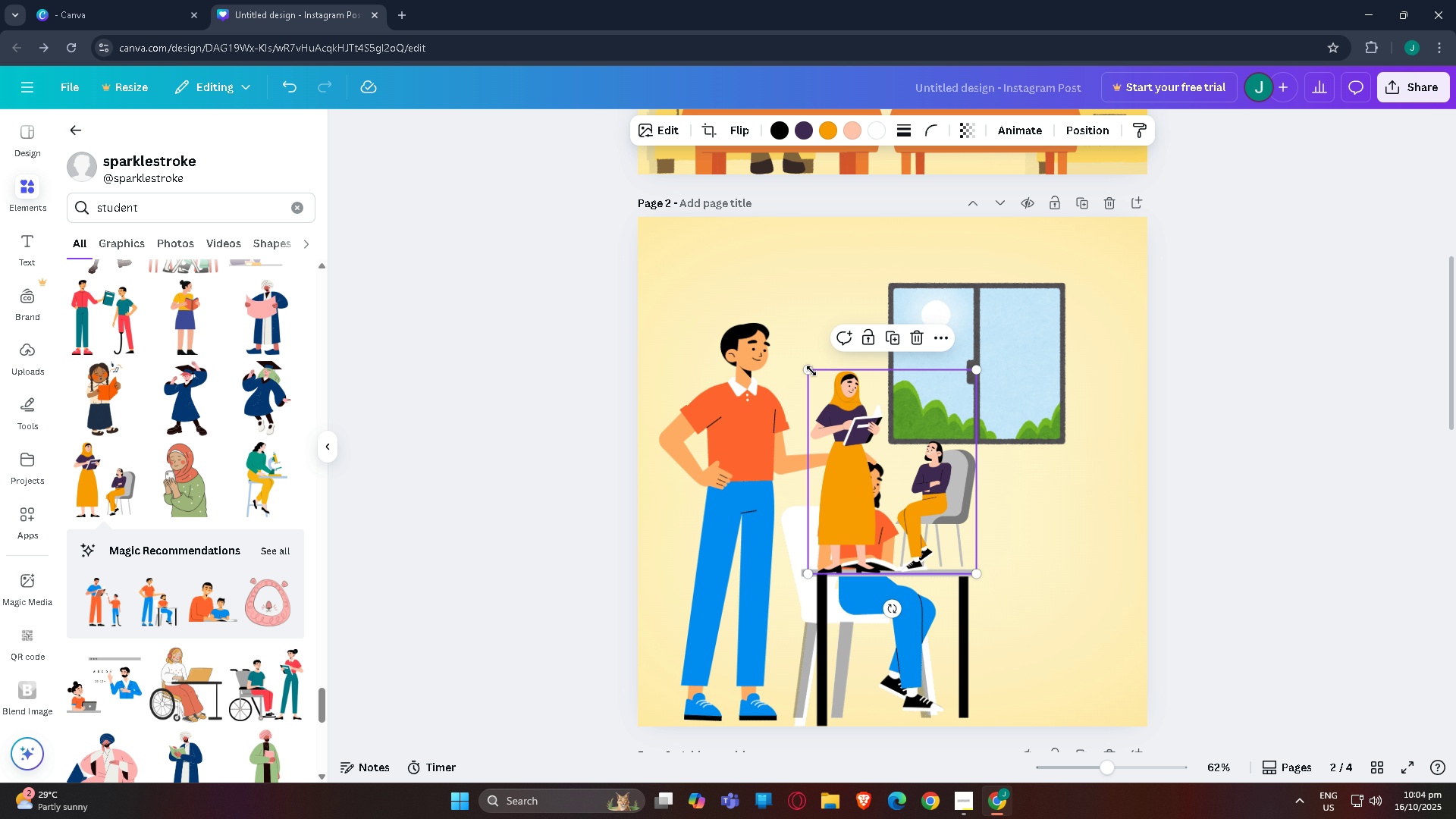 
left_click_drag(start_coordinate=[808, 371], to_coordinate=[634, 295])
 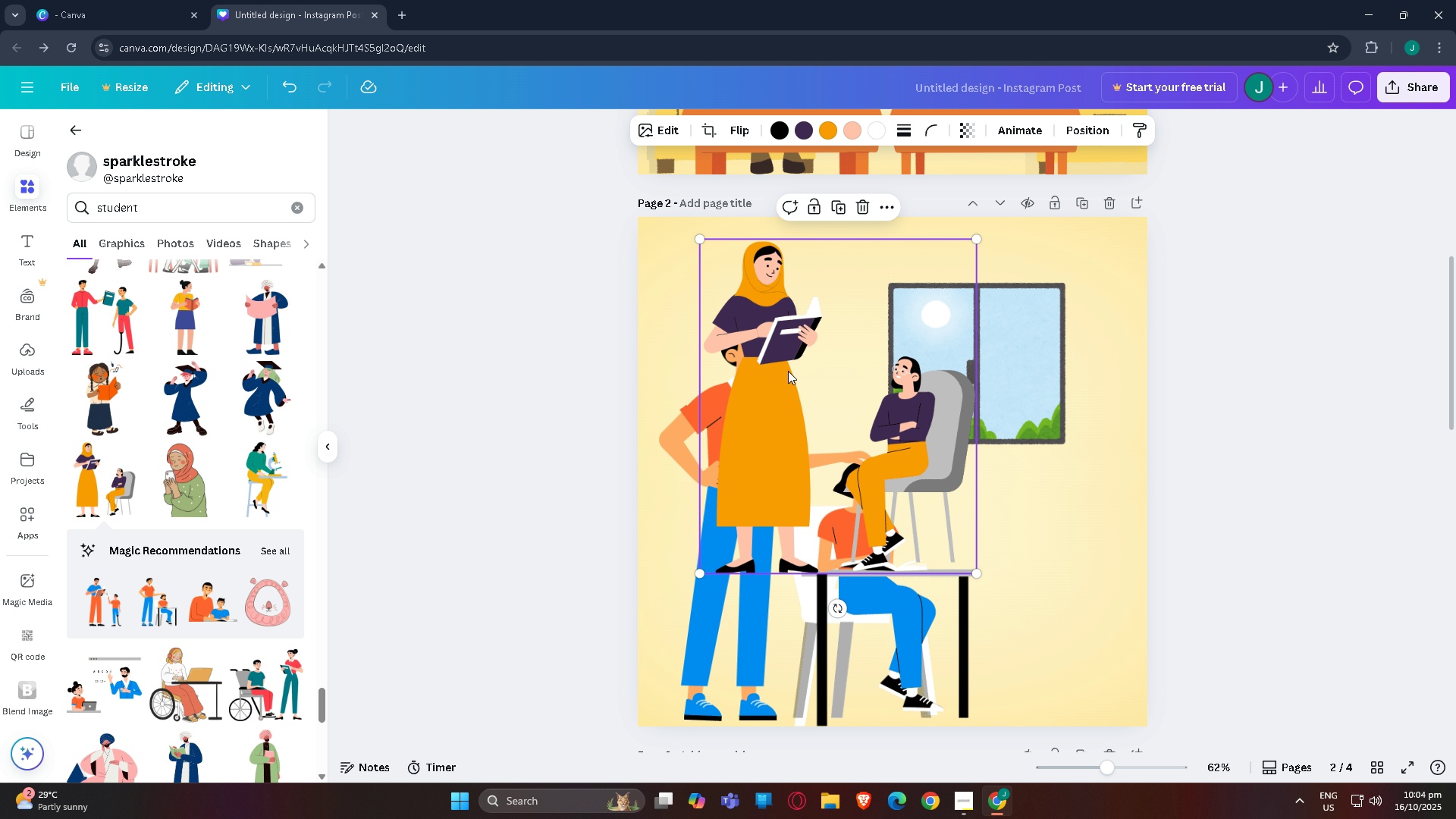 
left_click_drag(start_coordinate=[802, 380], to_coordinate=[972, 499])
 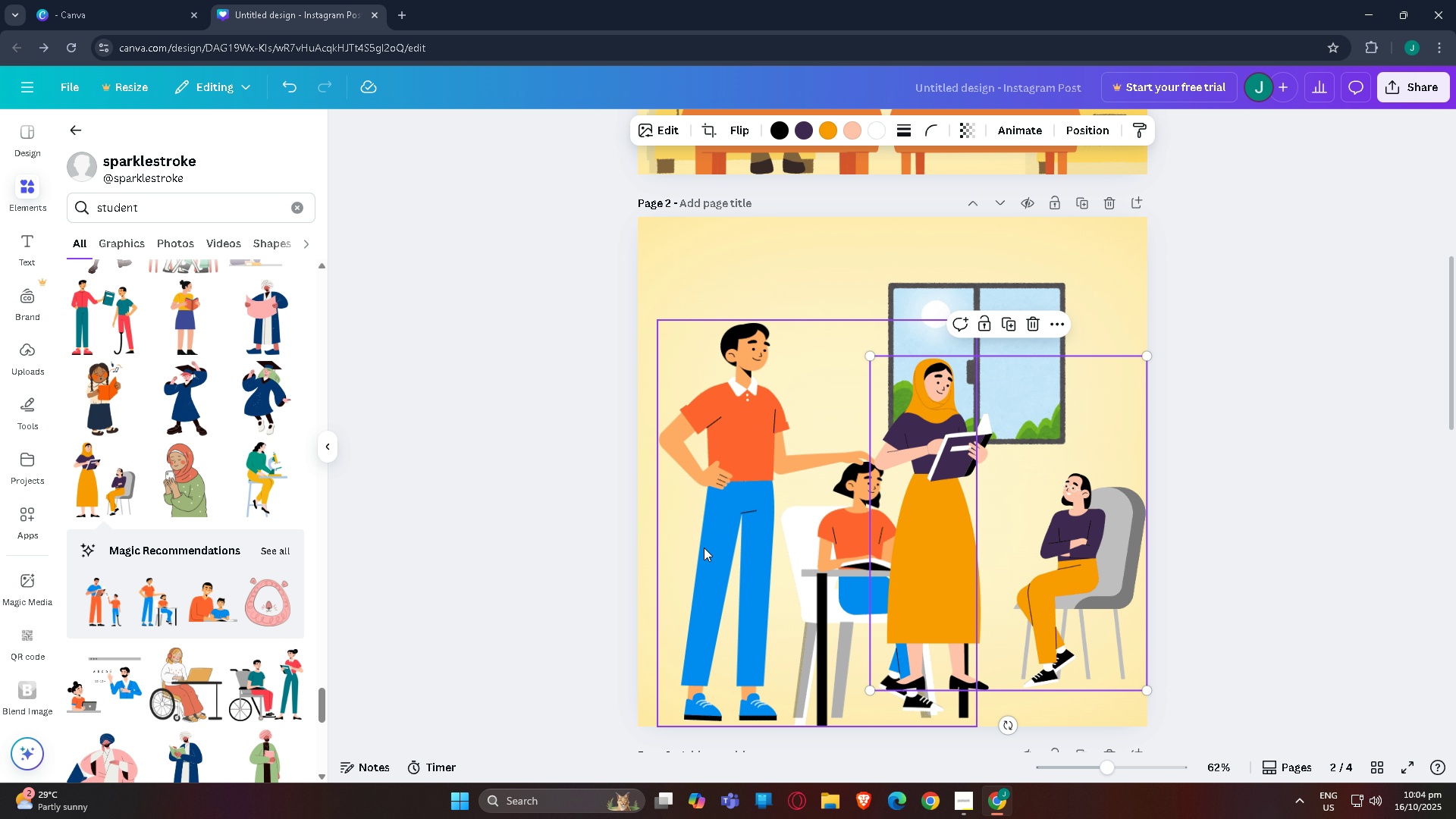 
left_click([704, 548])
 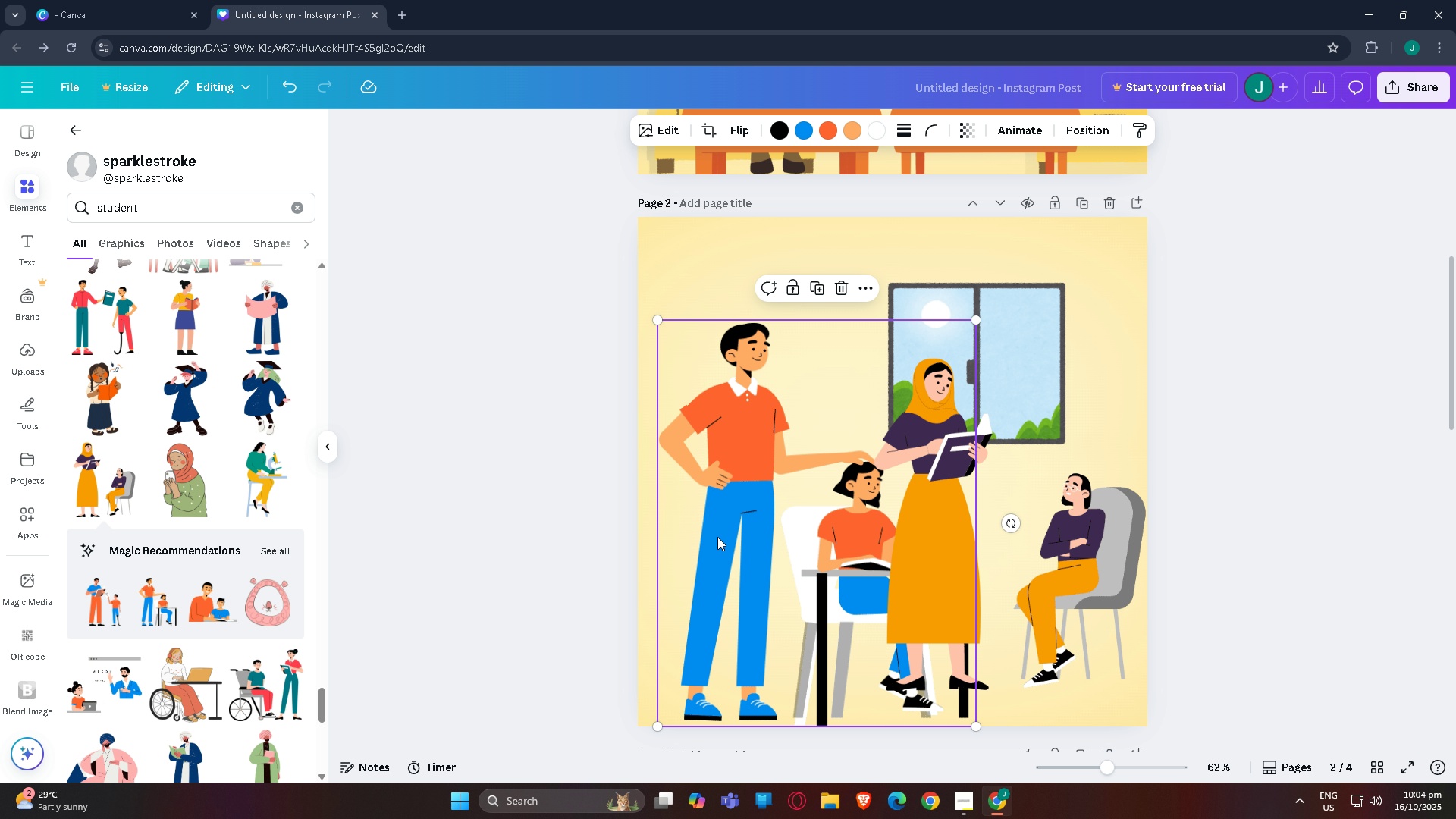 
key(Delete)
 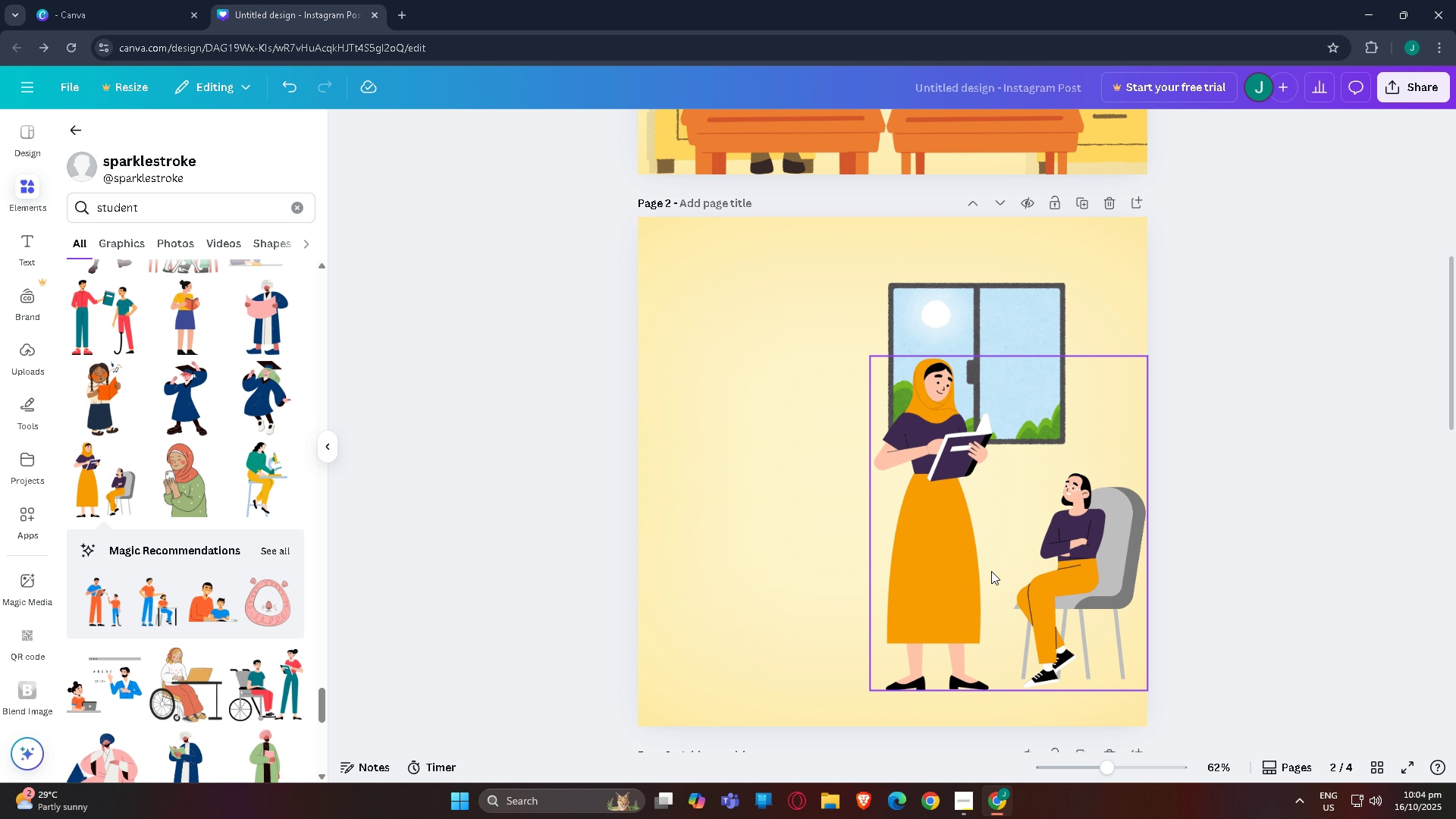 
left_click_drag(start_coordinate=[991, 571], to_coordinate=[843, 572])
 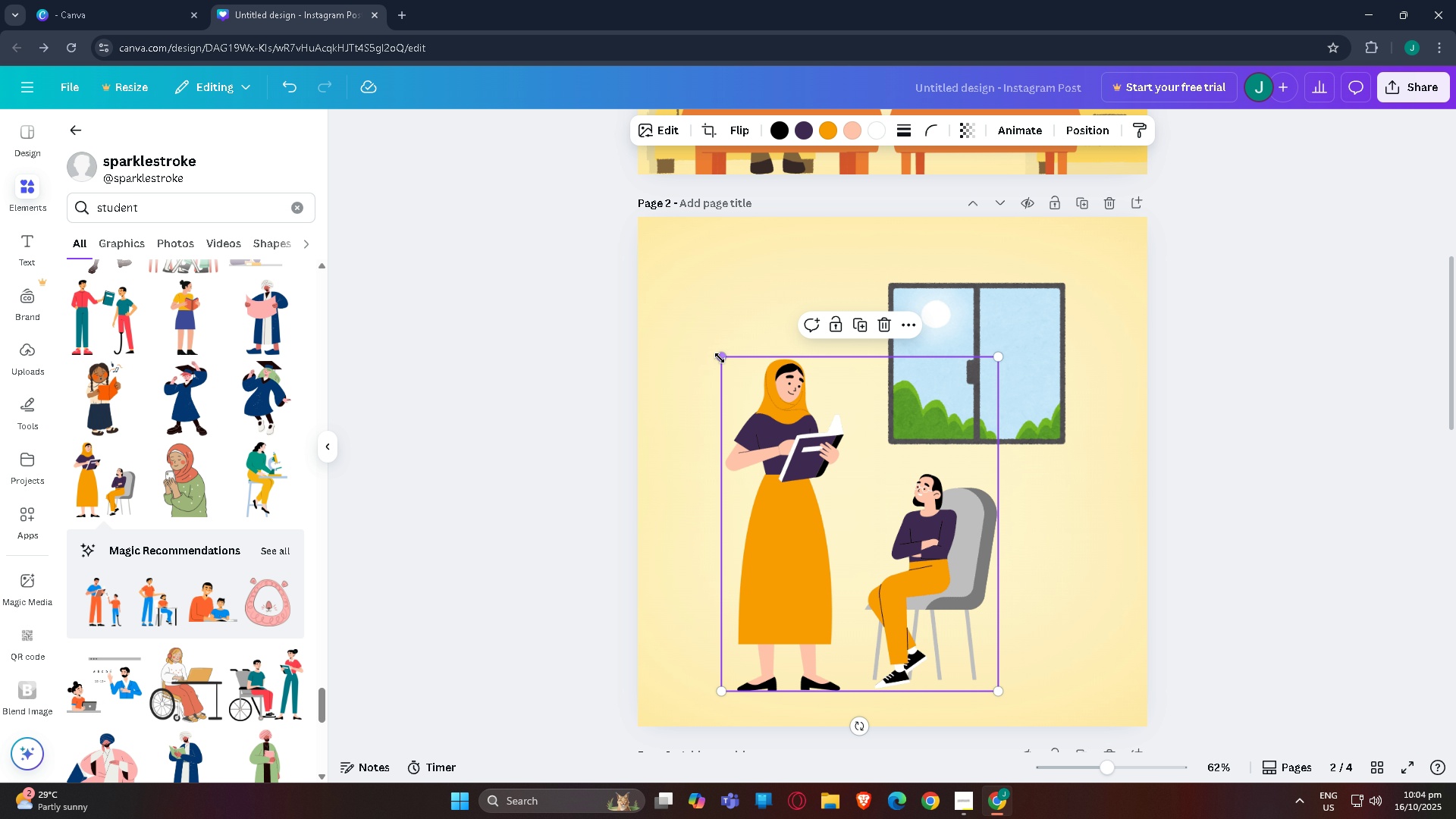 
left_click_drag(start_coordinate=[720, 358], to_coordinate=[655, 319])
 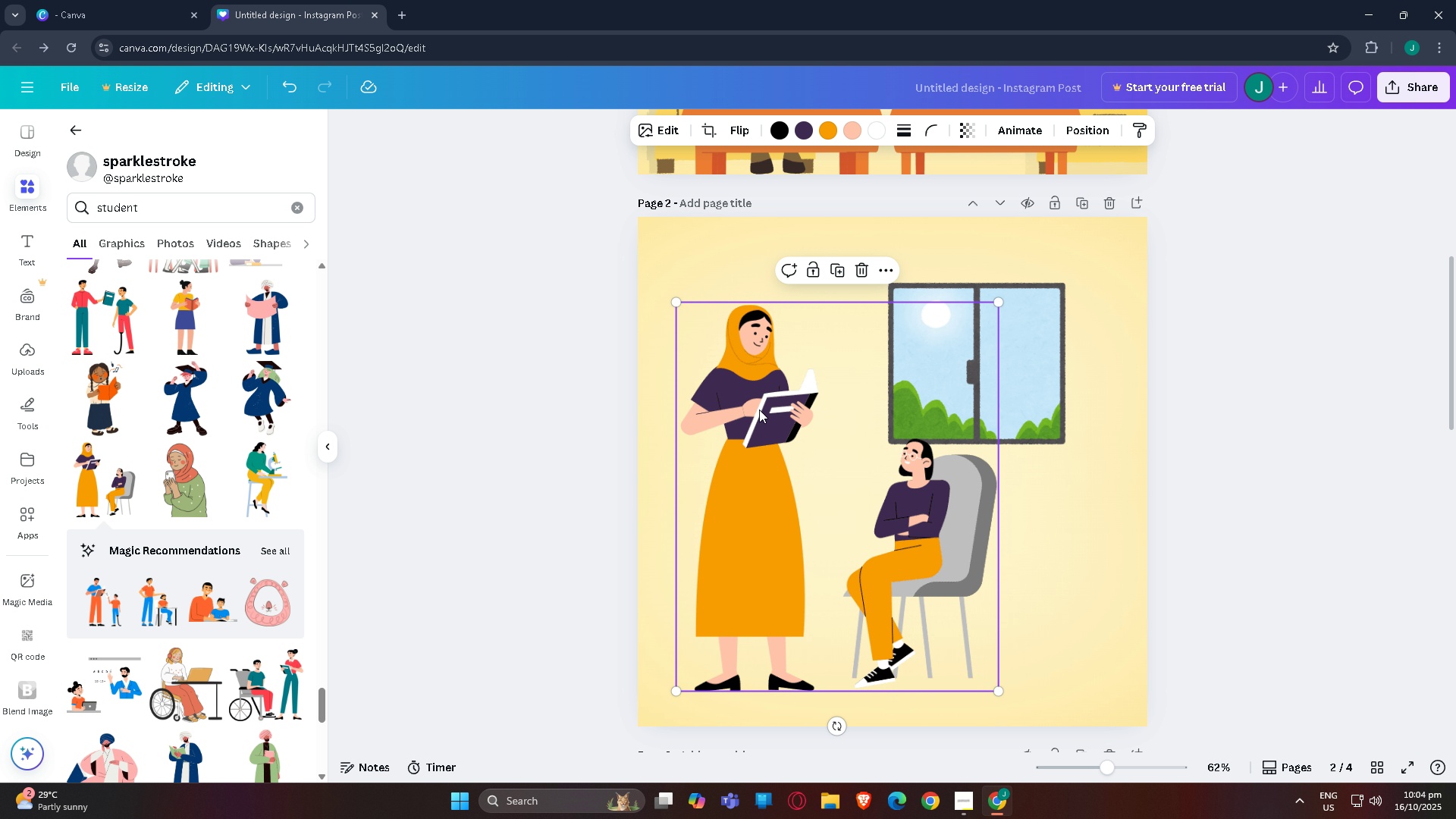 
left_click_drag(start_coordinate=[760, 410], to_coordinate=[773, 450])
 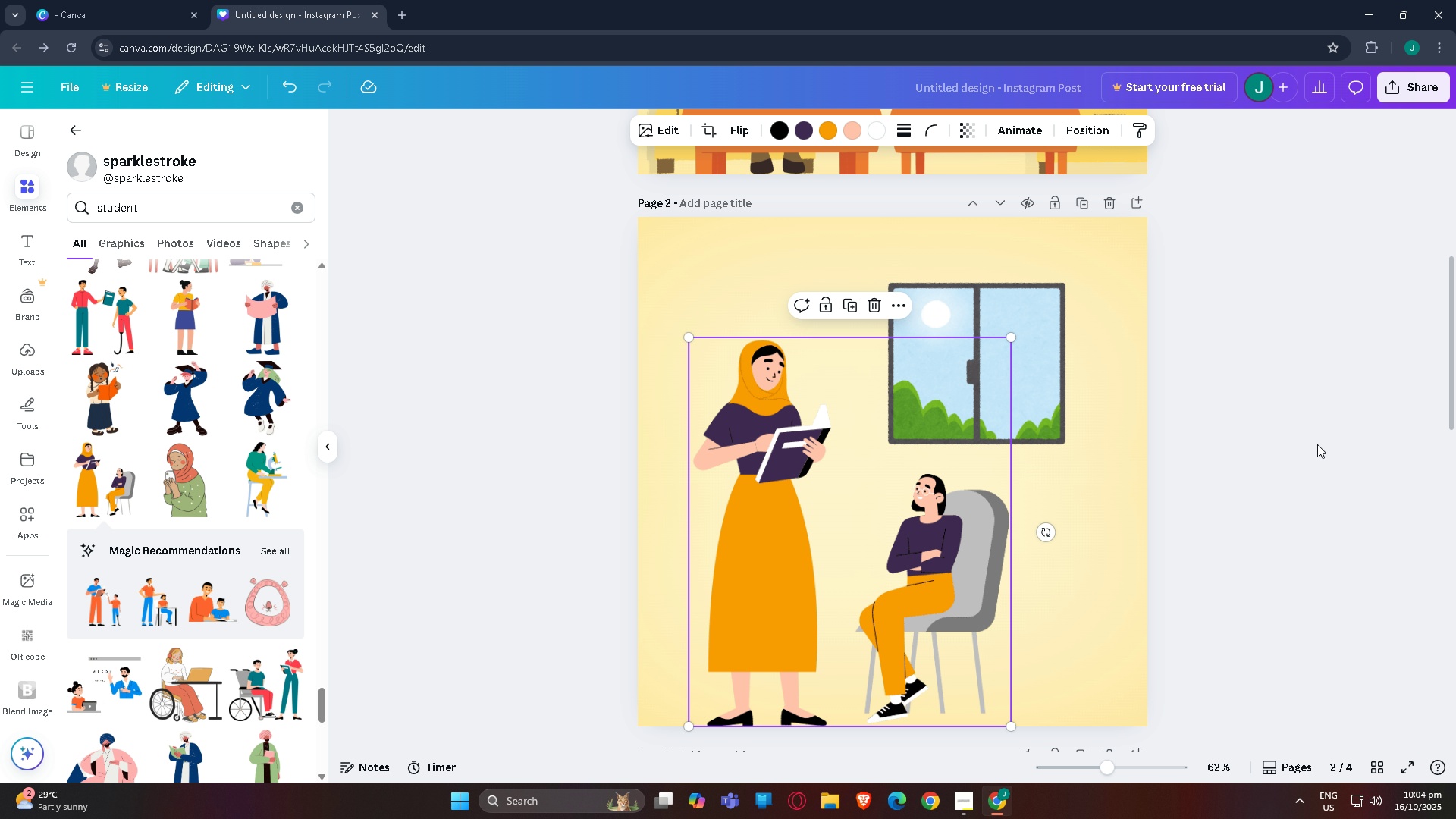 
left_click([1317, 444])
 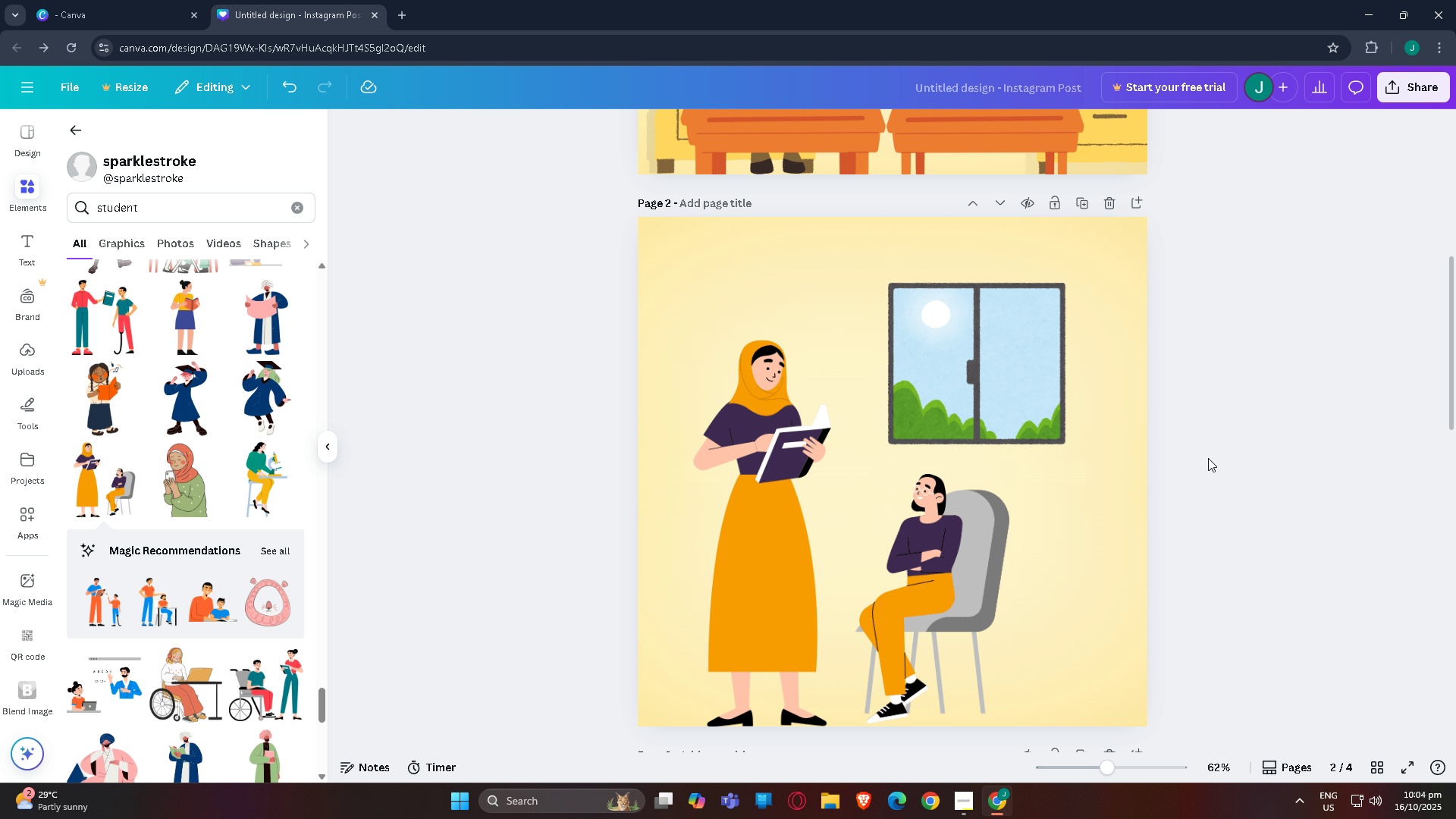 
scroll: coordinate [1042, 450], scroll_direction: none, amount: 0.0
 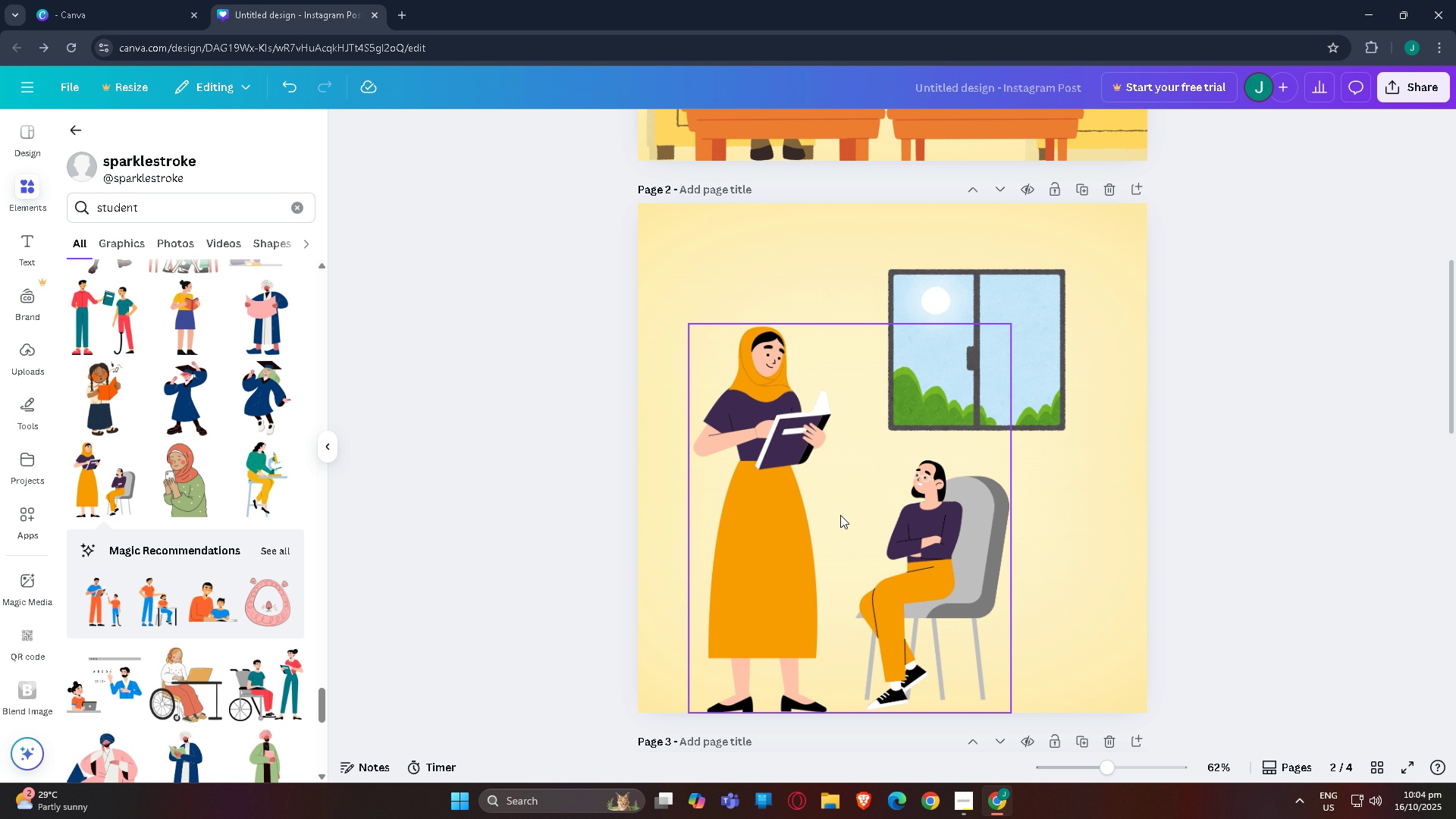 
left_click_drag(start_coordinate=[840, 515], to_coordinate=[871, 515])
 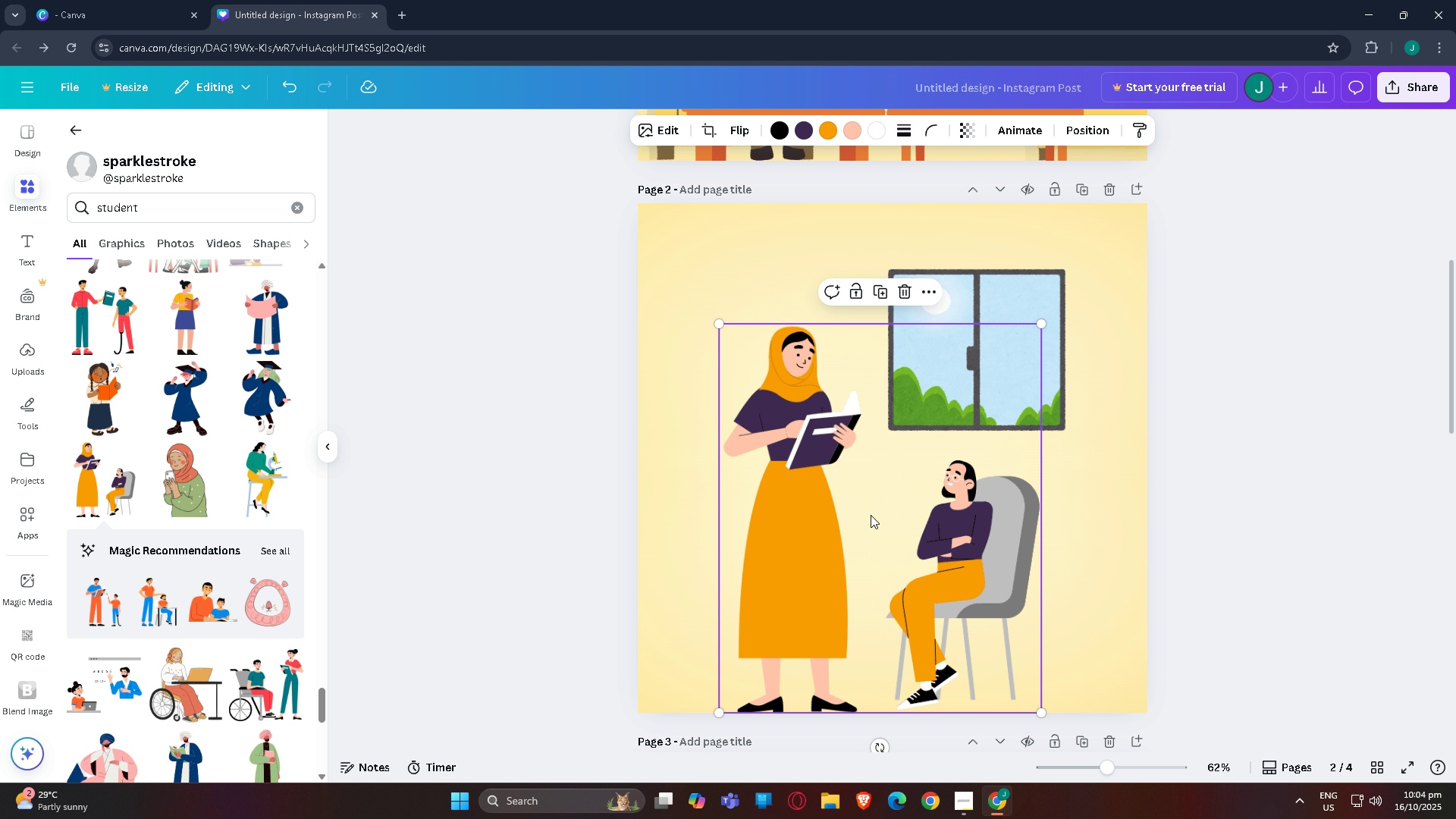 
wait(12.27)
 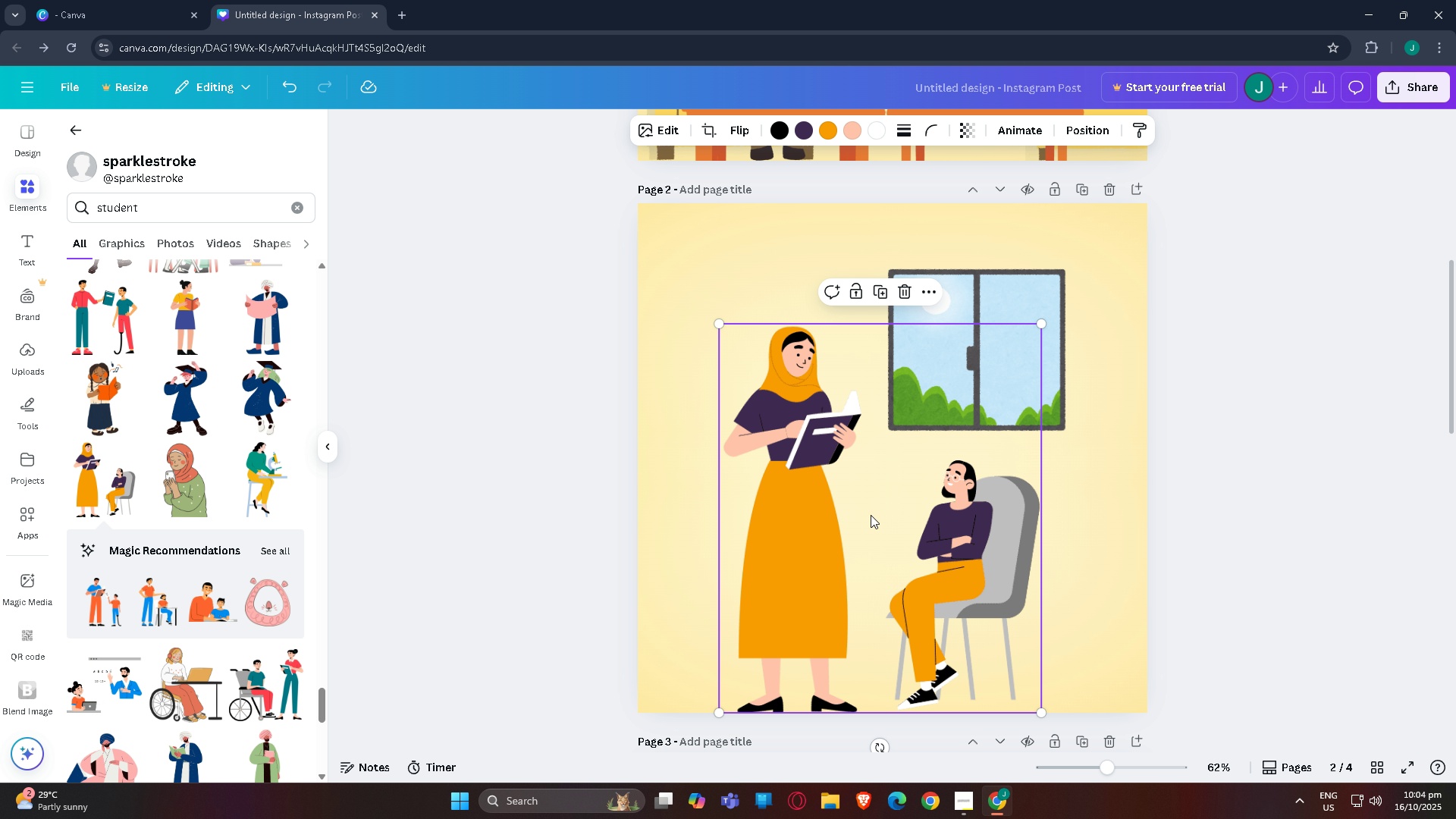 
left_click_drag(start_coordinate=[931, 561], to_coordinate=[948, 564])
 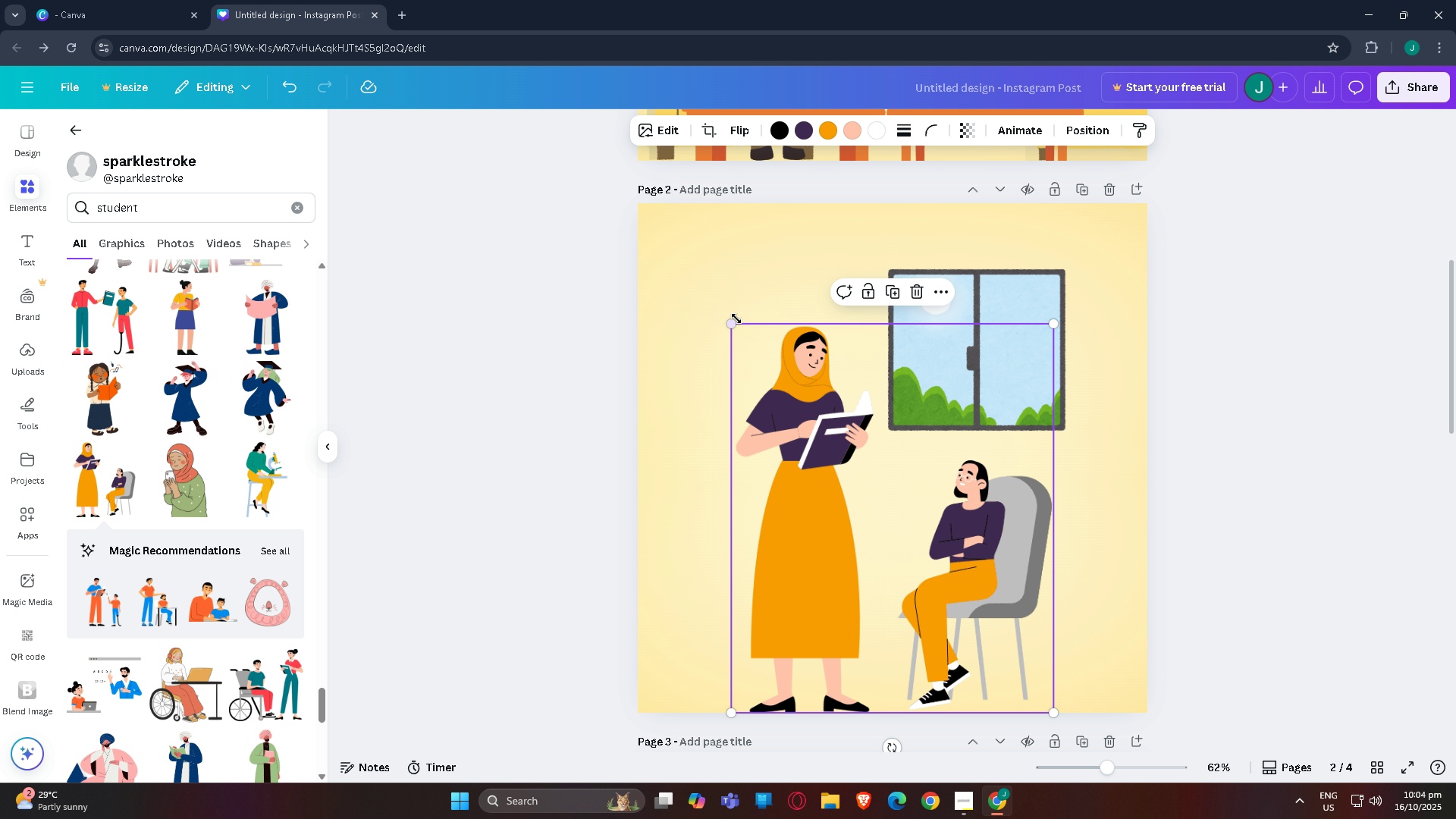 
left_click_drag(start_coordinate=[731, 323], to_coordinate=[692, 309])
 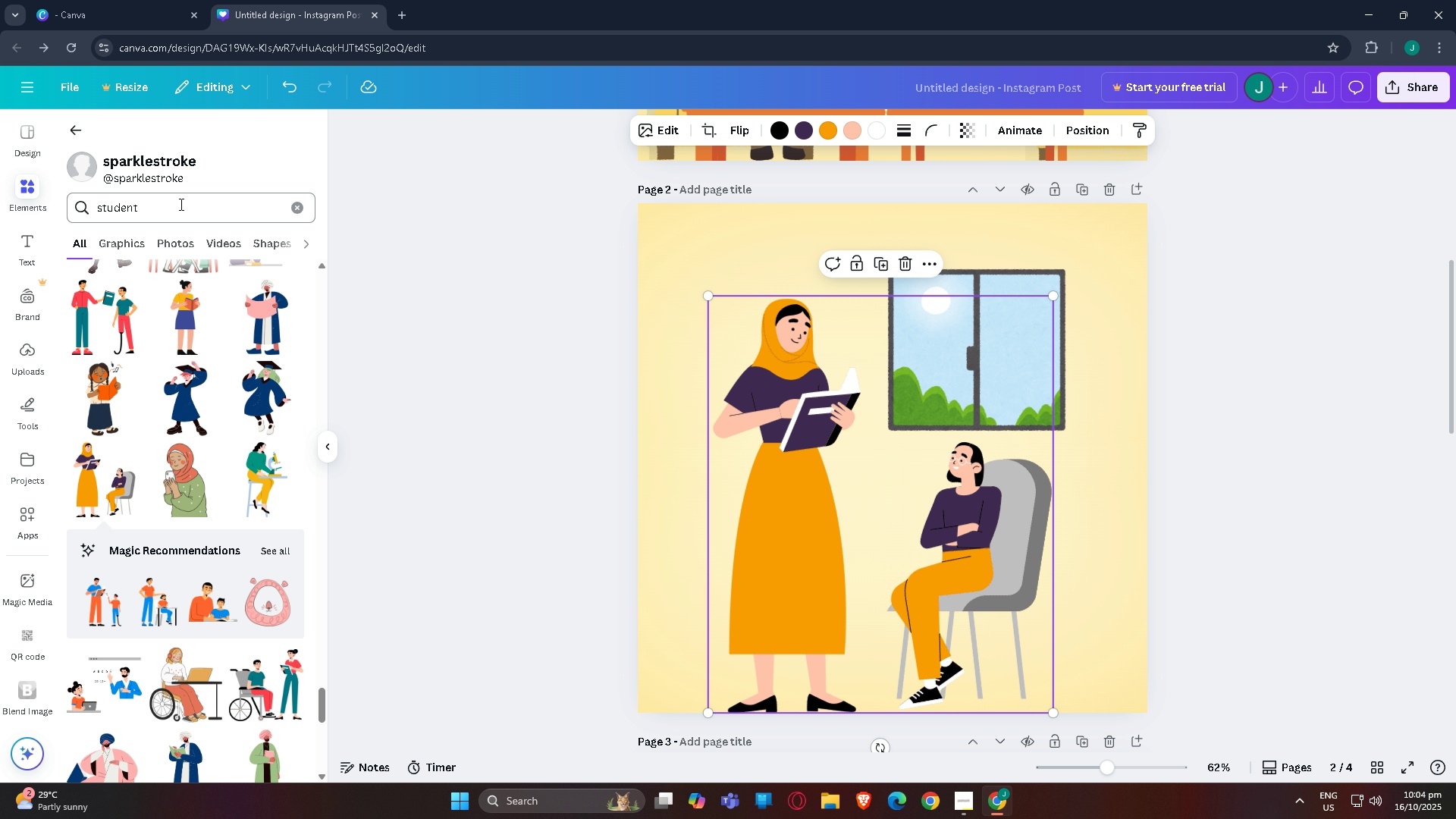 
scroll: coordinate [158, 460], scroll_direction: down, amount: 3.0
 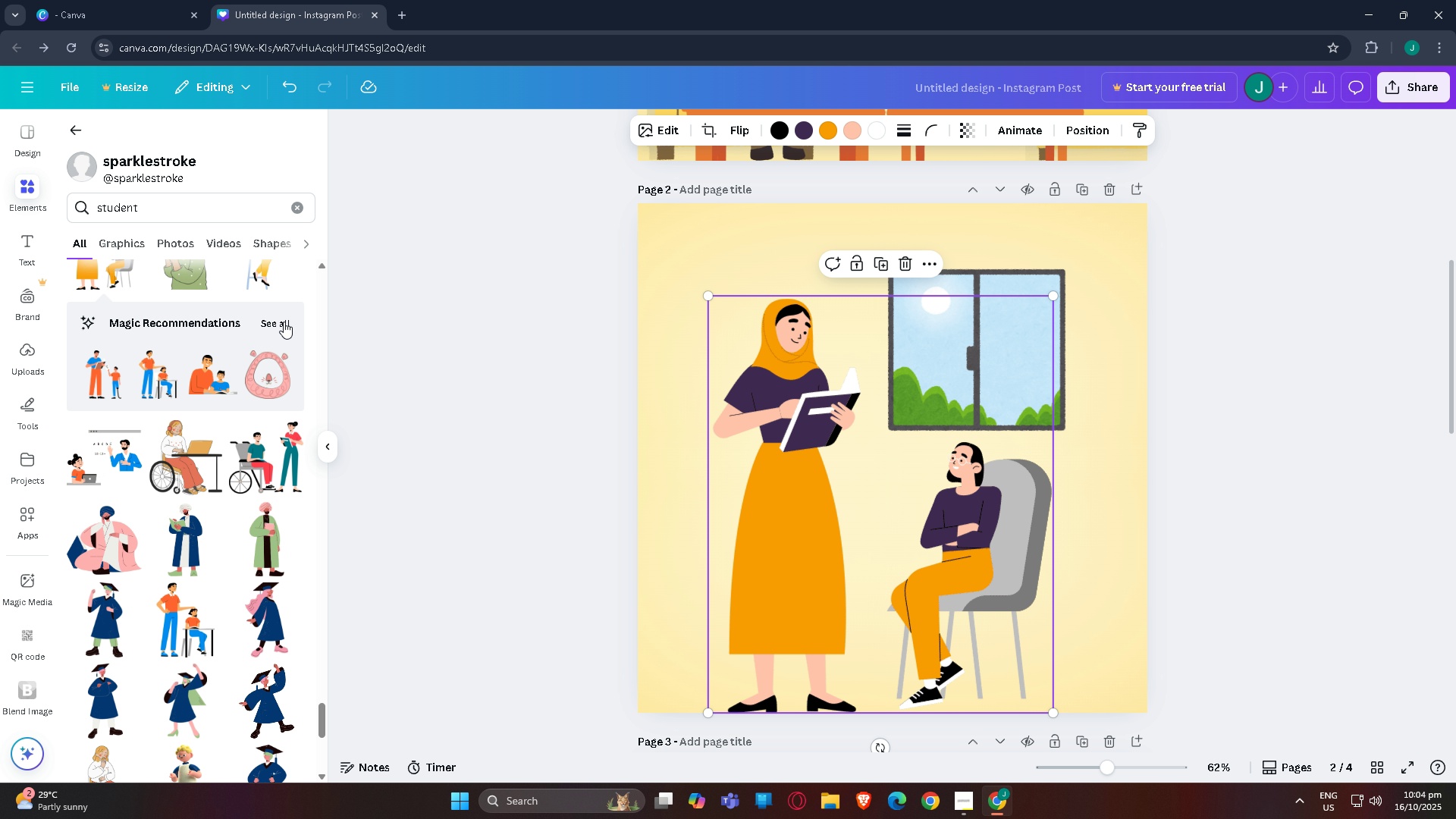 
left_click([281, 318])
 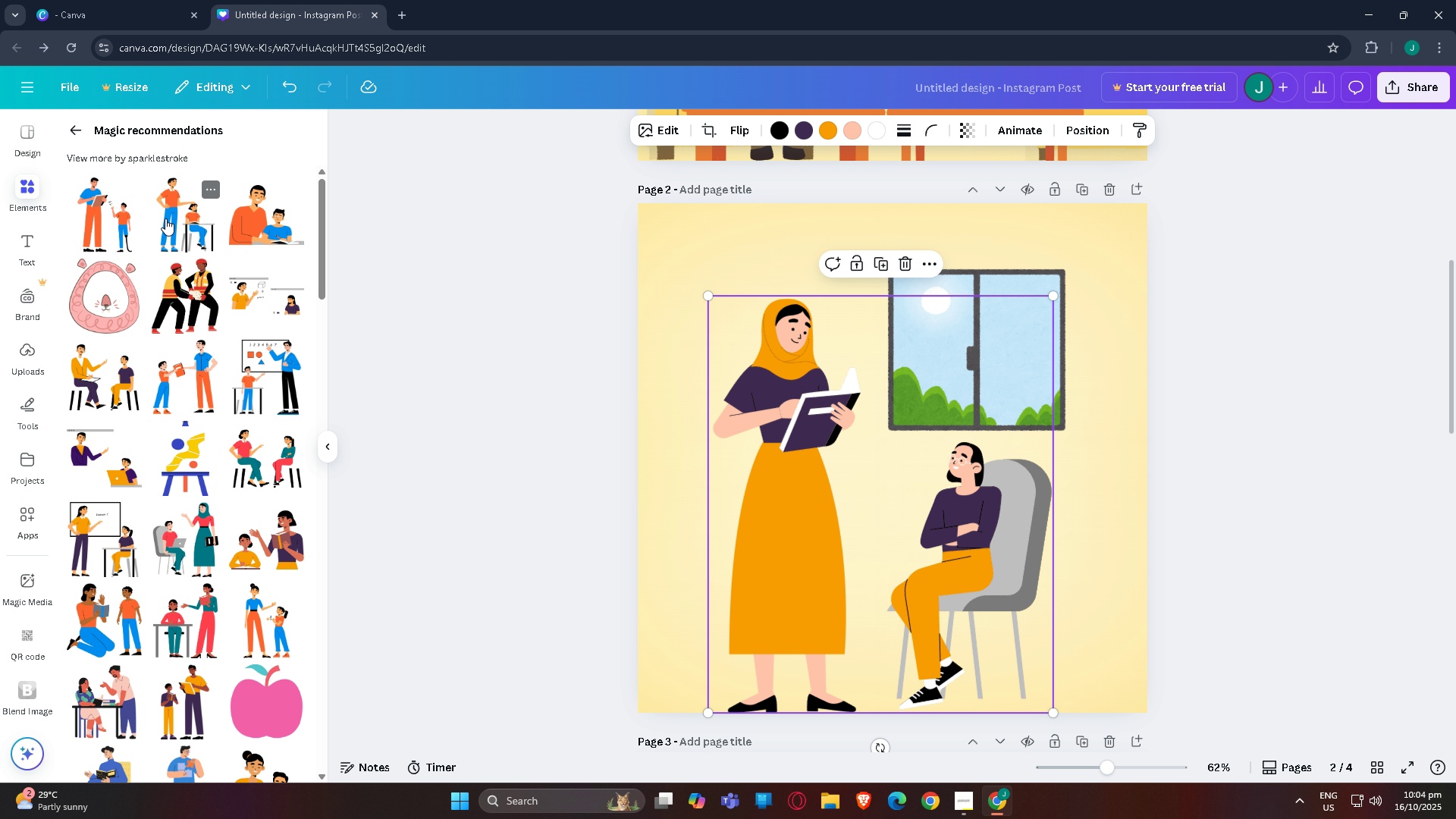 
scroll: coordinate [197, 351], scroll_direction: down, amount: 4.0
 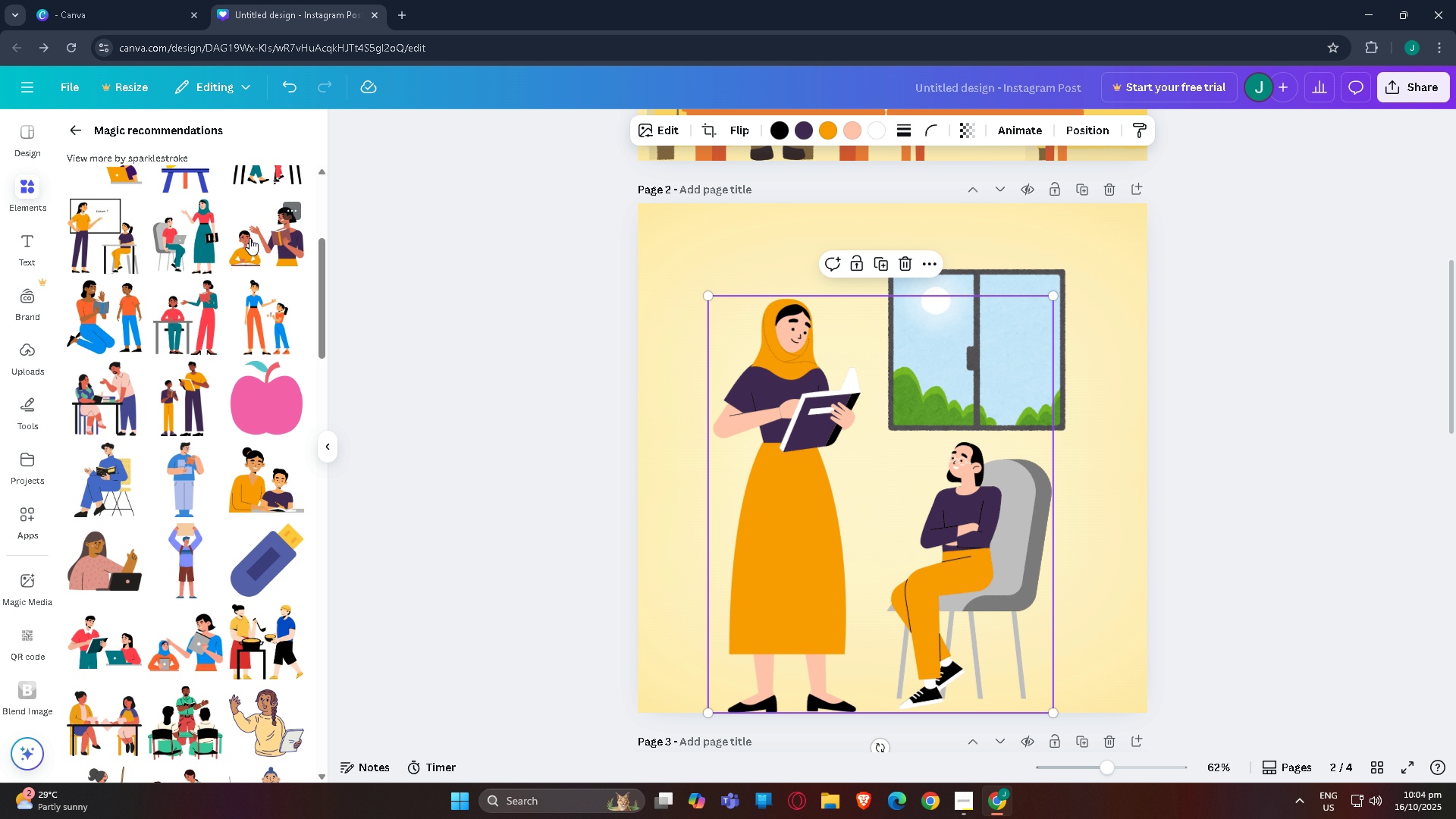 
wait(5.1)
 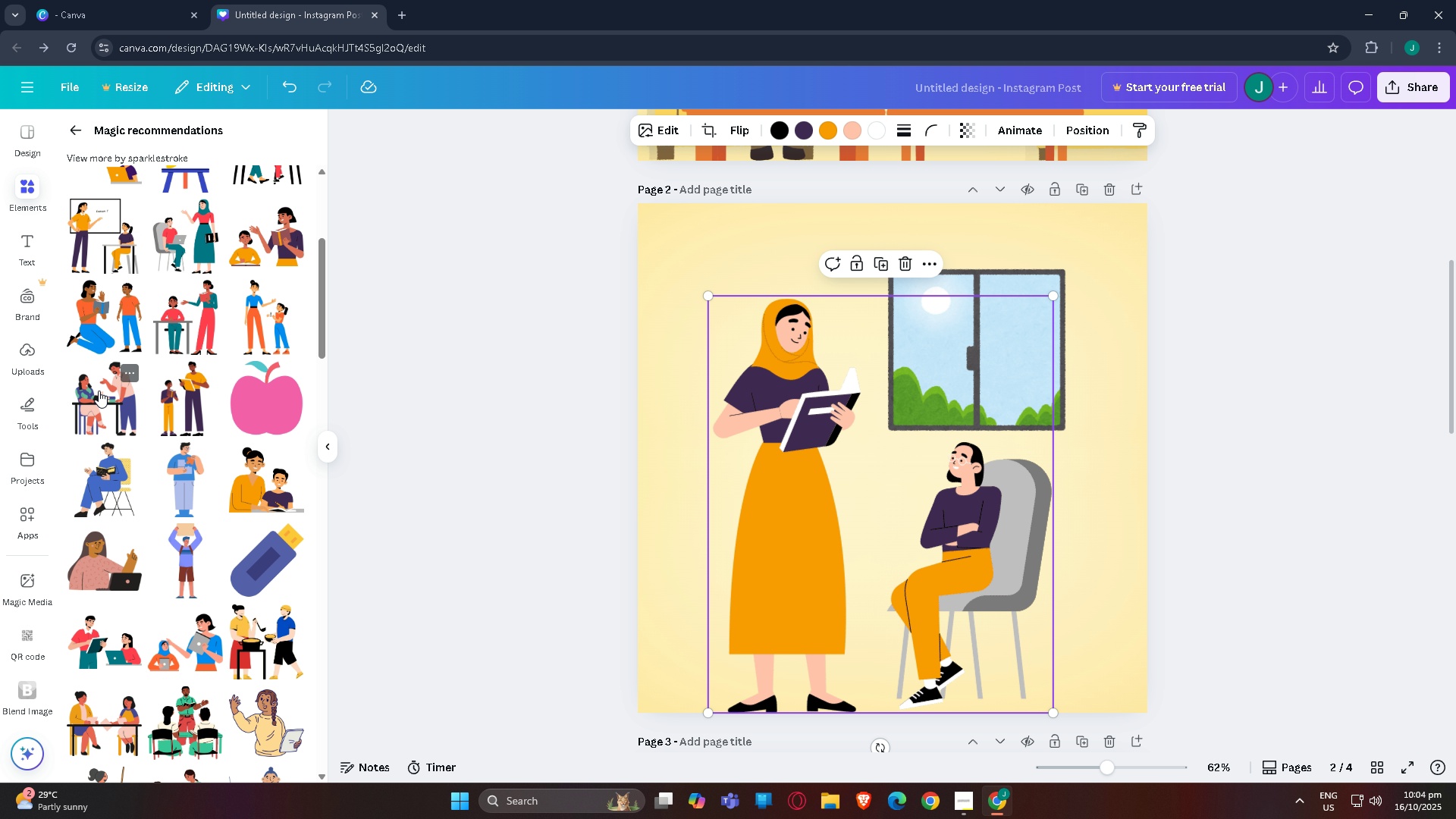 
scroll: coordinate [177, 519], scroll_direction: down, amount: 5.0
 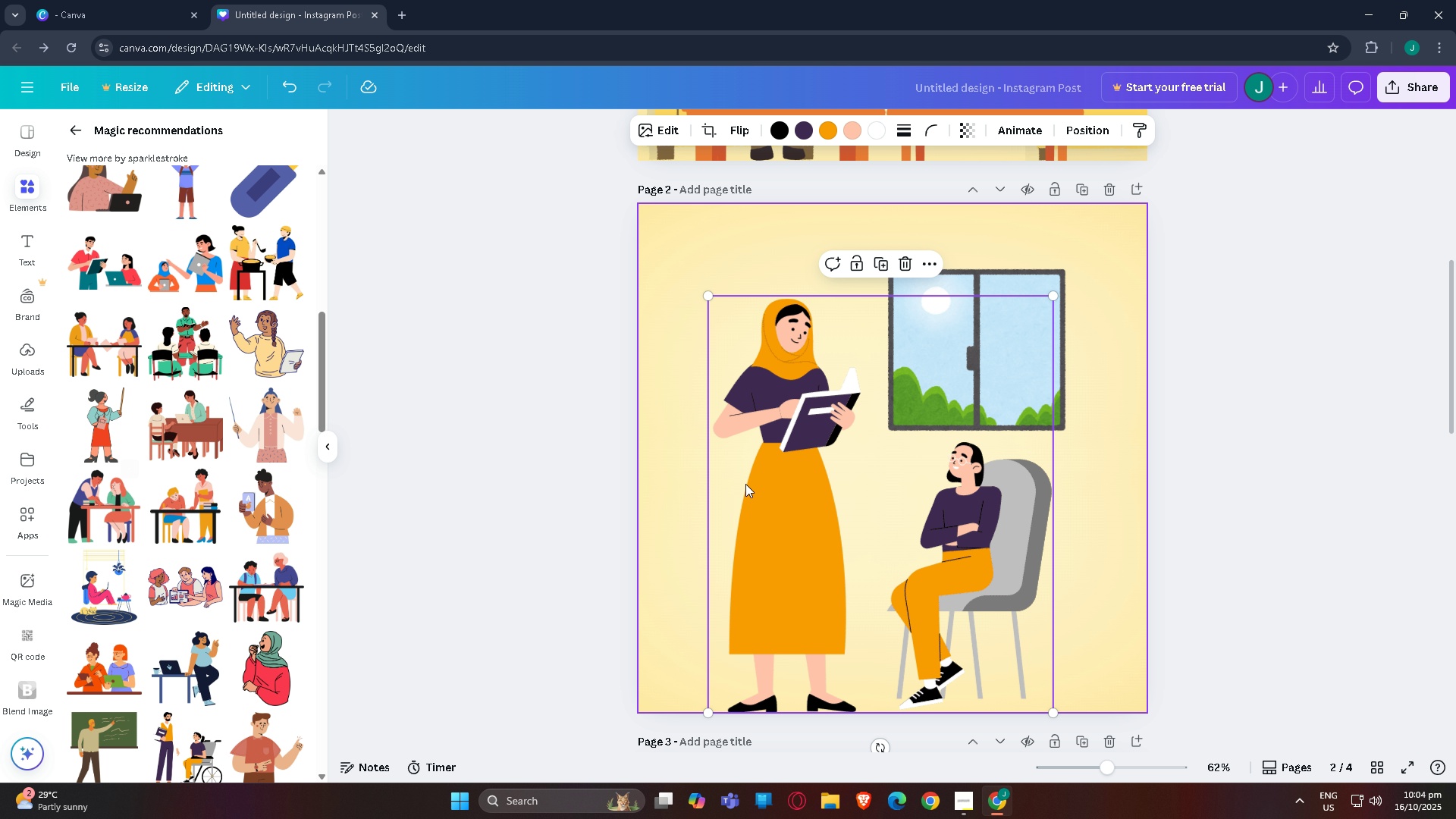 
scroll: coordinate [704, 499], scroll_direction: up, amount: 2.0
 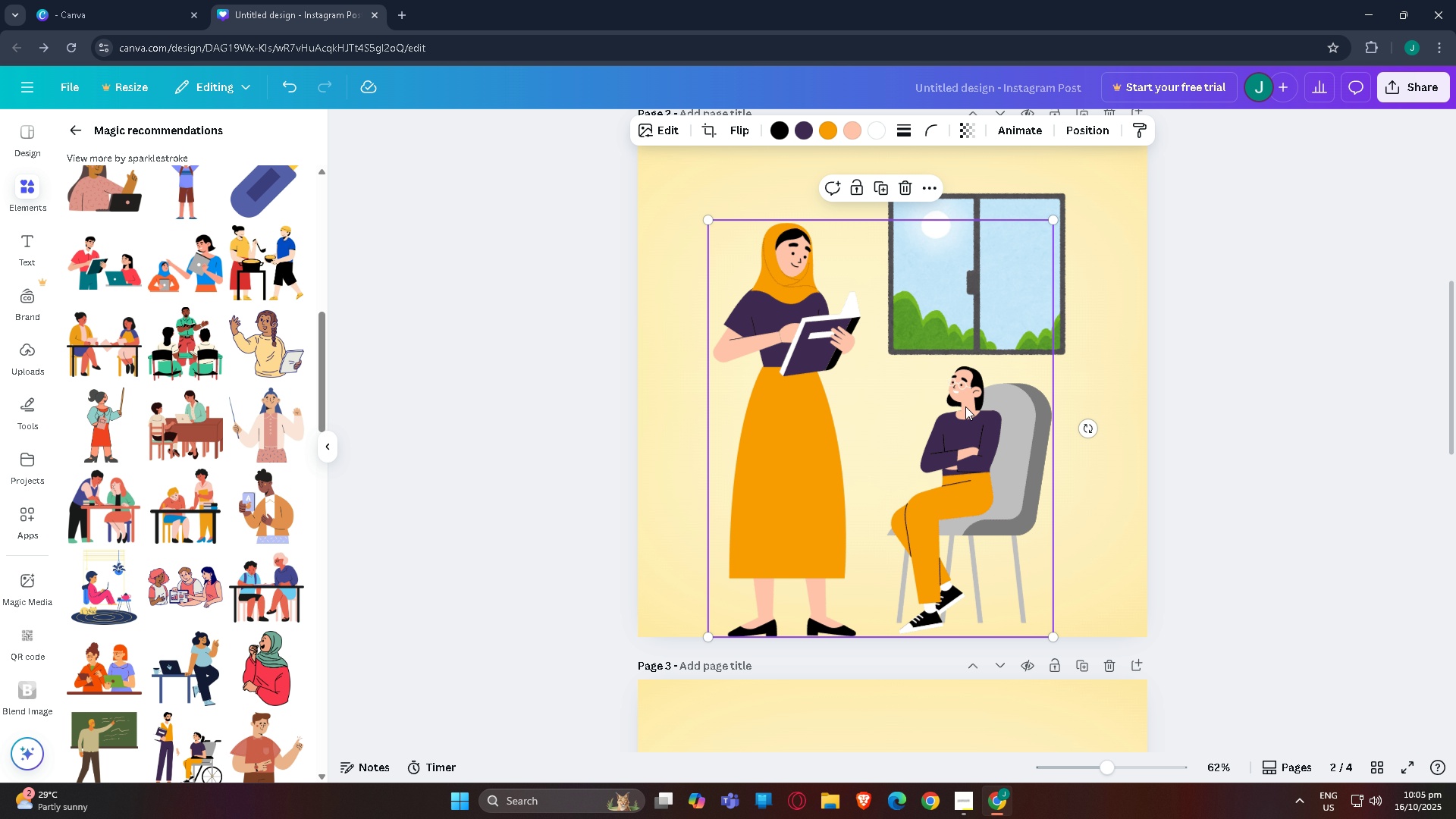 
left_click([962, 407])
 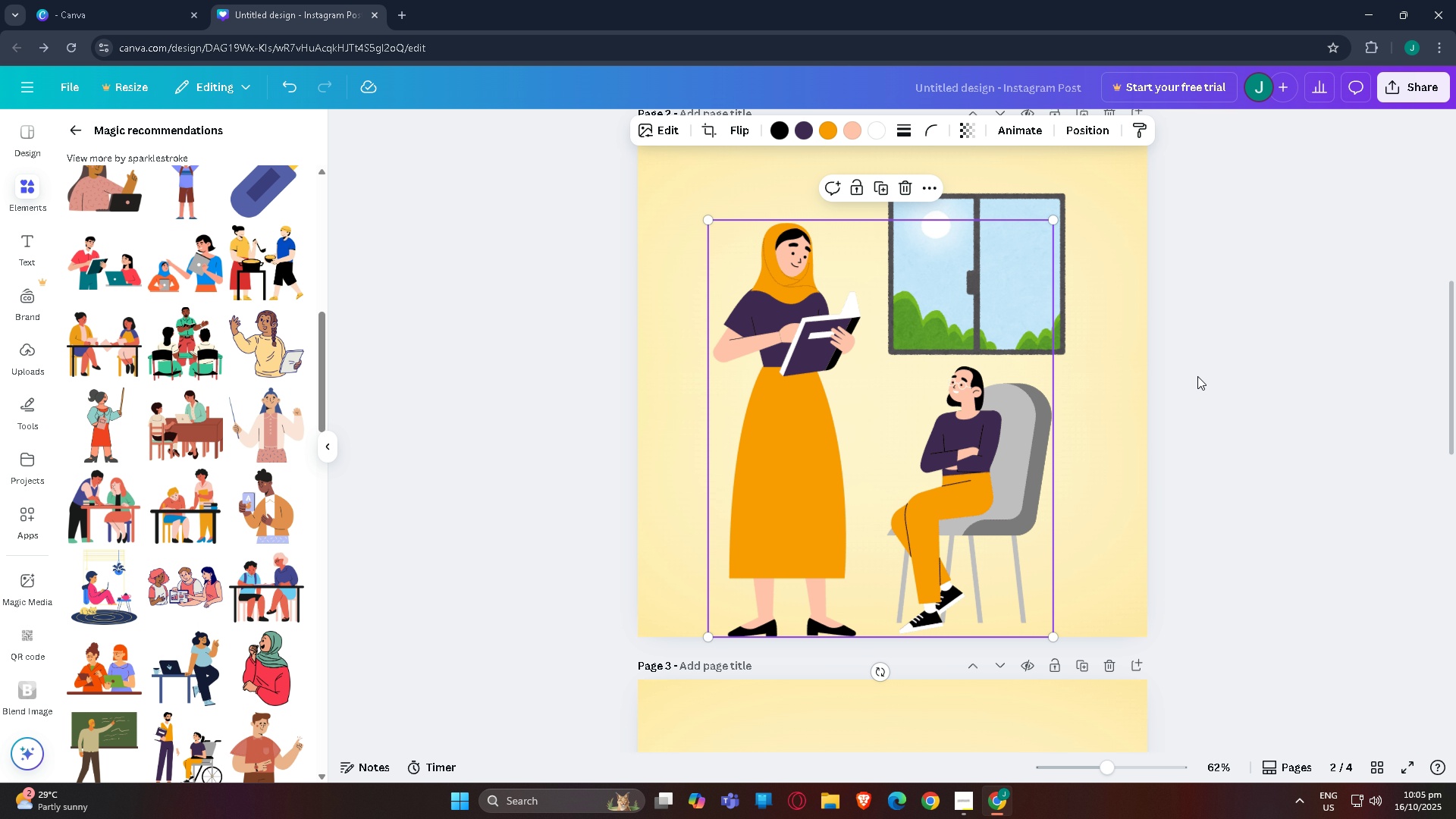 
left_click([1197, 376])
 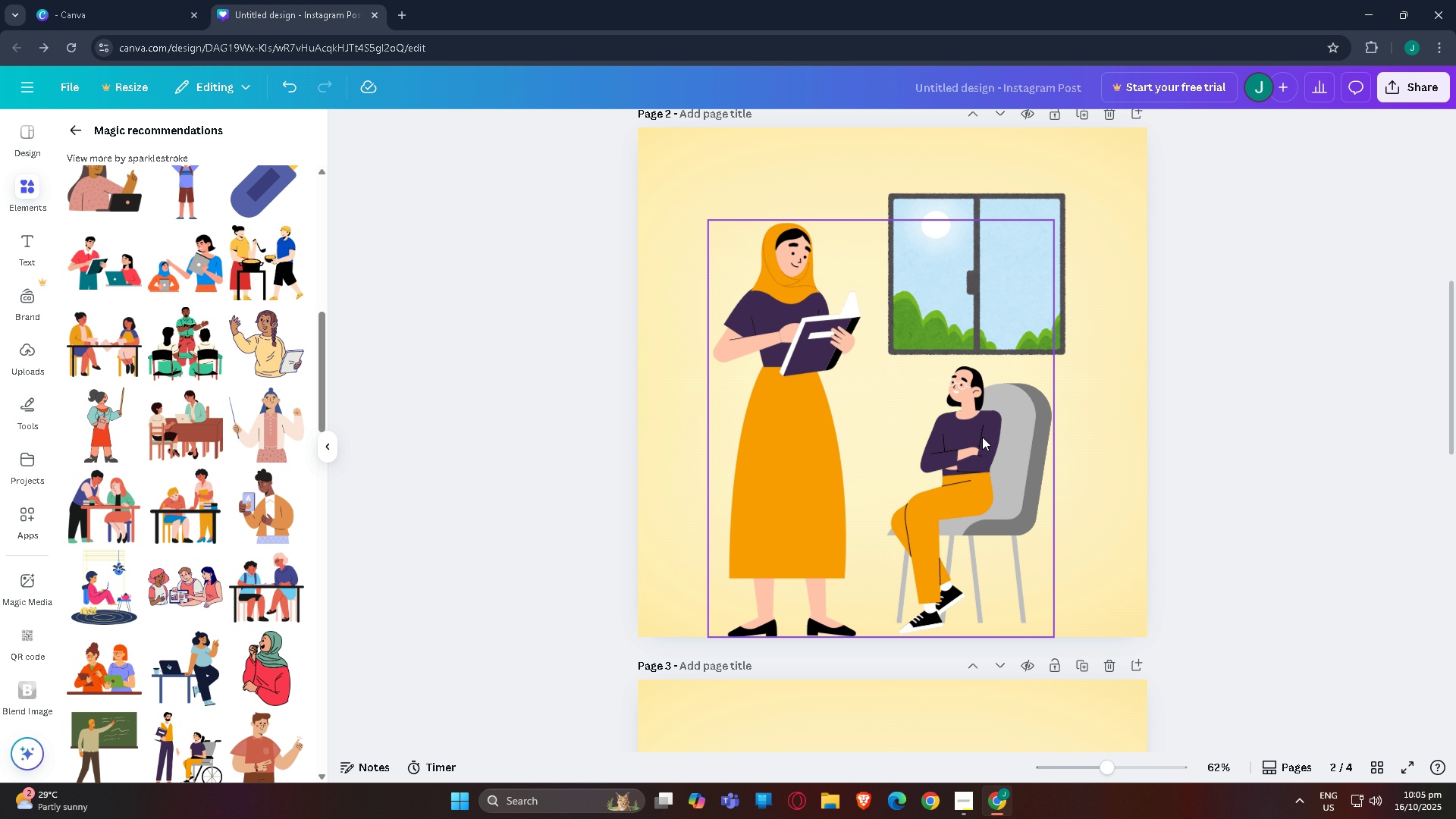 
left_click([978, 437])
 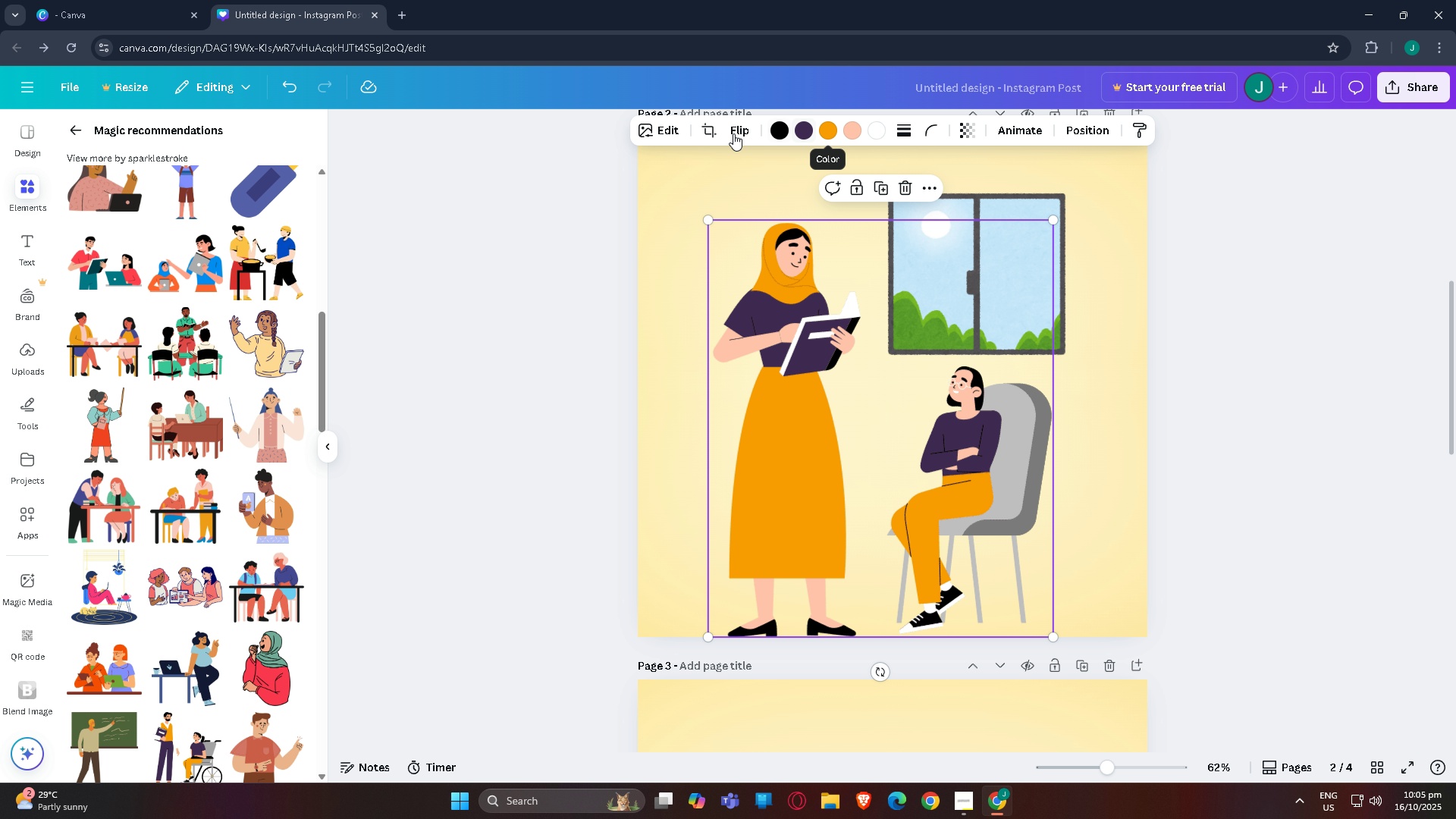 
left_click([710, 125])
 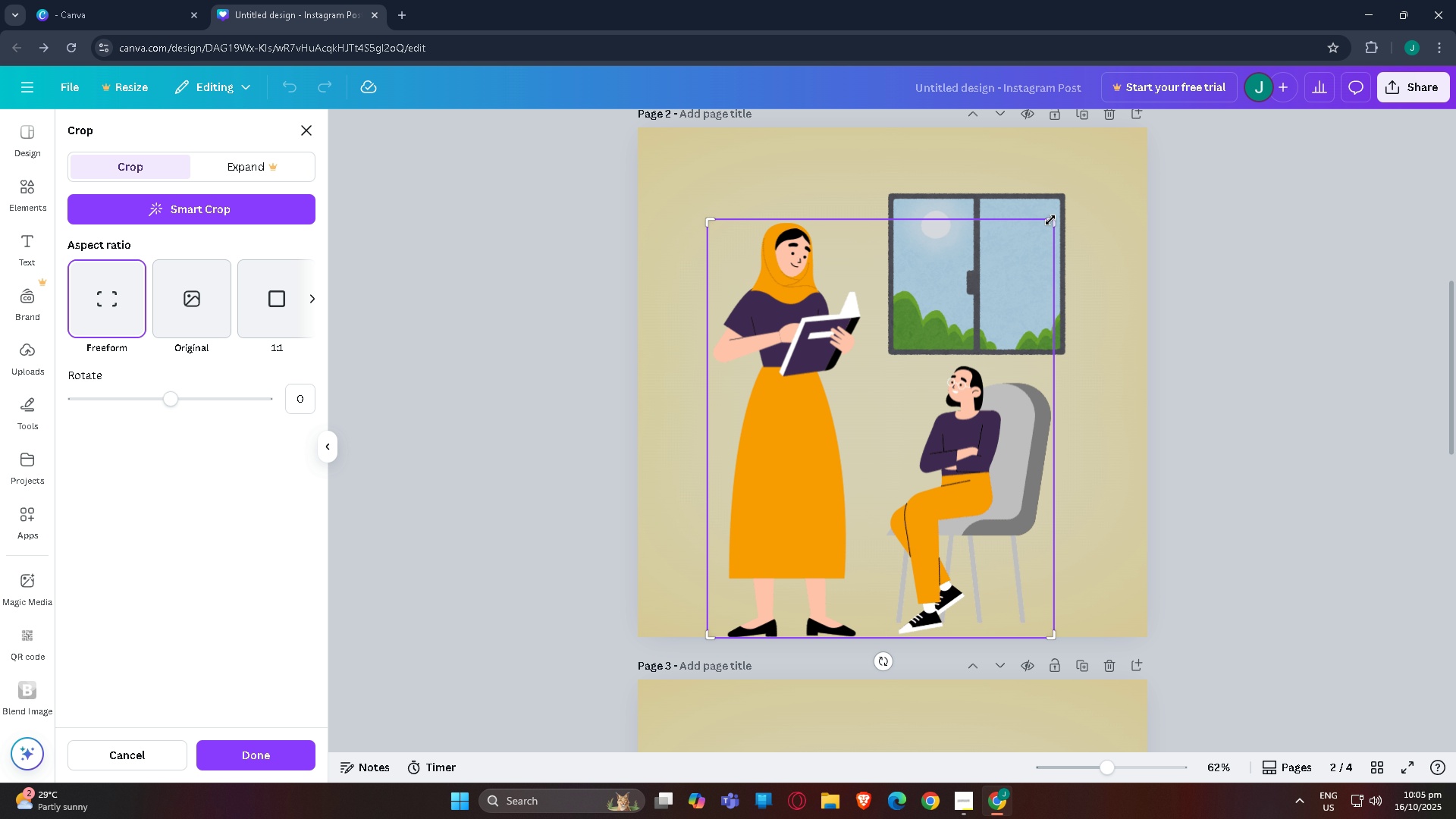 
left_click_drag(start_coordinate=[1046, 219], to_coordinate=[882, 217])
 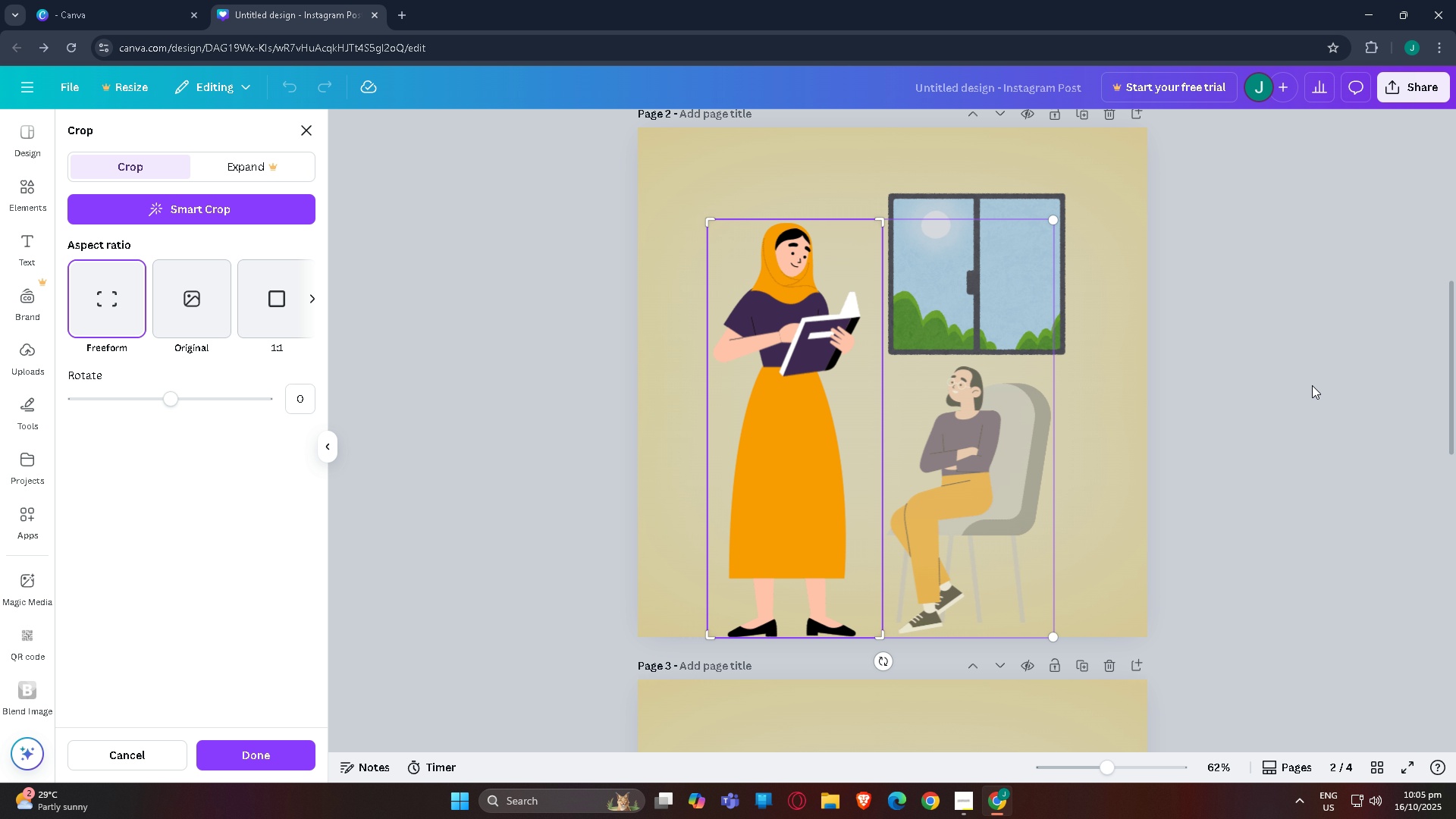 
left_click([1312, 385])
 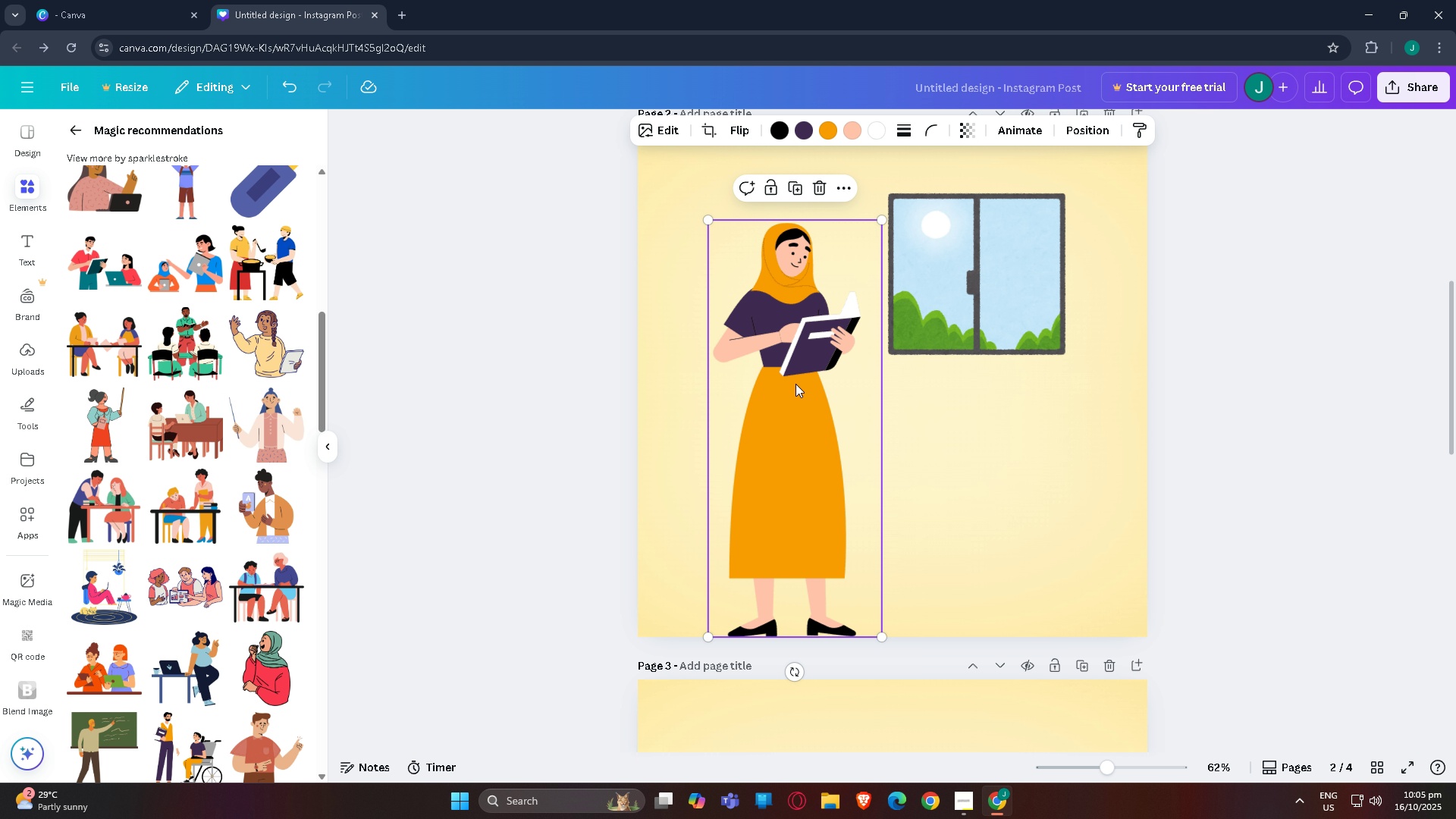 
left_click([799, 384])
 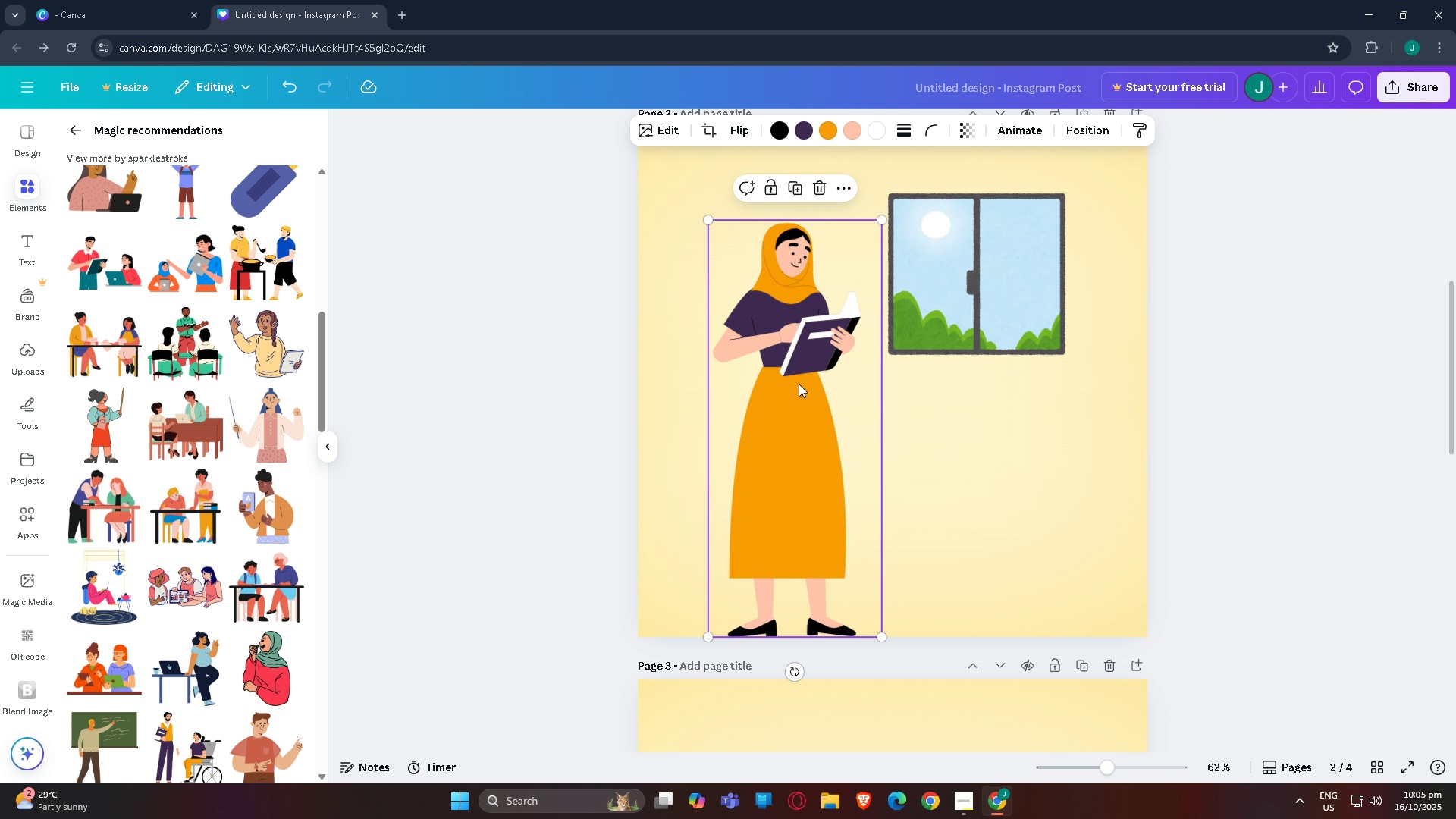 
key(Control+C)
 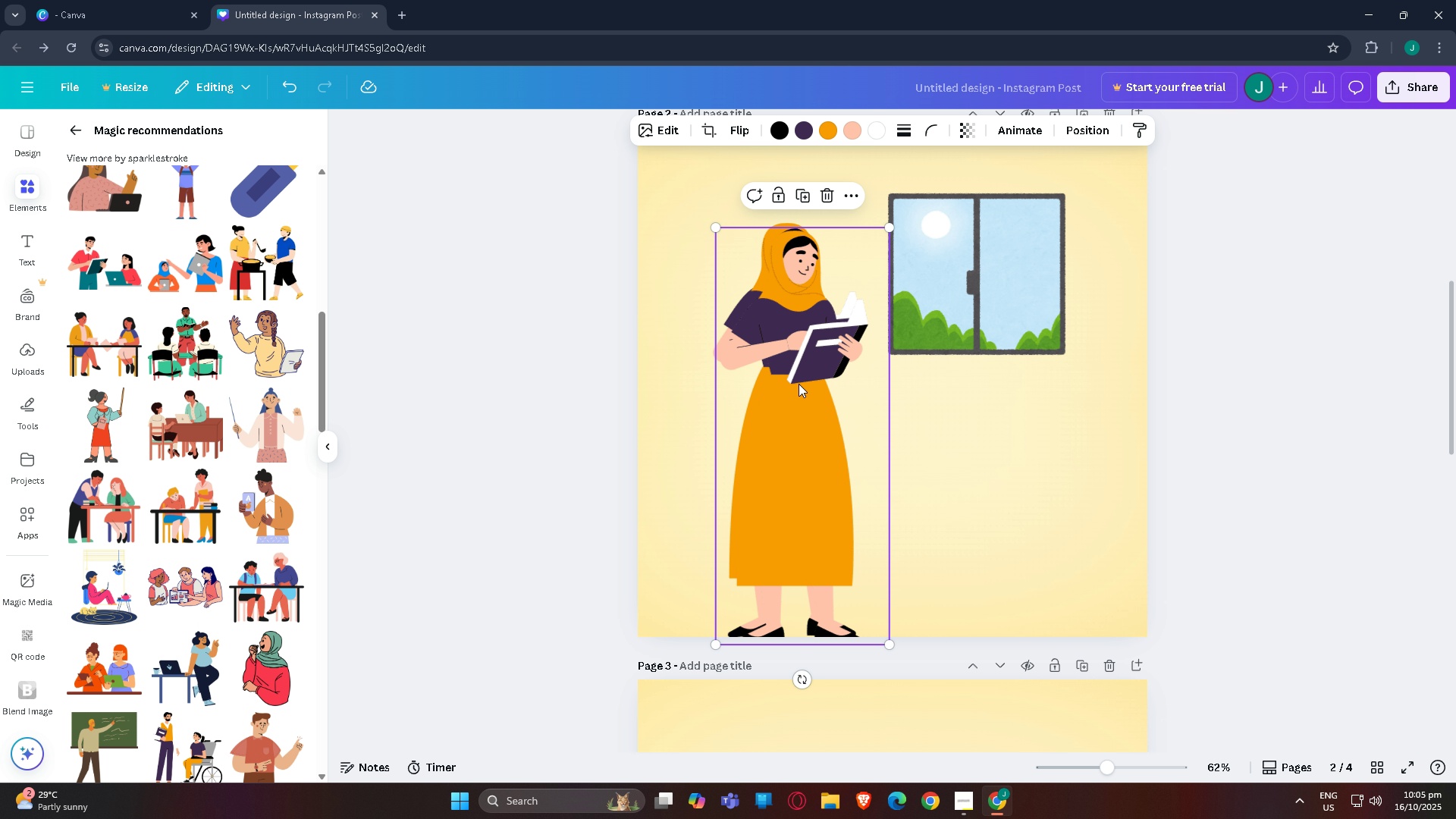 
key(Control+V)
 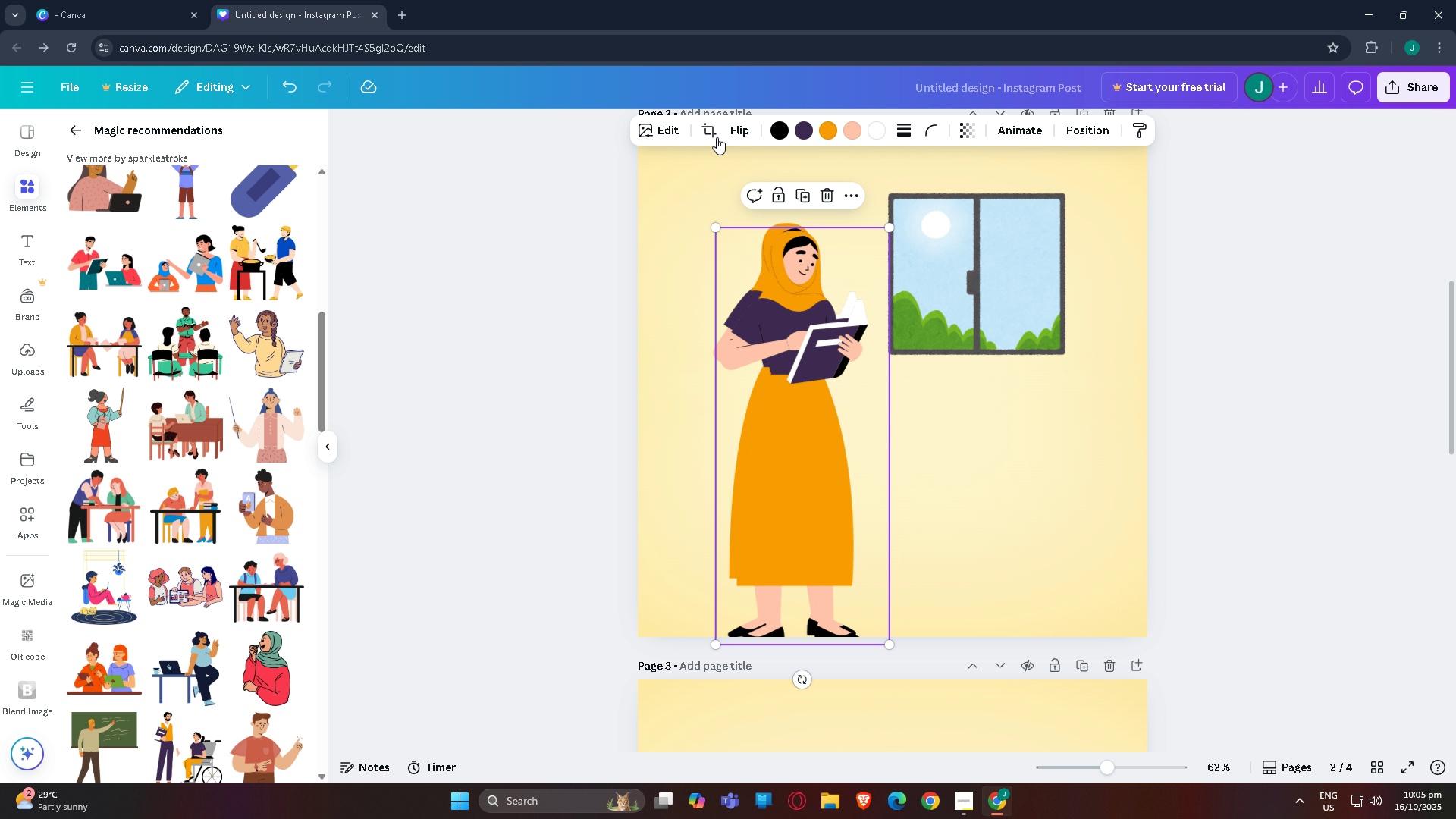 
left_click_drag(start_coordinate=[850, 381], to_coordinate=[839, 374])
 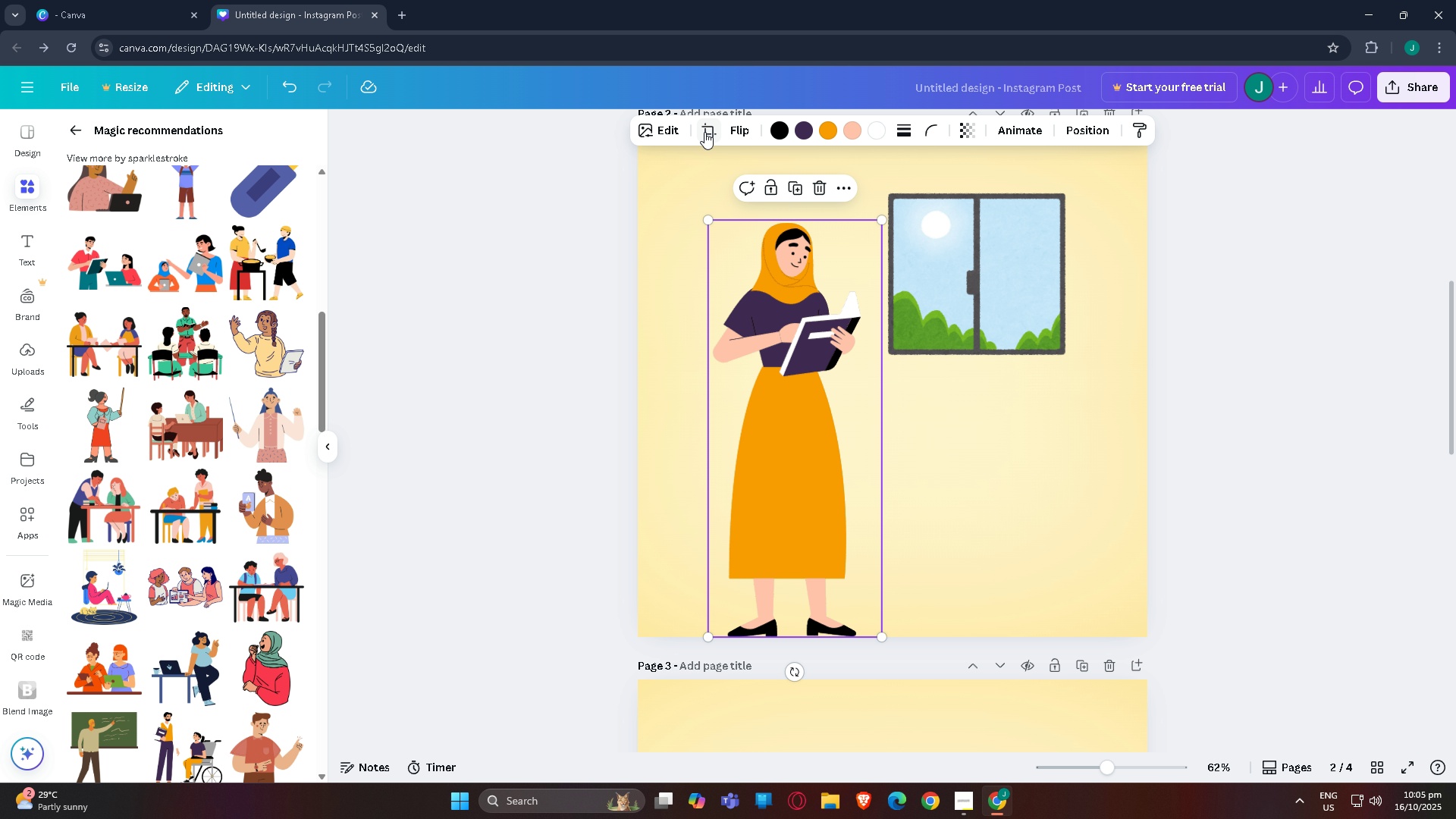 
left_click([704, 132])
 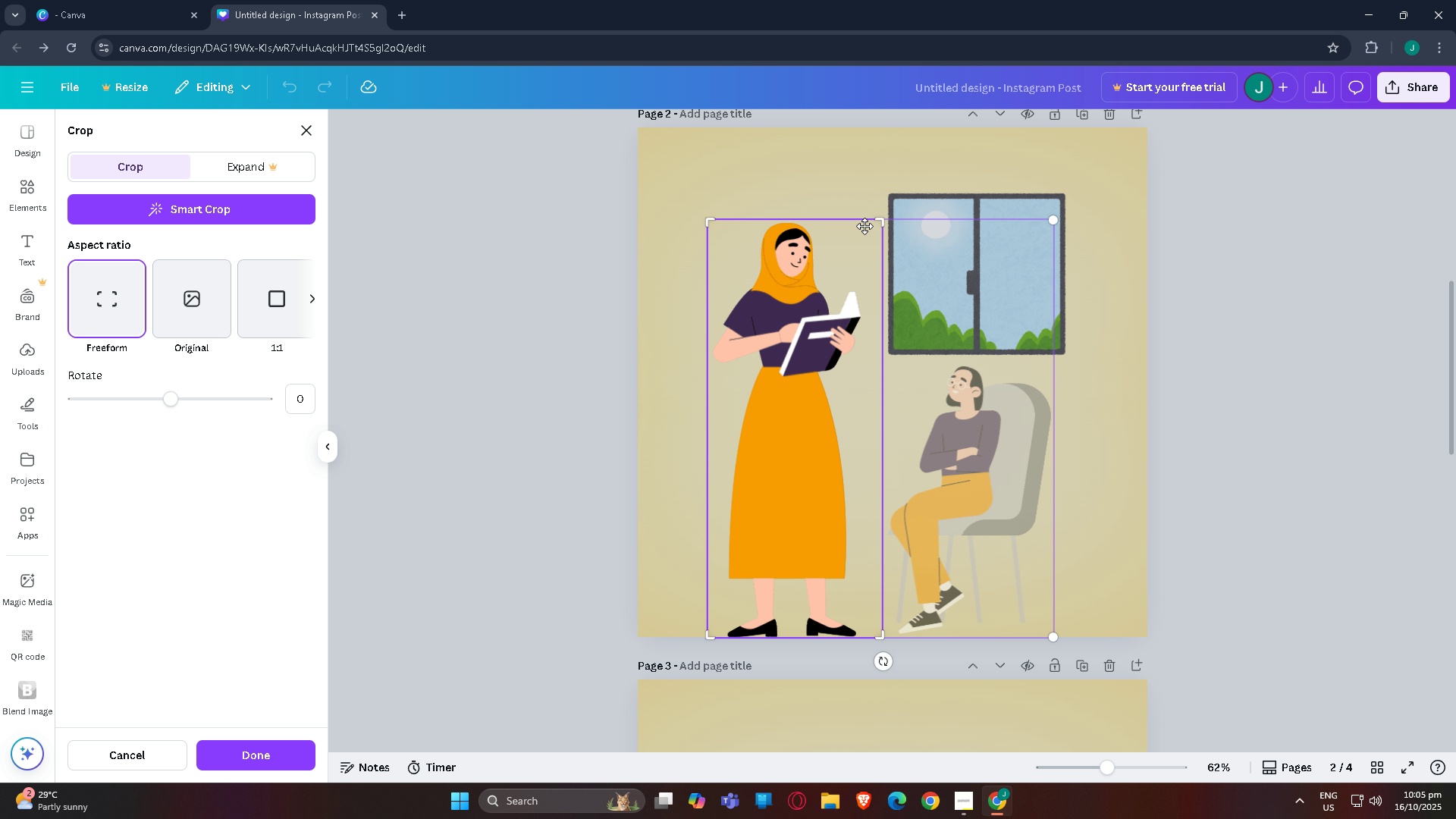 
left_click_drag(start_coordinate=[879, 224], to_coordinate=[1080, 213])
 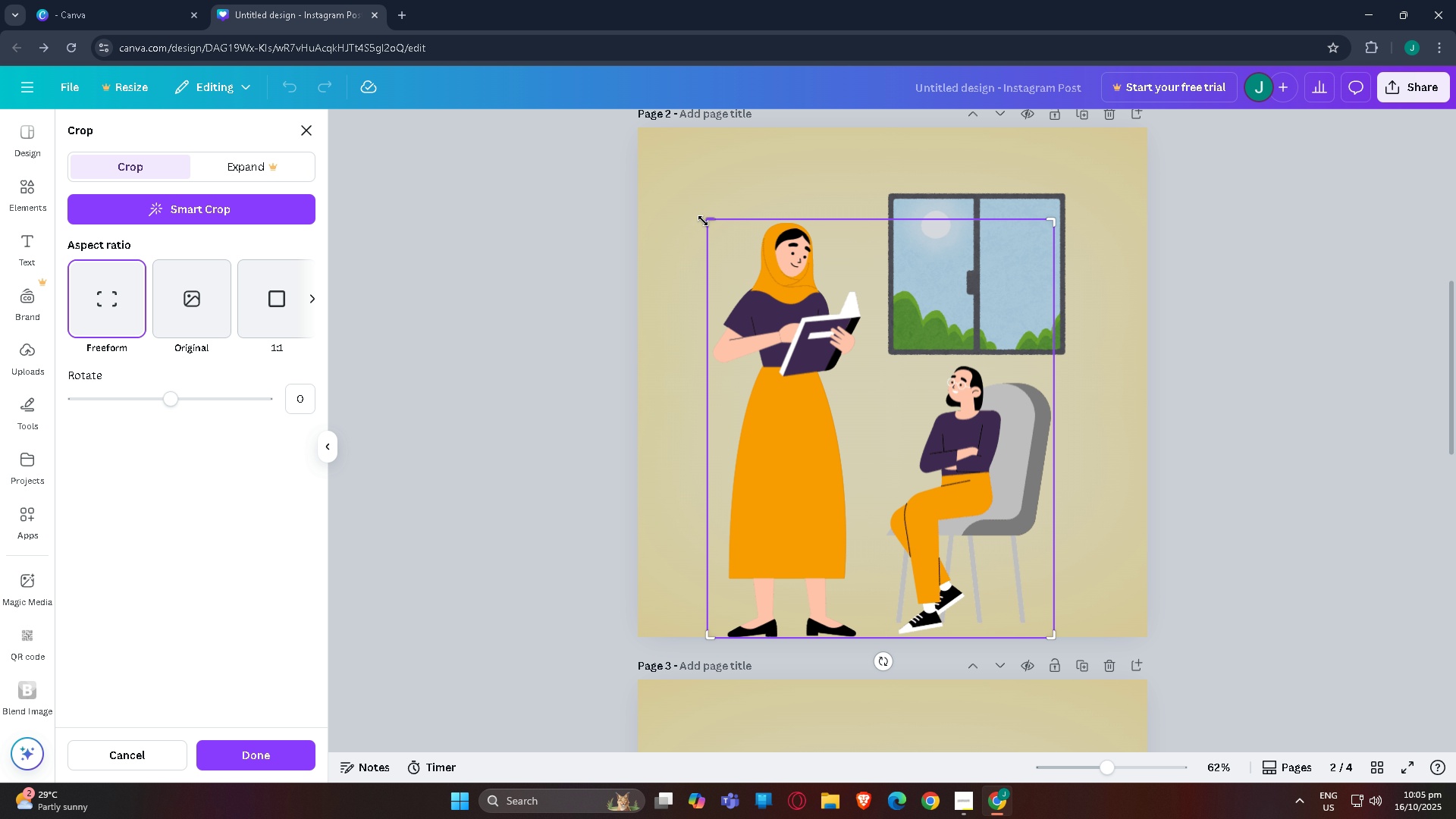 
left_click_drag(start_coordinate=[708, 224], to_coordinate=[877, 235])
 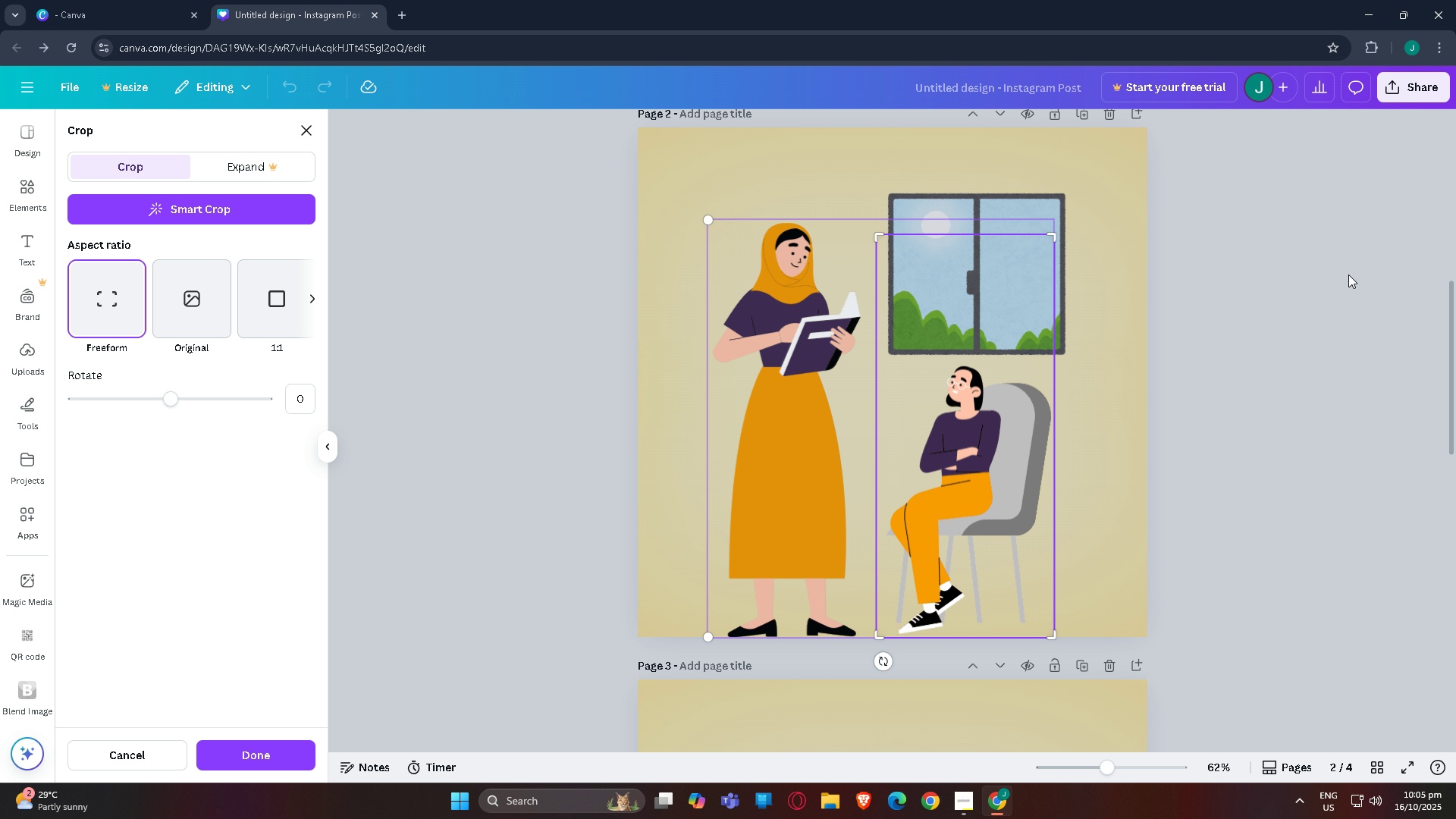 
left_click([1348, 275])
 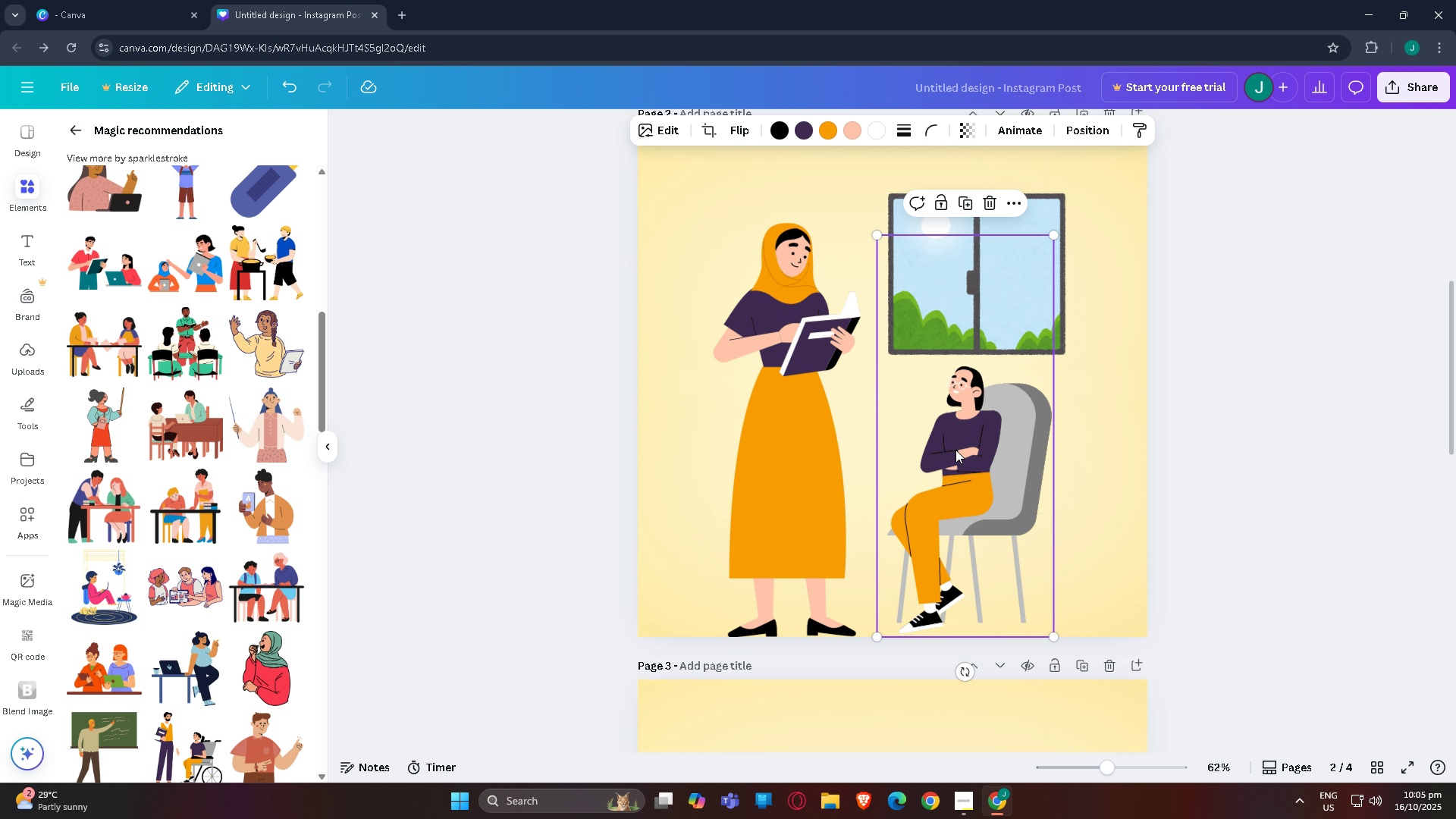 
left_click([955, 453])
 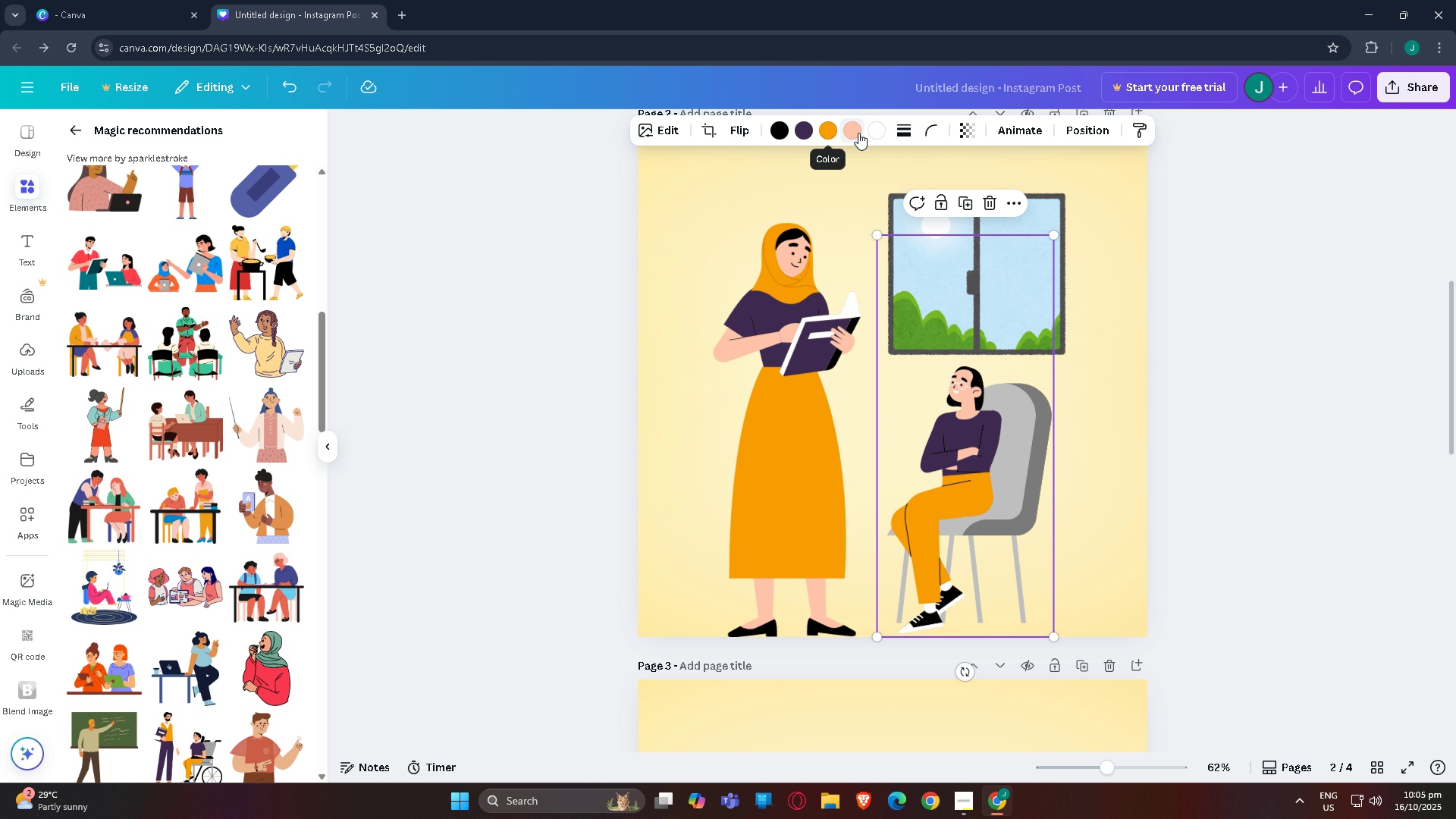 
left_click([859, 133])
 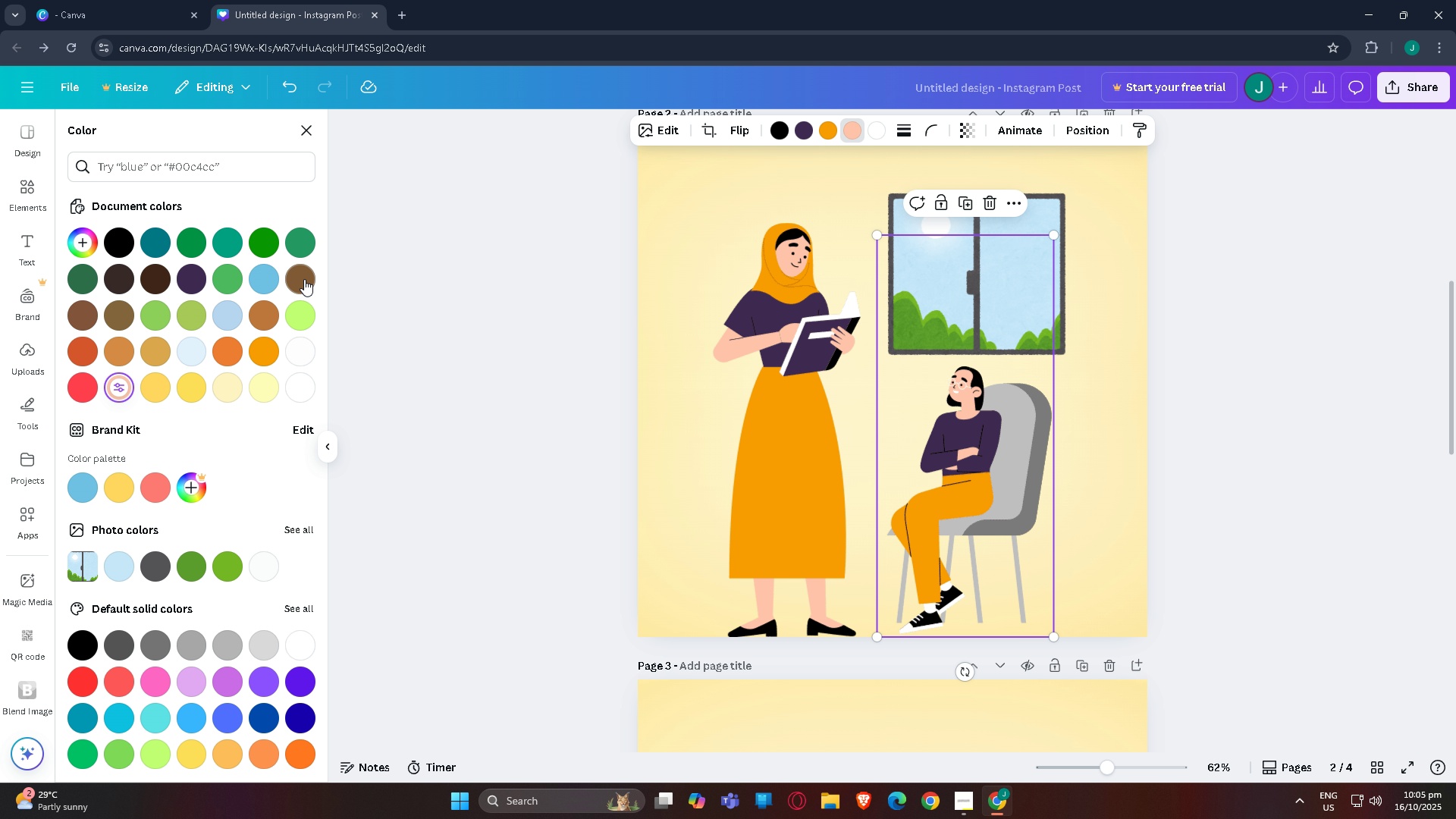 
left_click([300, 278])
 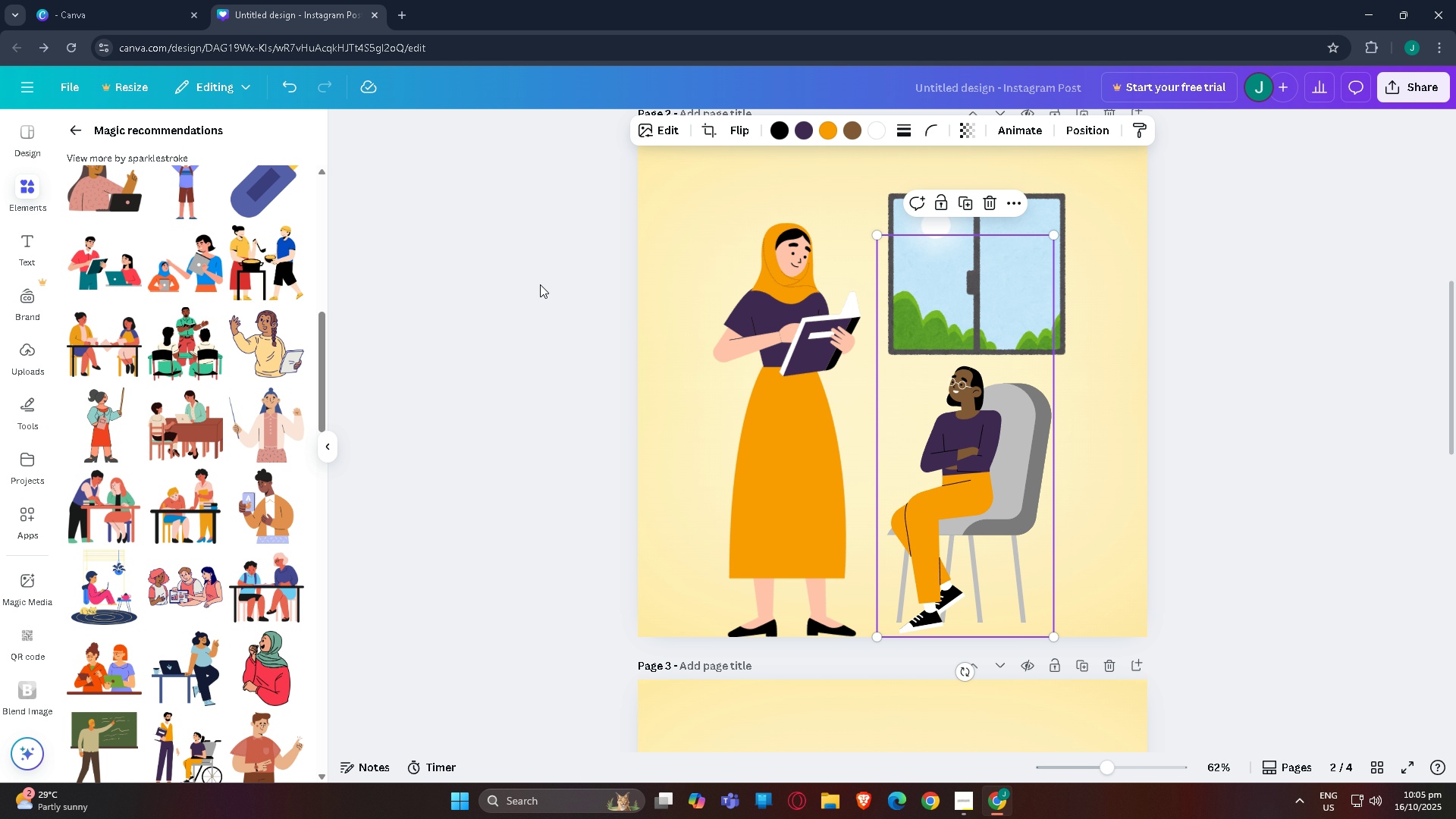 
double_click([531, 284])
 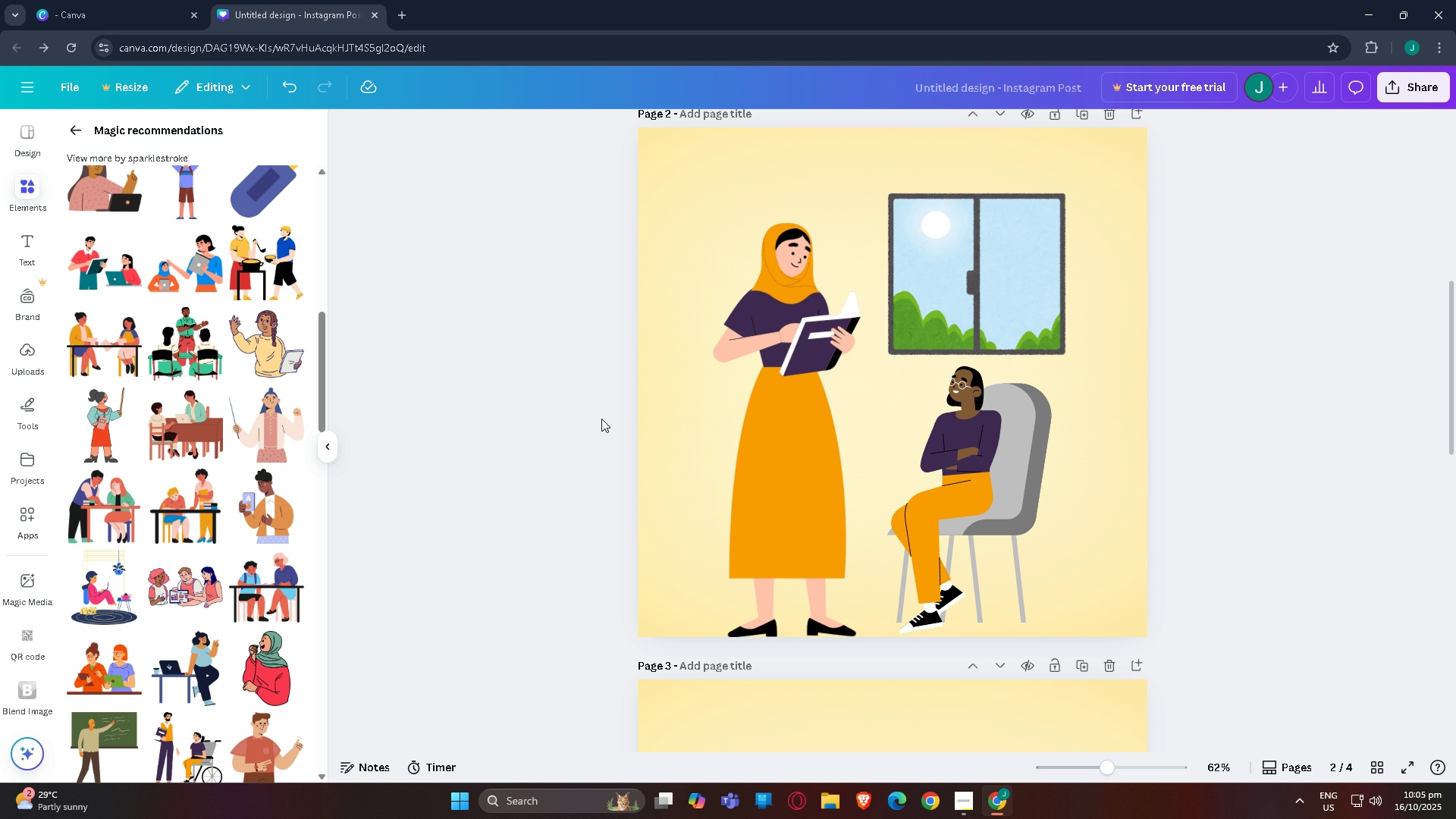 
scroll: coordinate [613, 419], scroll_direction: up, amount: 2.0
 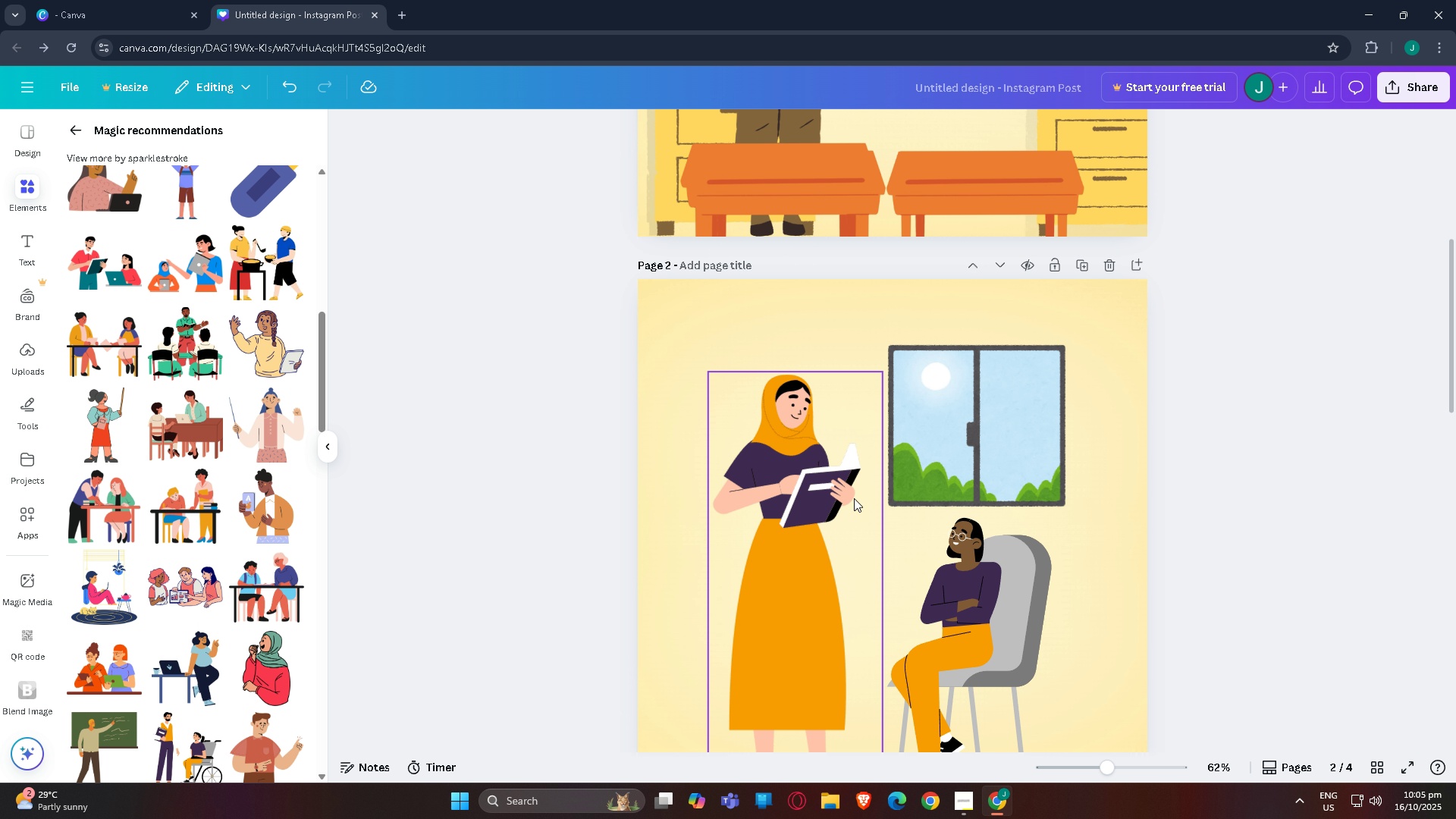 
scroll: coordinate [838, 504], scroll_direction: down, amount: 2.0
 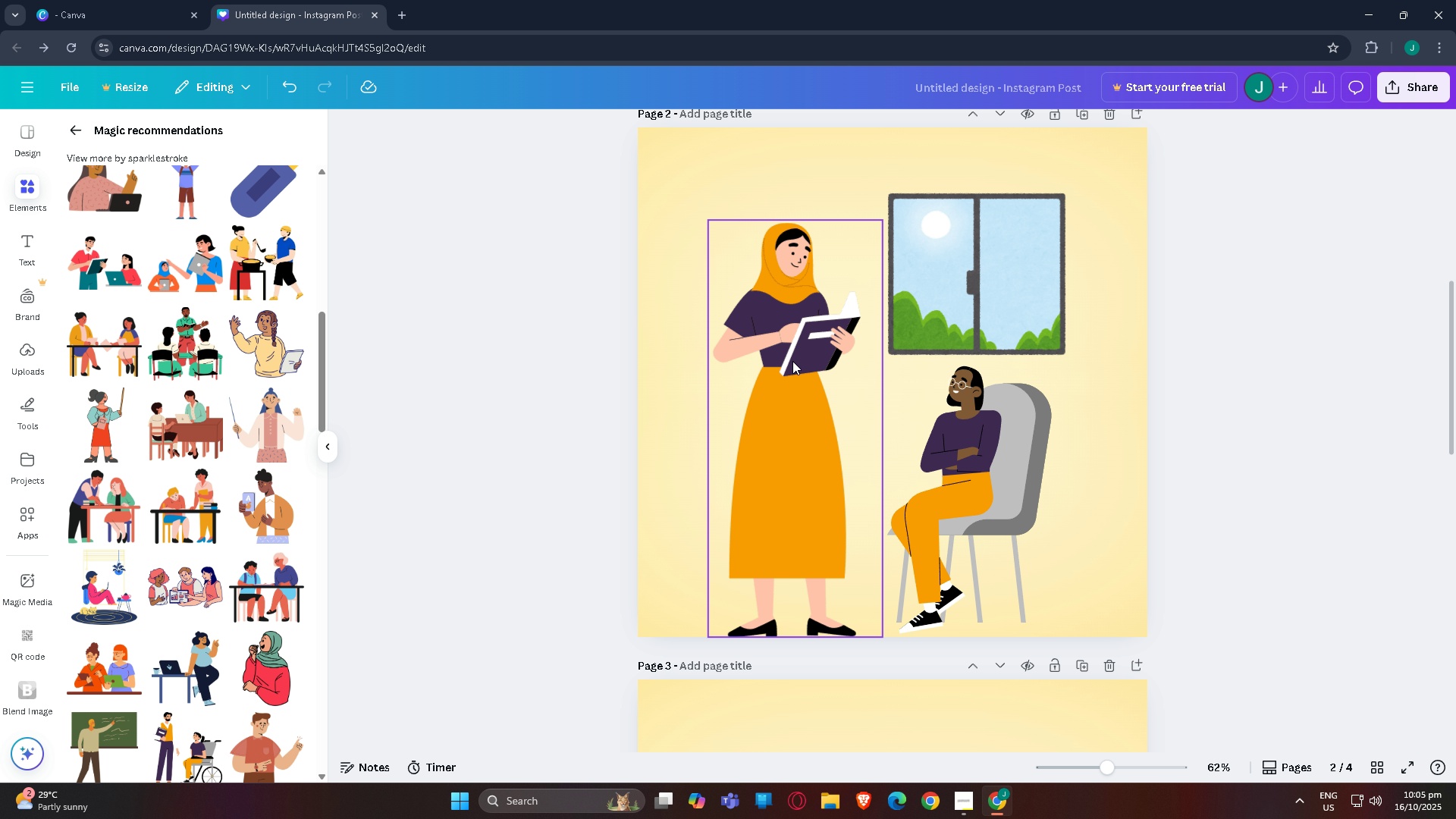 
left_click_drag(start_coordinate=[765, 360], to_coordinate=[737, 492])
 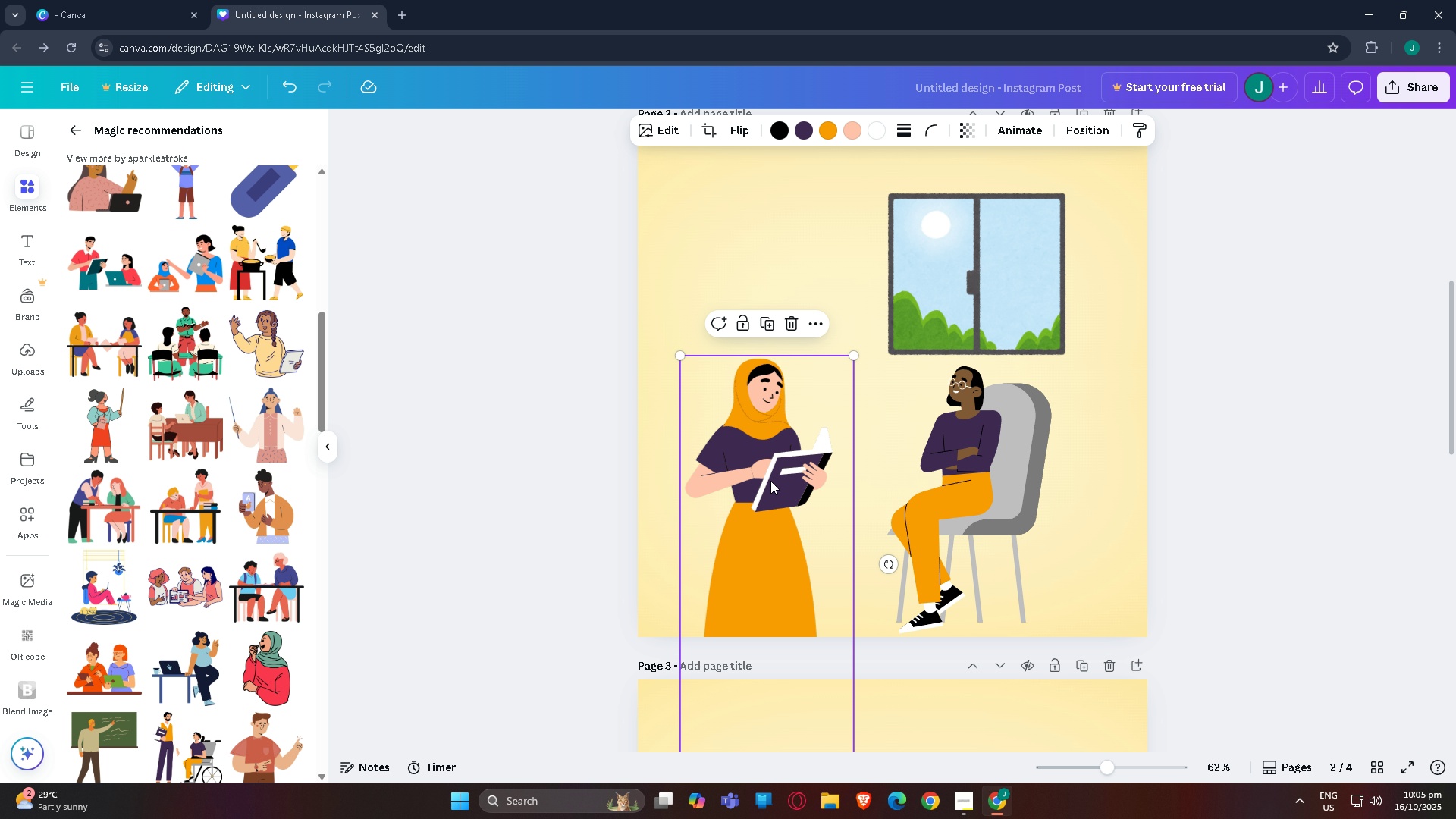 
left_click_drag(start_coordinate=[755, 488], to_coordinate=[758, 356])
 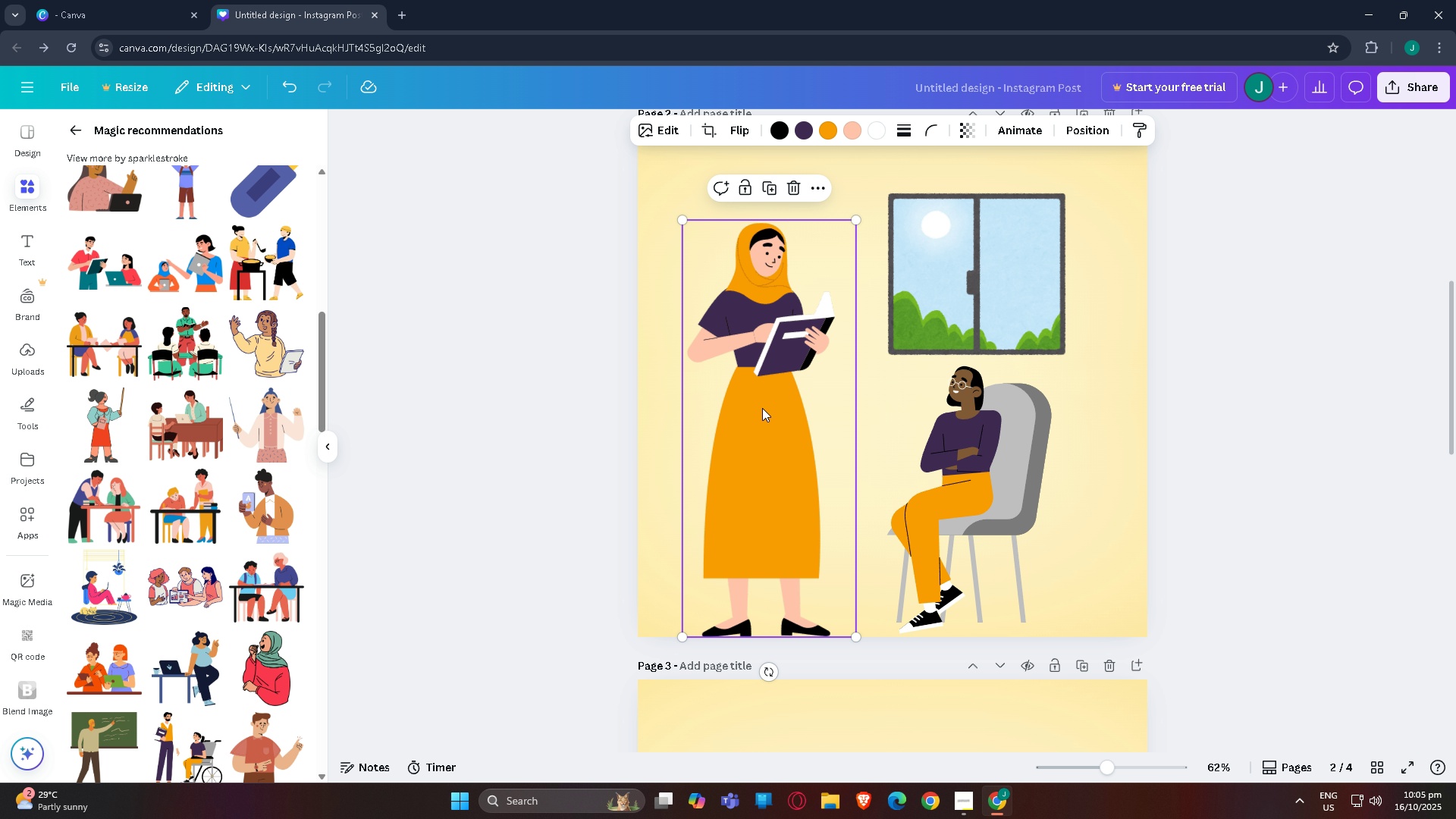 
scroll: coordinate [830, 422], scroll_direction: up, amount: 7.0
 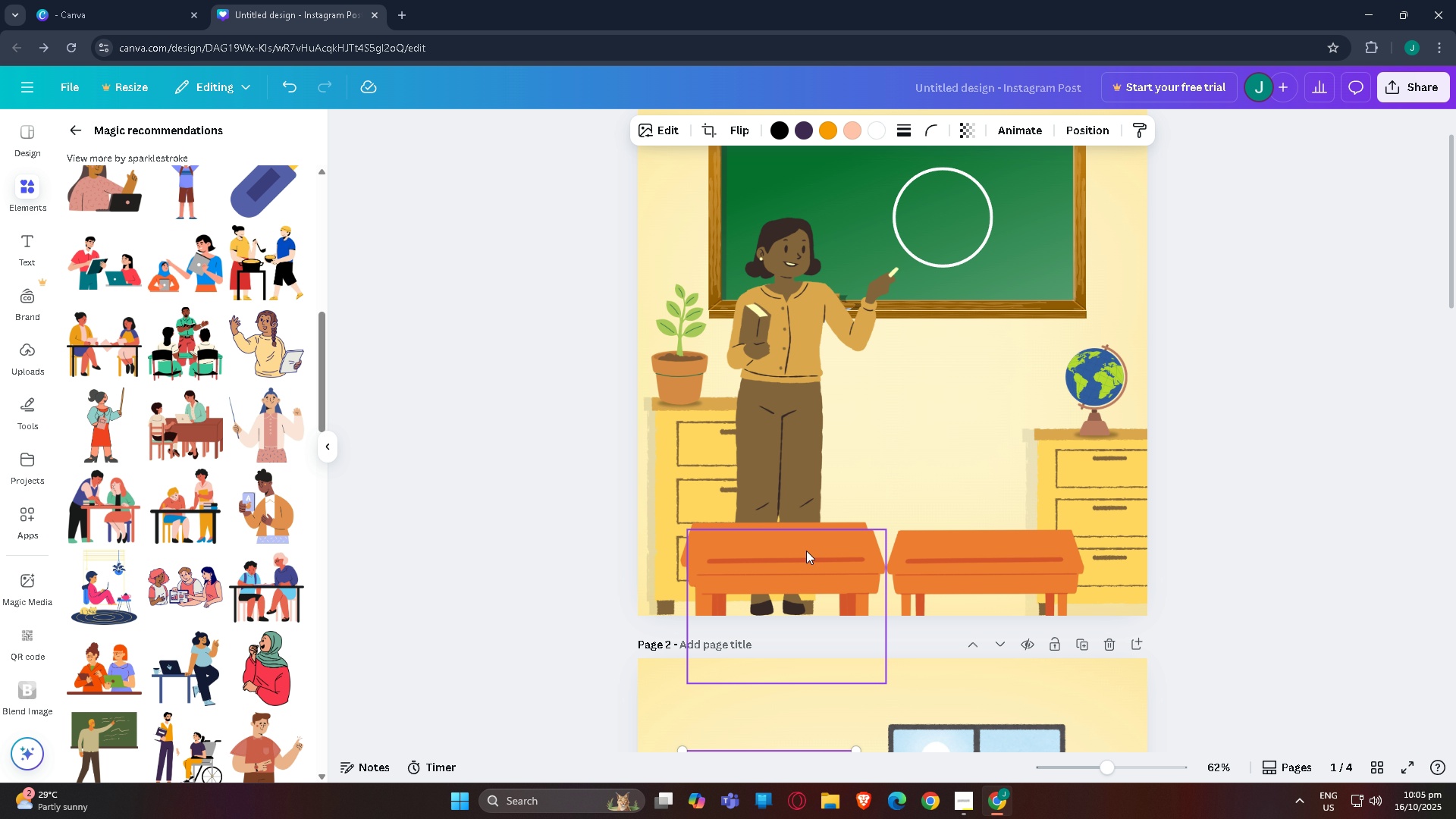 
left_click([806, 551])
 